 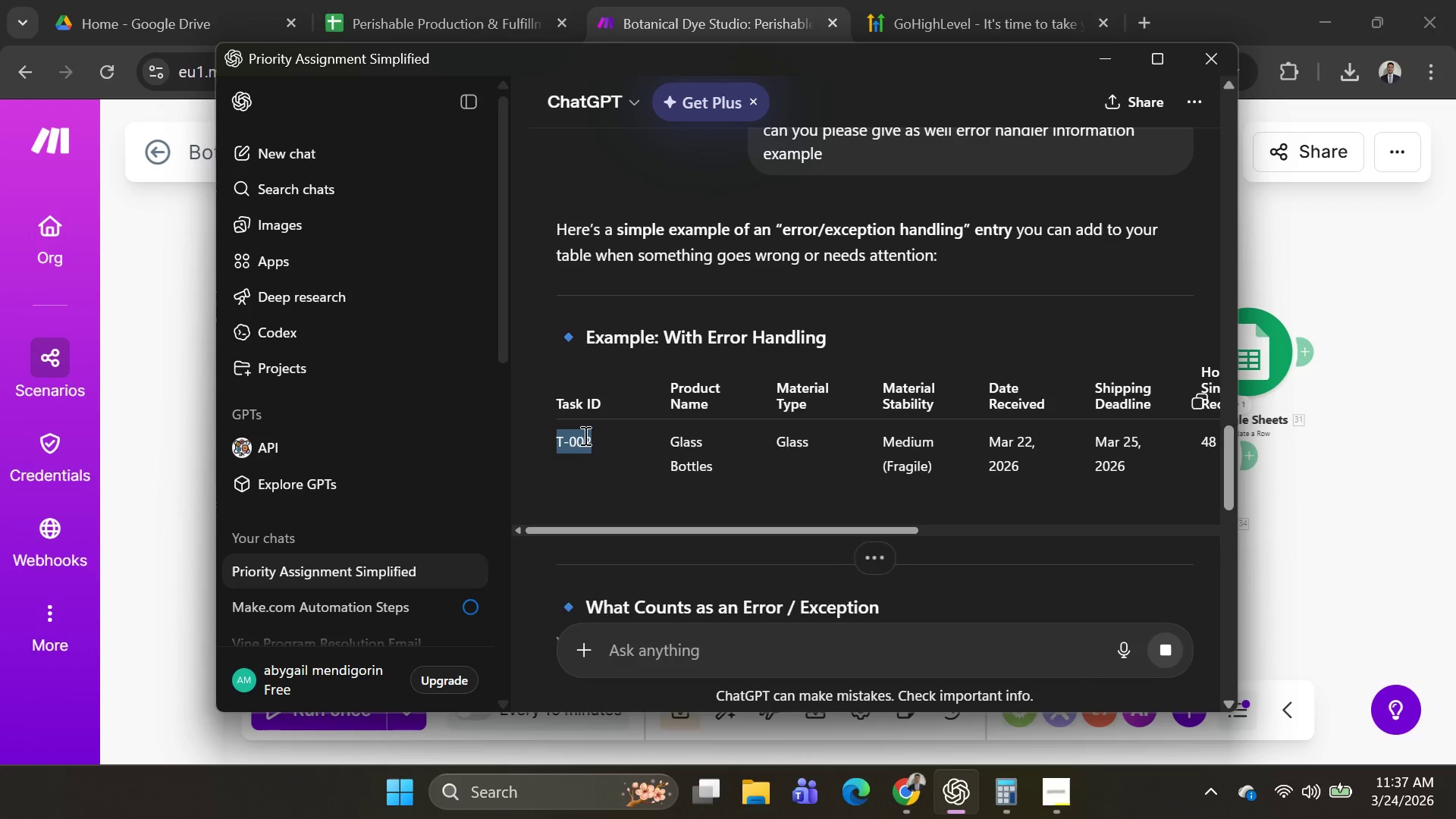 
key(Control+C)
 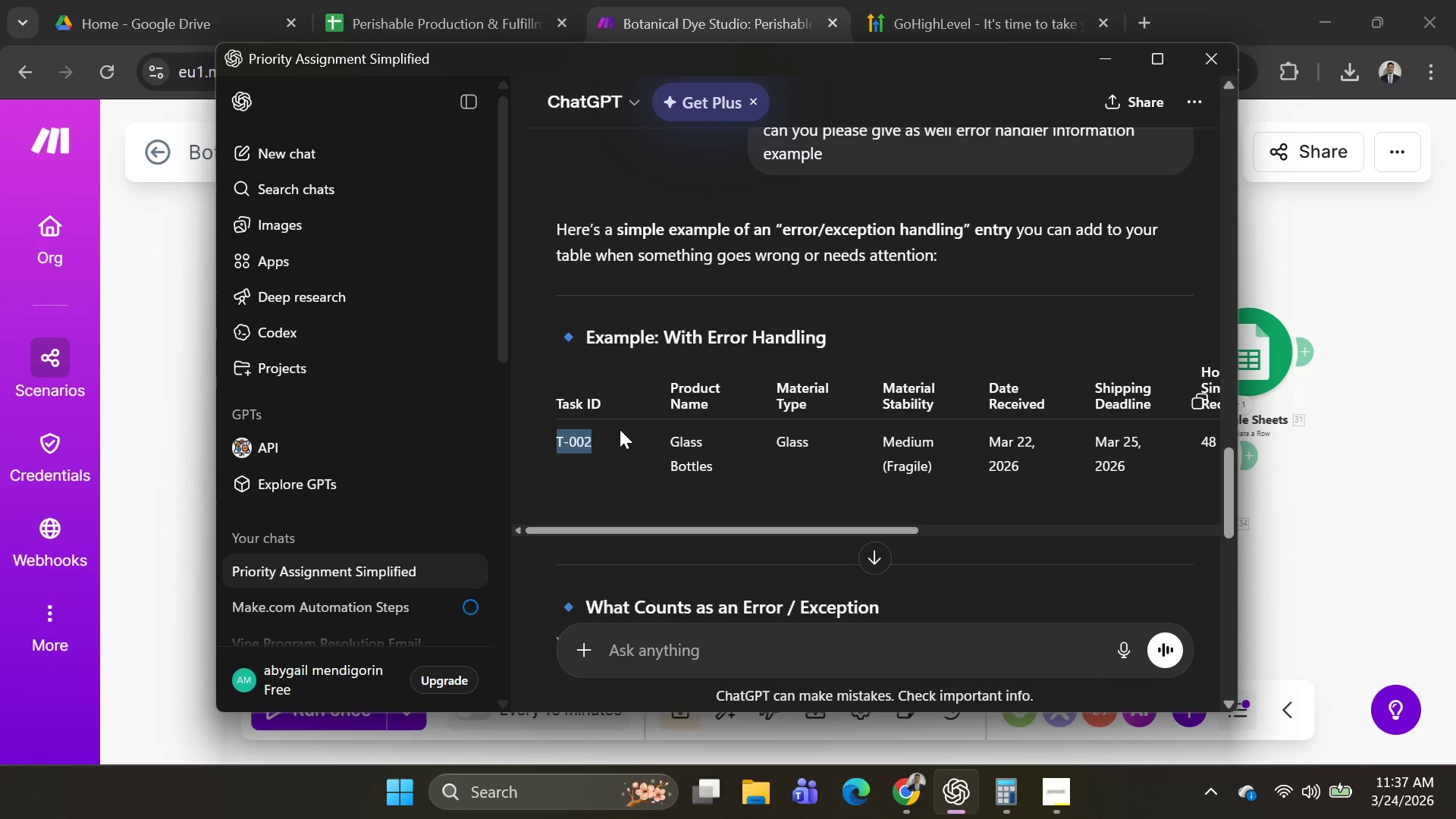 
key(Control+C)
 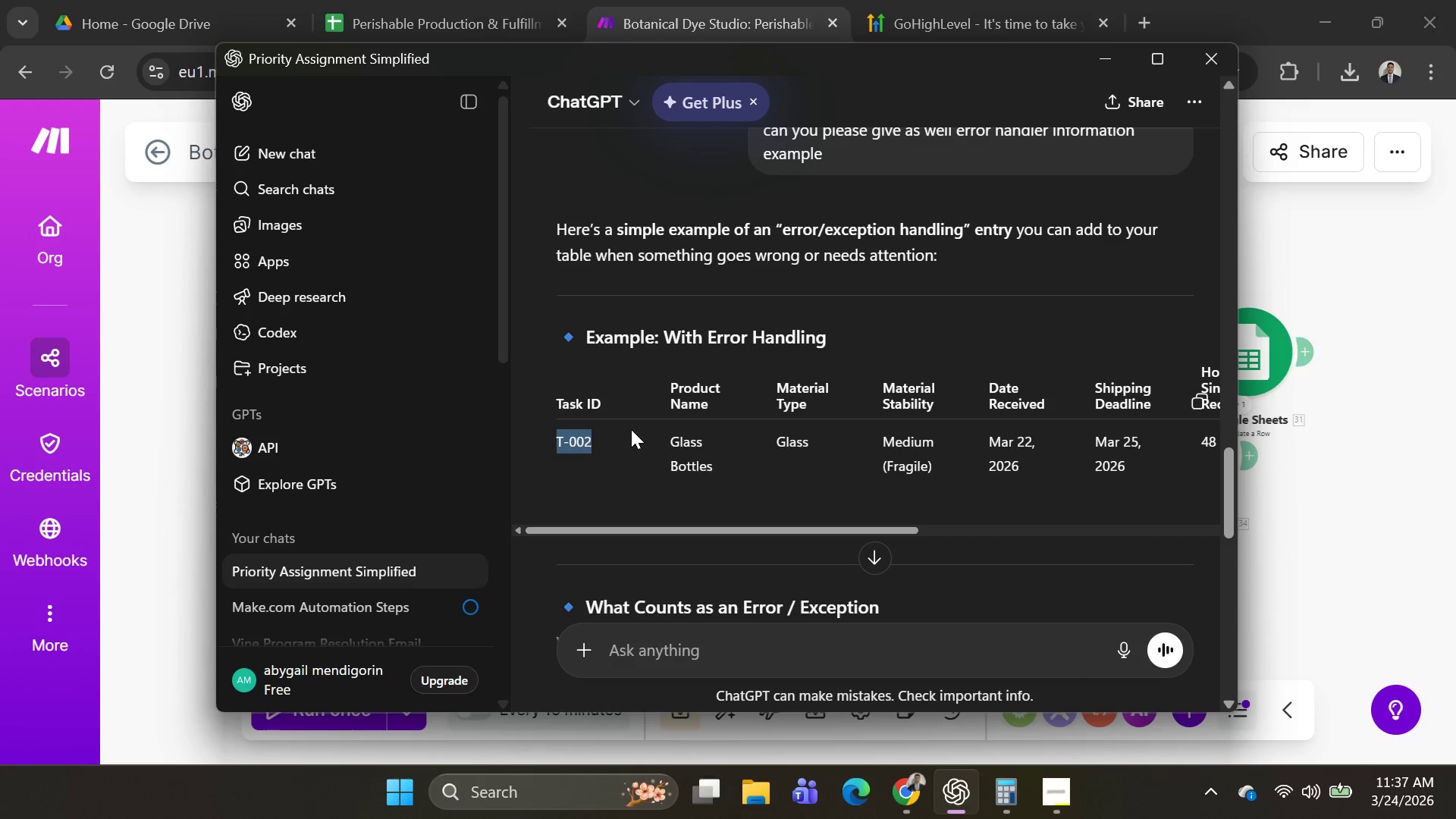 
key(Alt+AltLeft)
 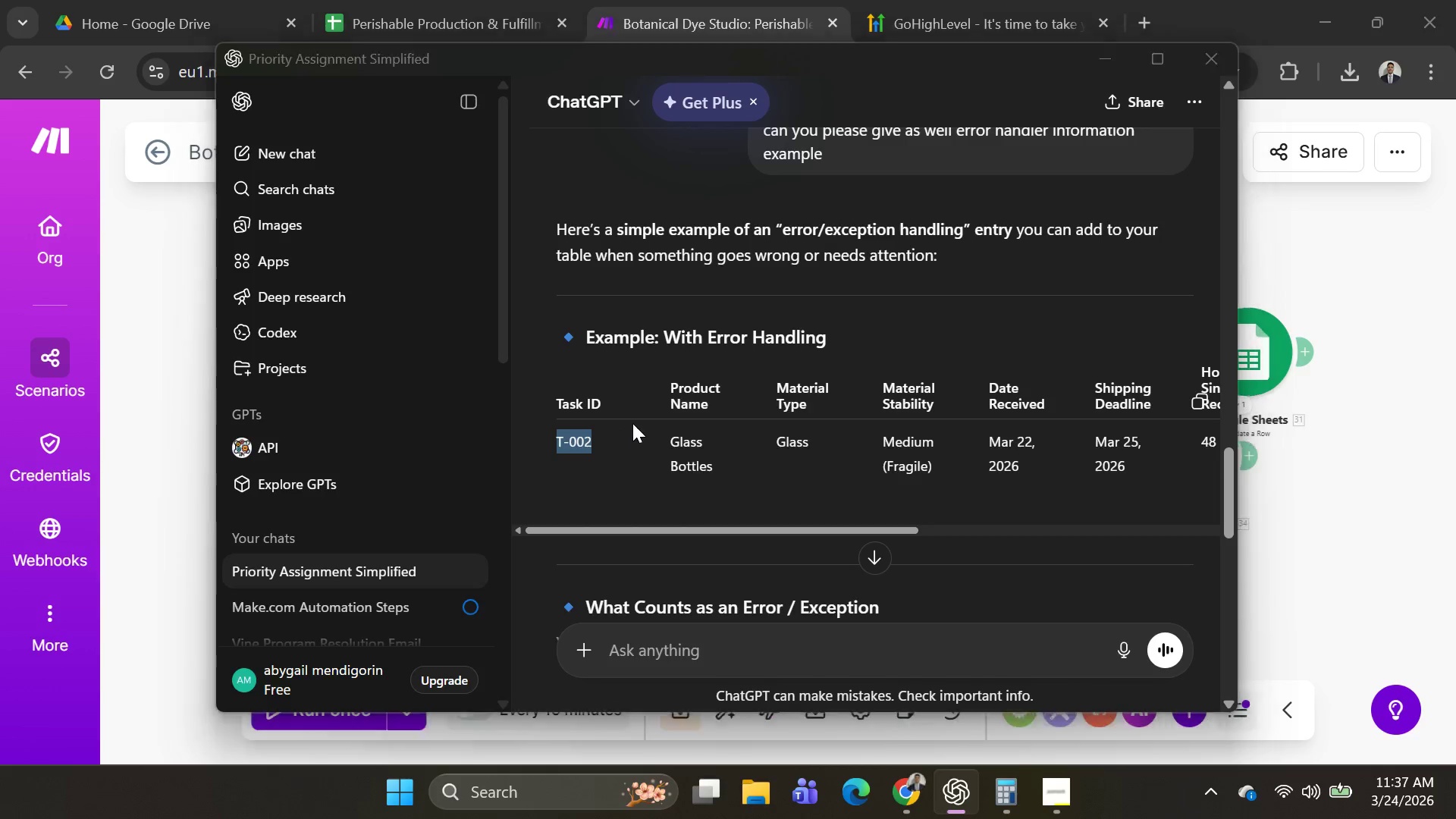 
key(Alt+Tab)
 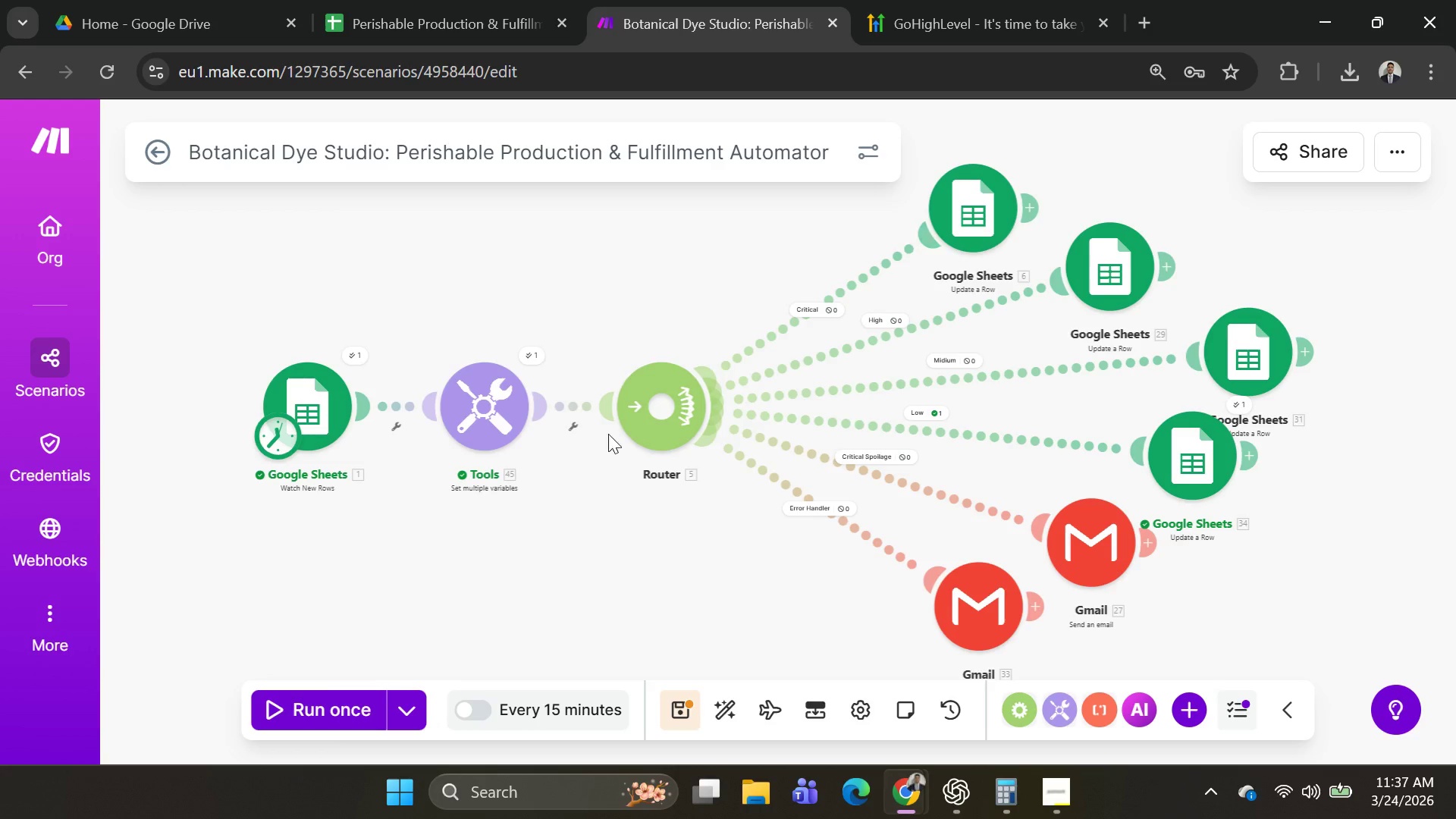 
key(Alt+AltLeft)
 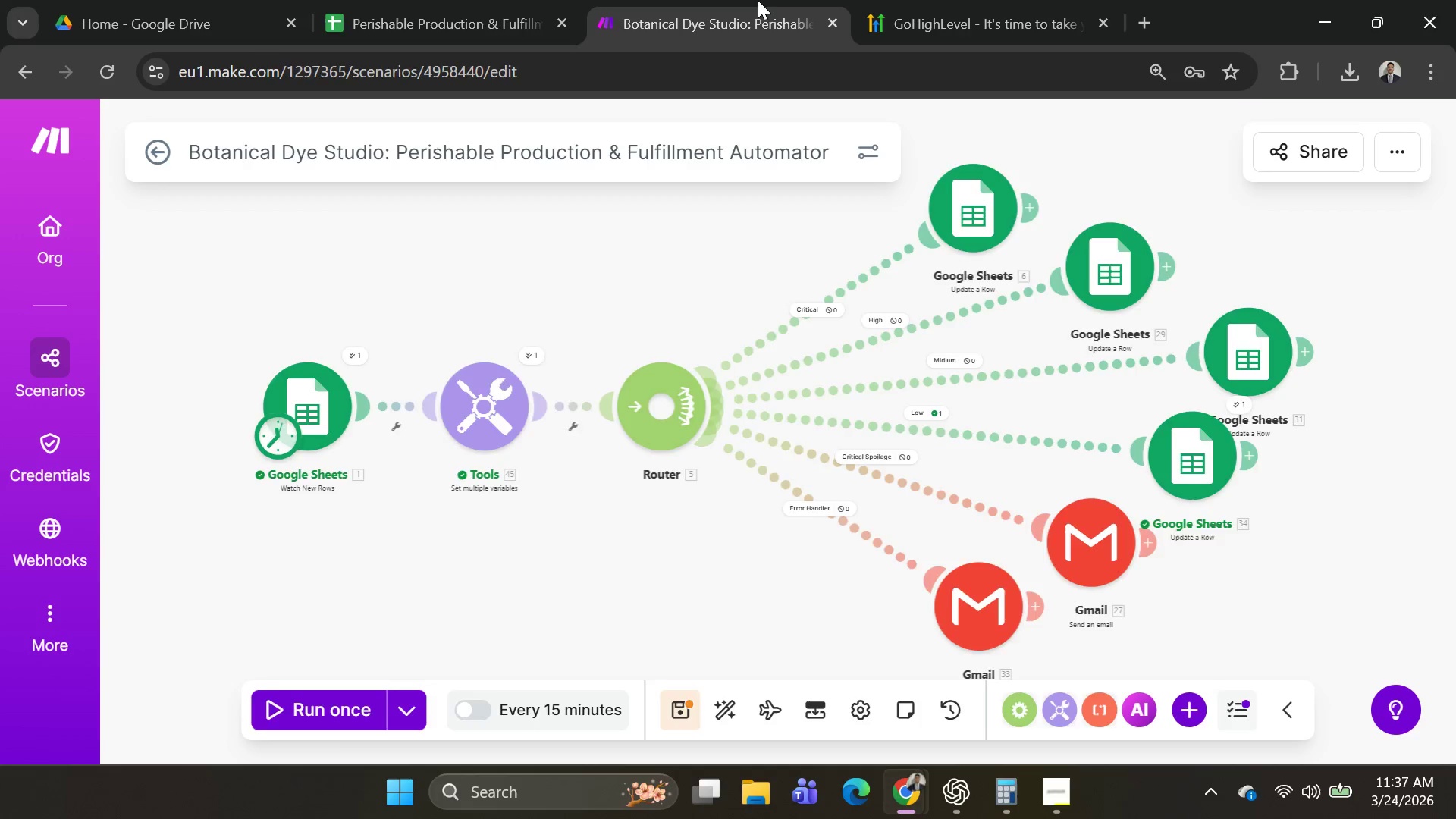 
key(Alt+Tab)
 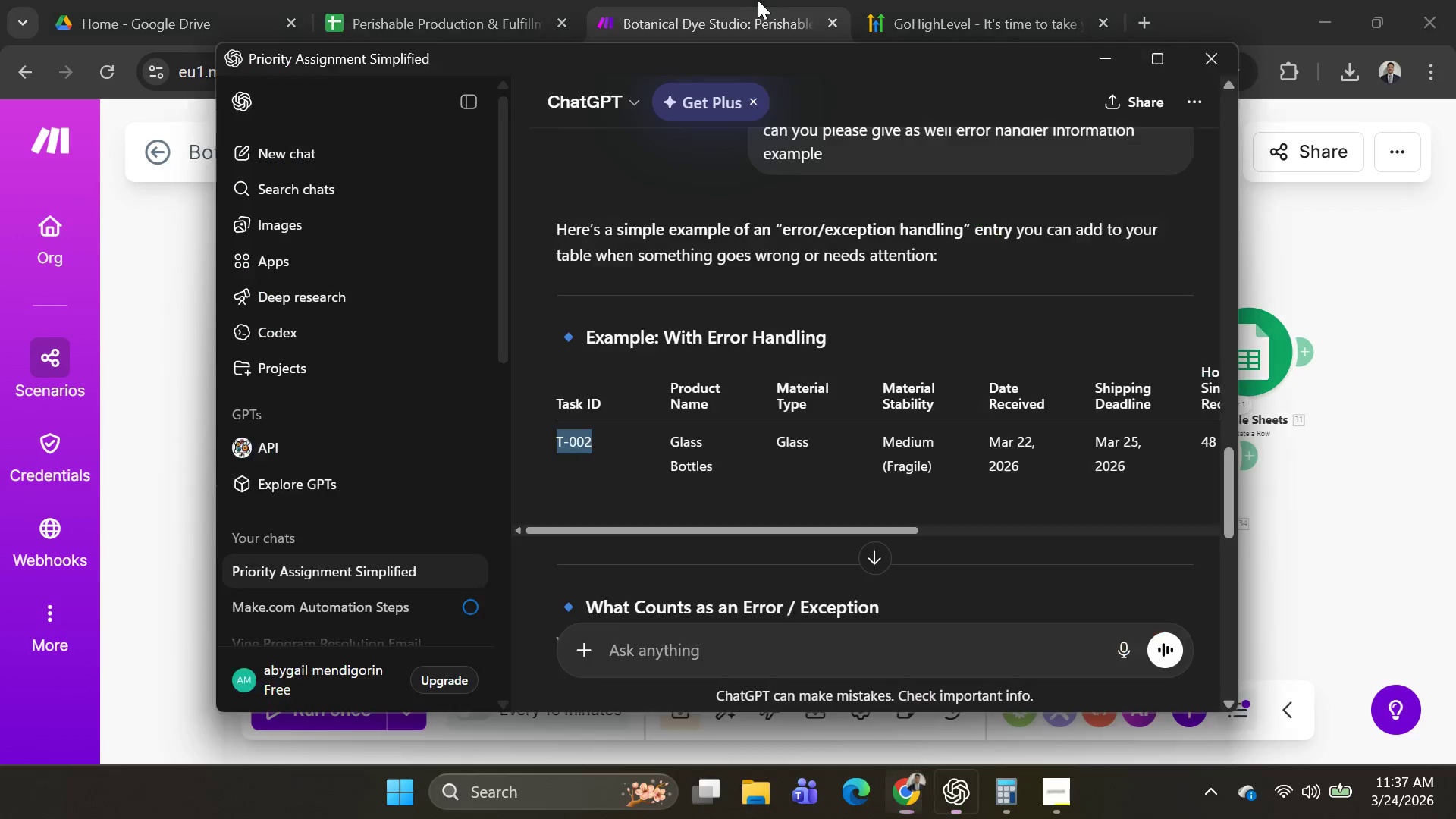 
key(Alt+AltLeft)
 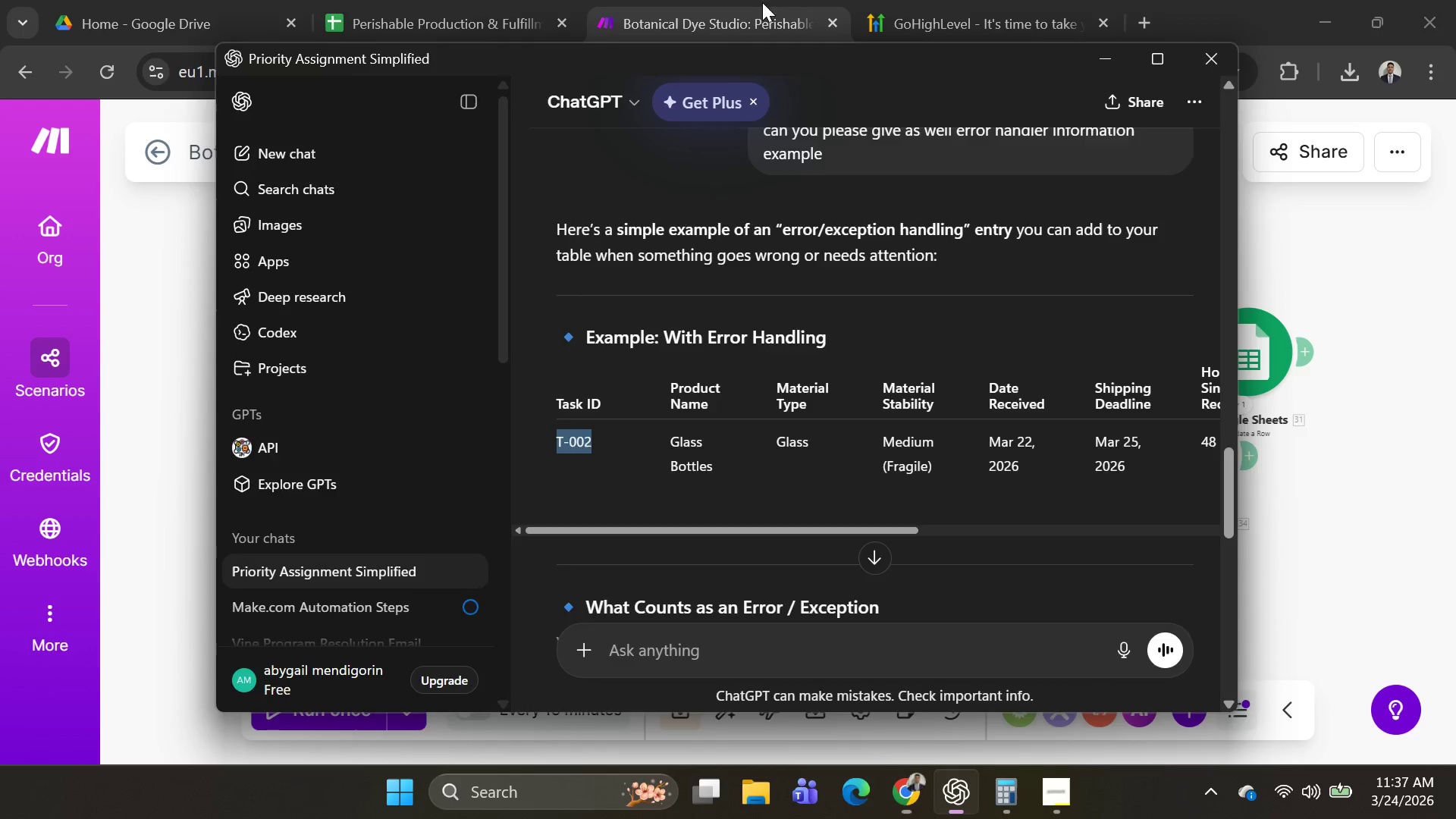 
key(Alt+Tab)
 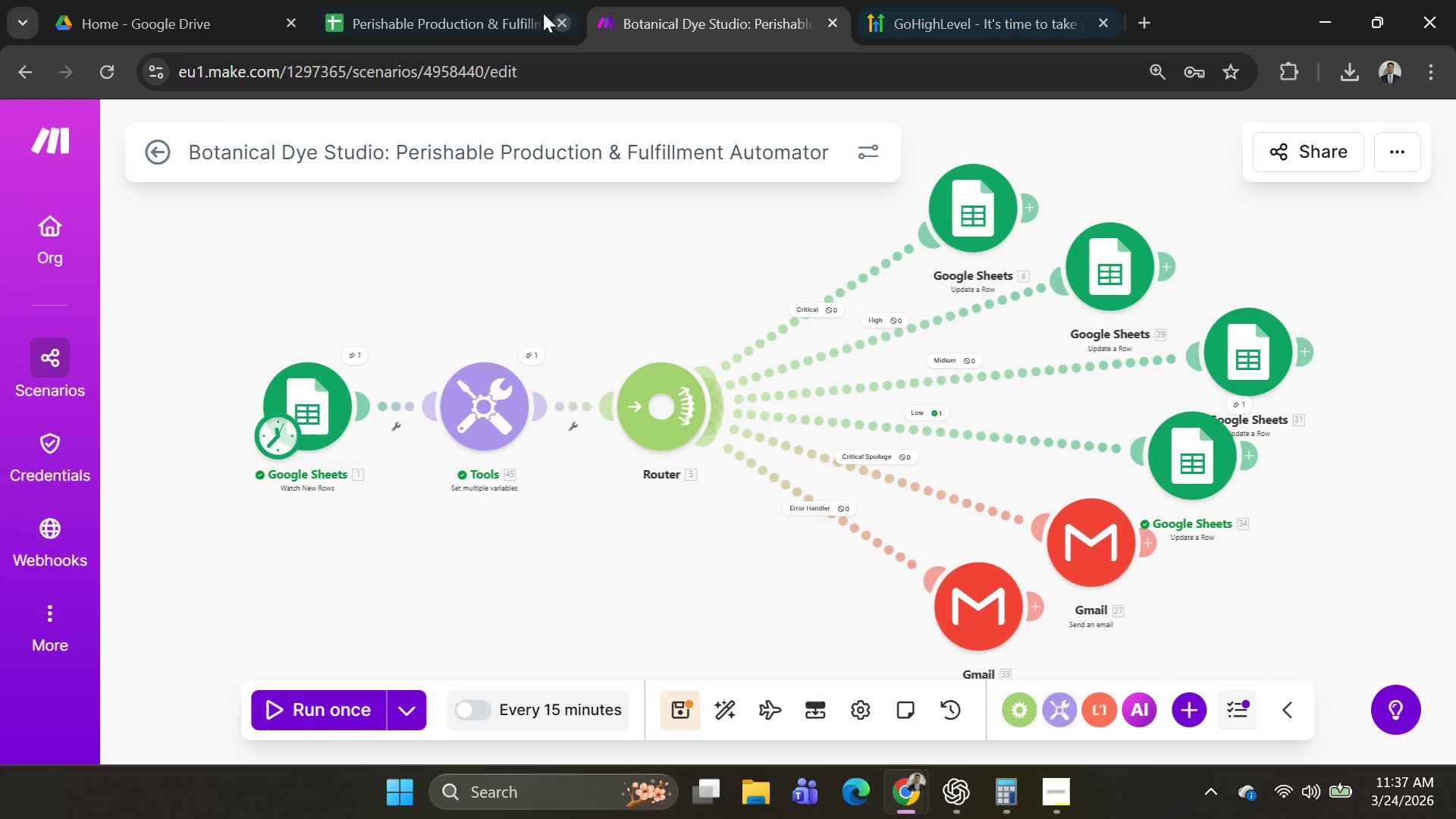 
left_click([444, 11])
 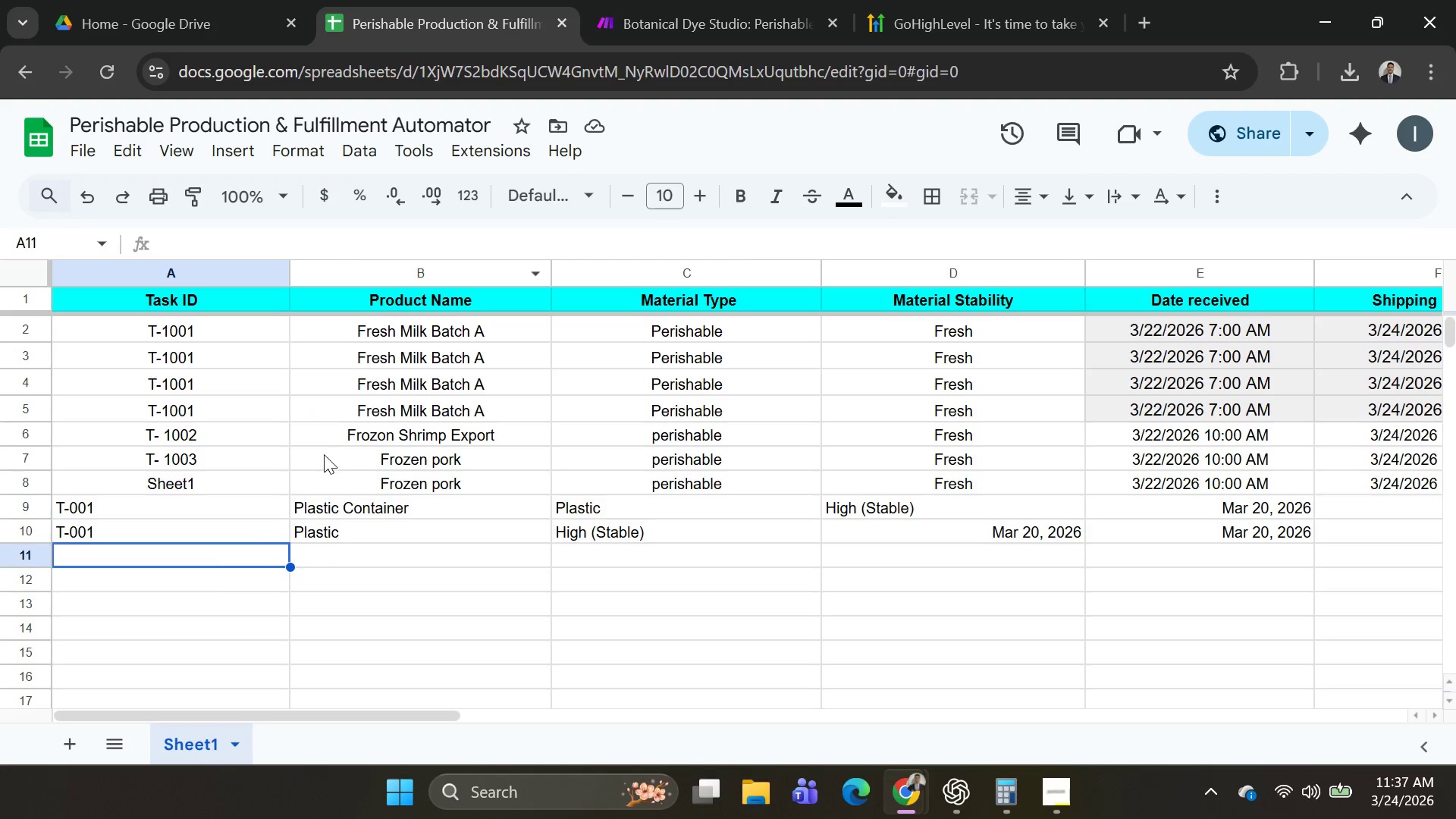 
key(Control+V)
 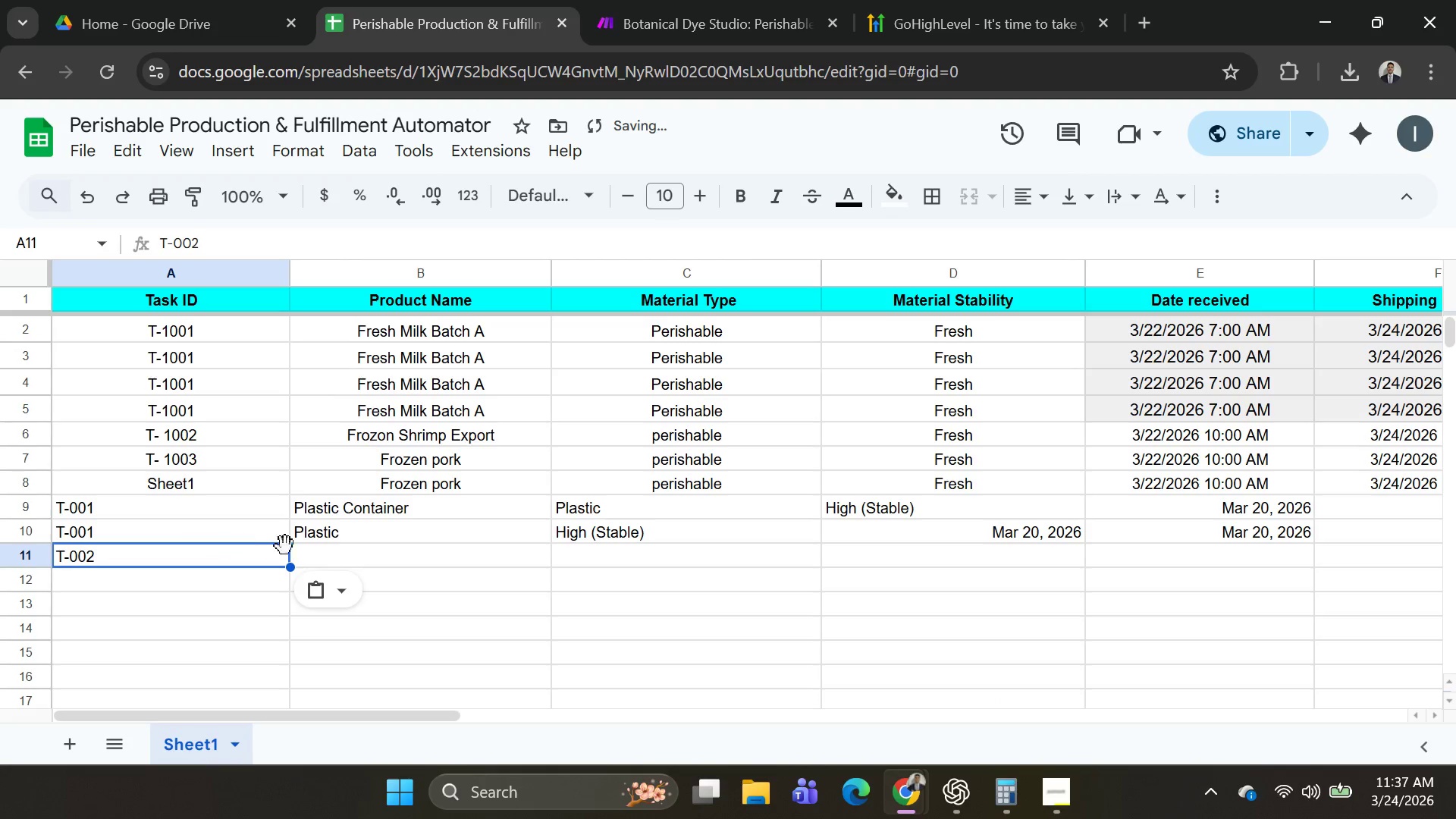 
key(Alt+AltLeft)
 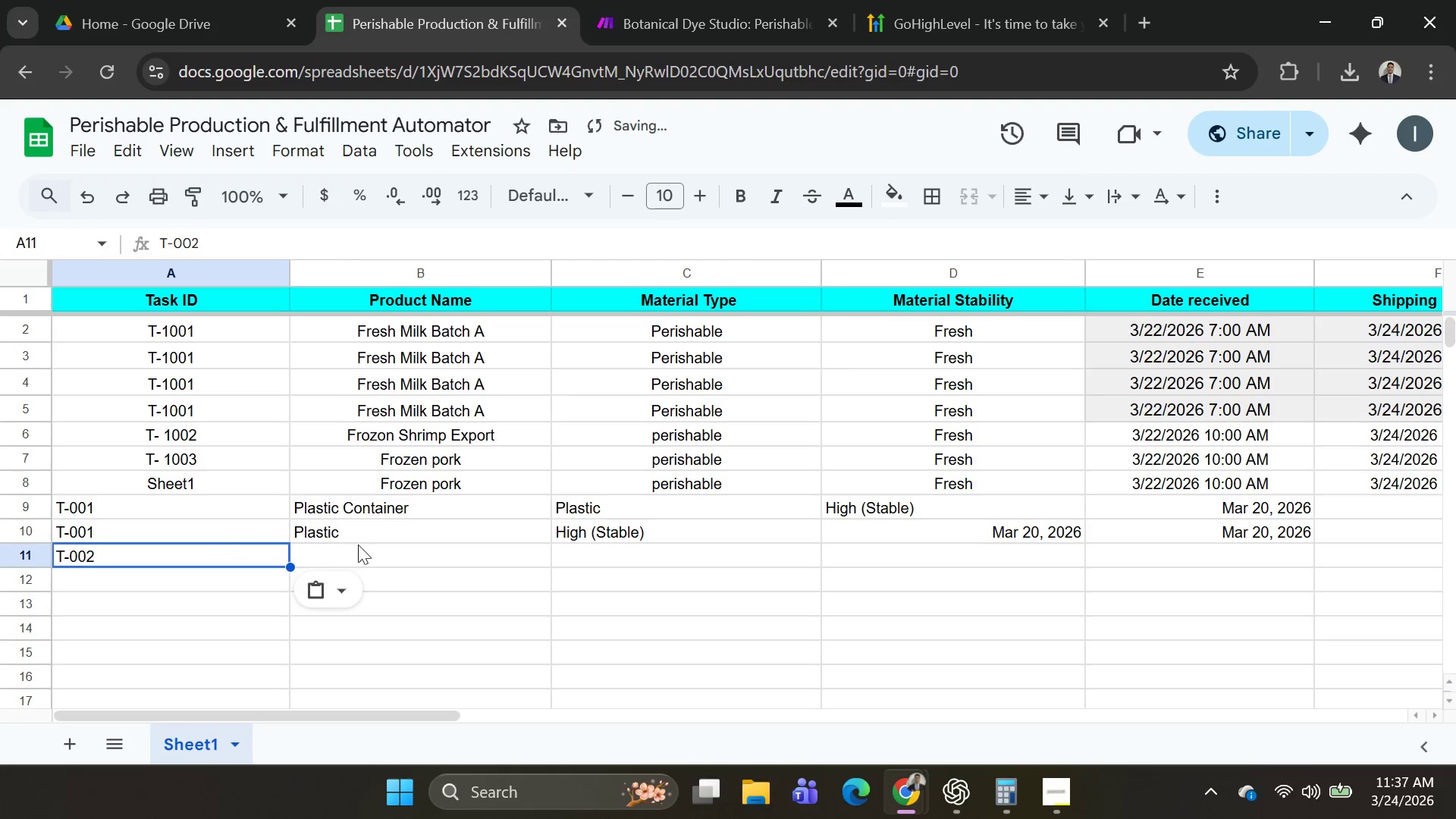 
key(Alt+Tab)
 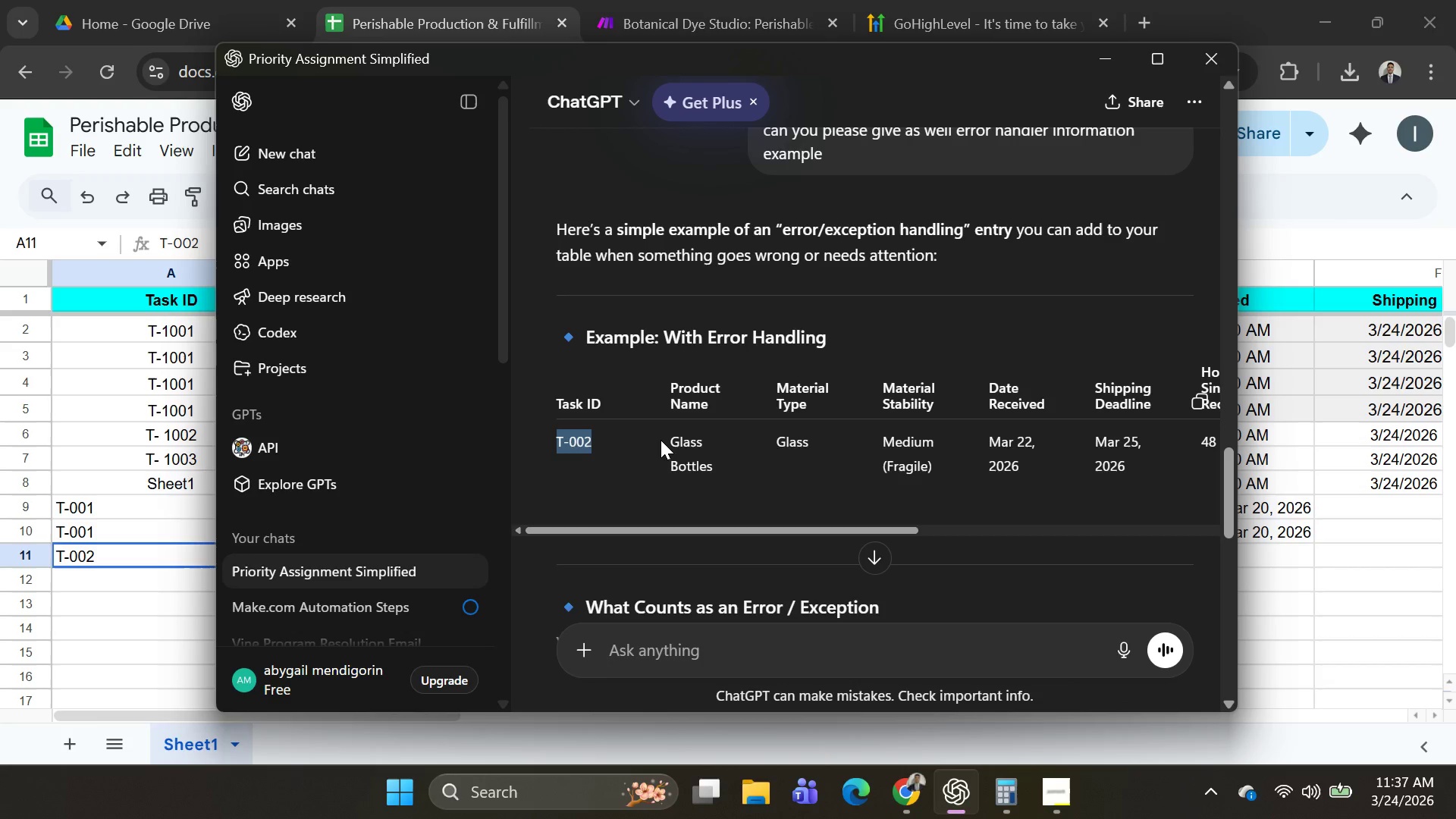 
left_click_drag(start_coordinate=[664, 440], to_coordinate=[716, 470])
 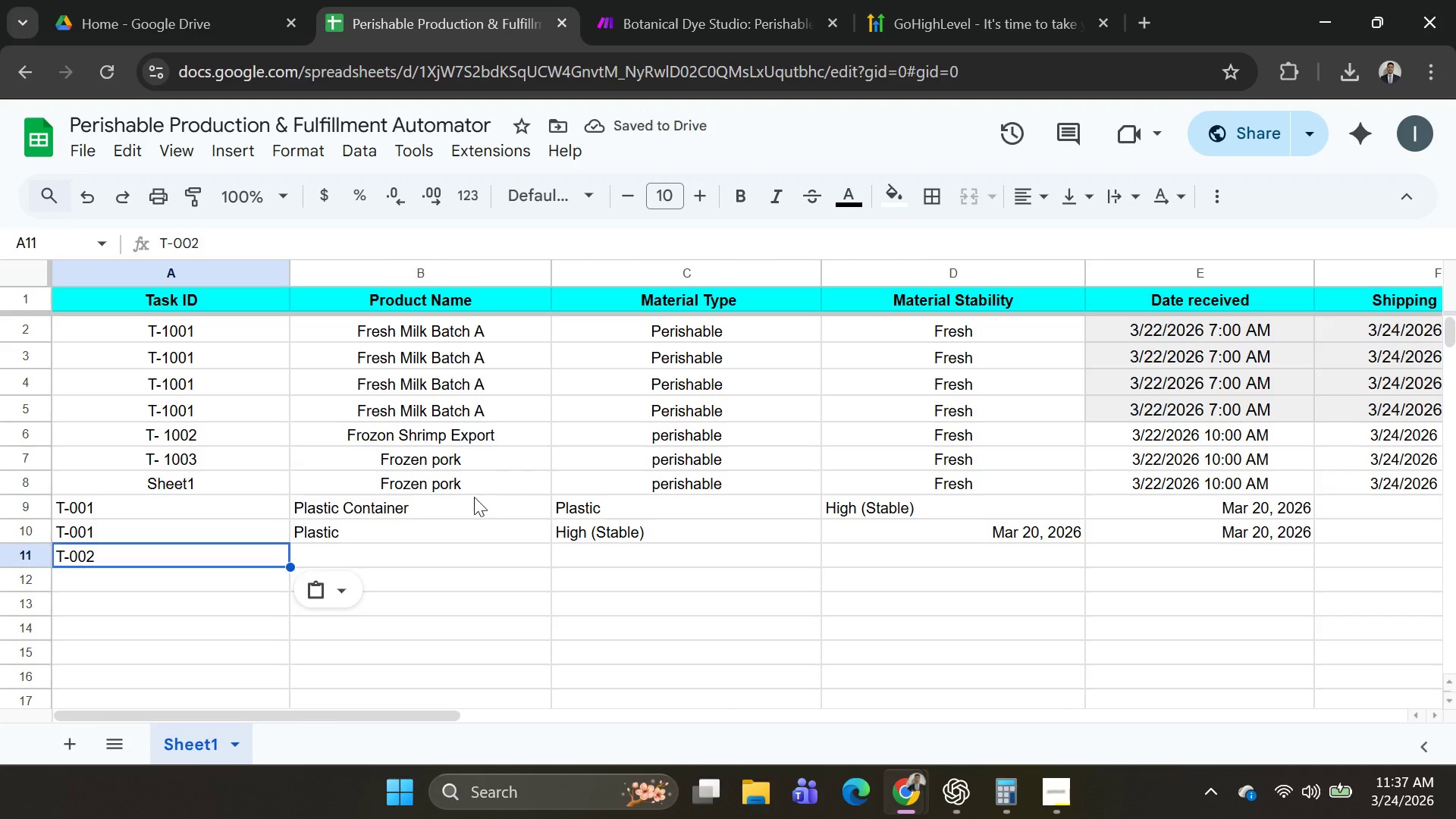 
key(Control+C)
 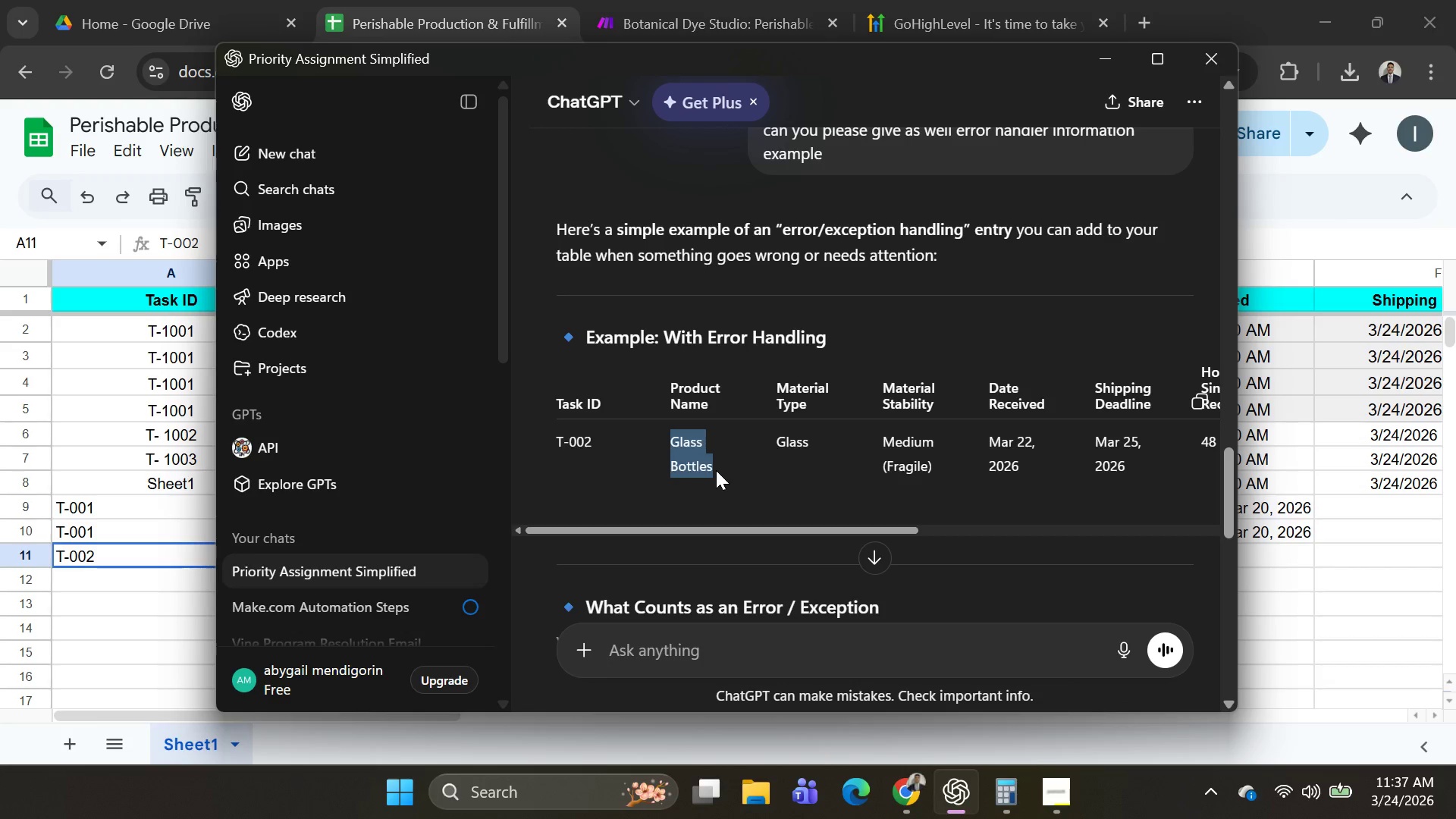 
key(Control+C)
 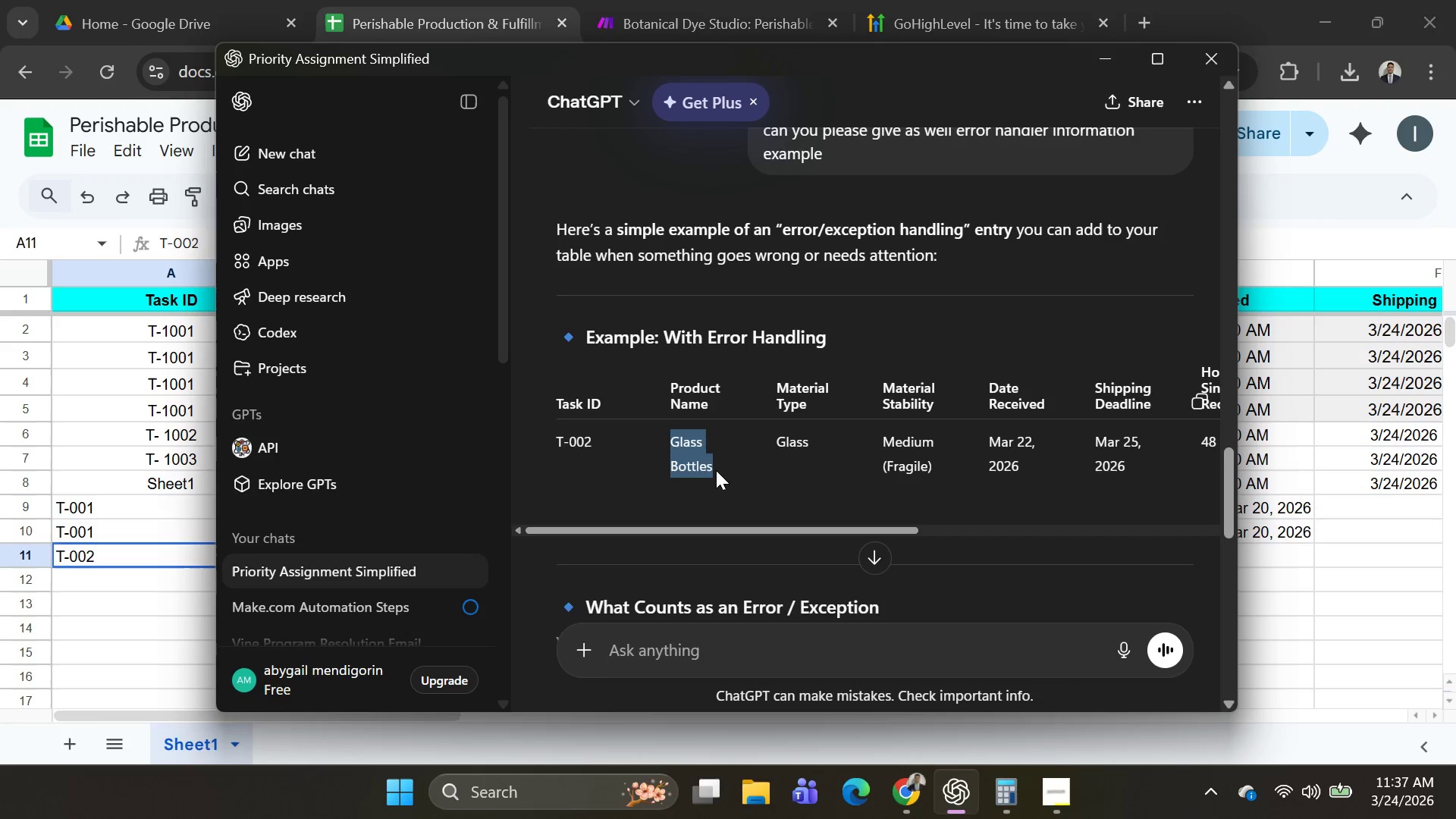 
key(Alt+AltLeft)
 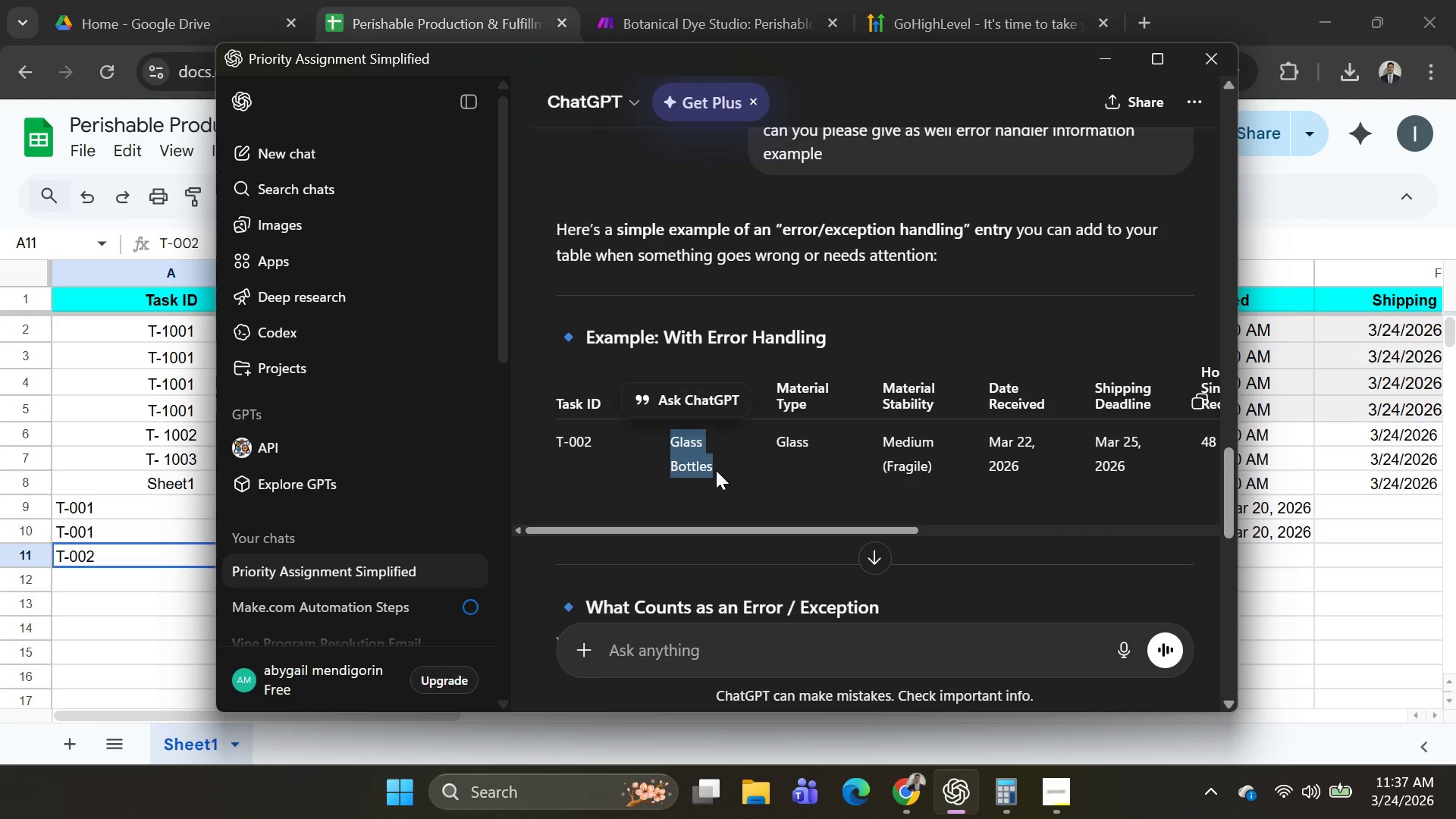 
key(Alt+Tab)
 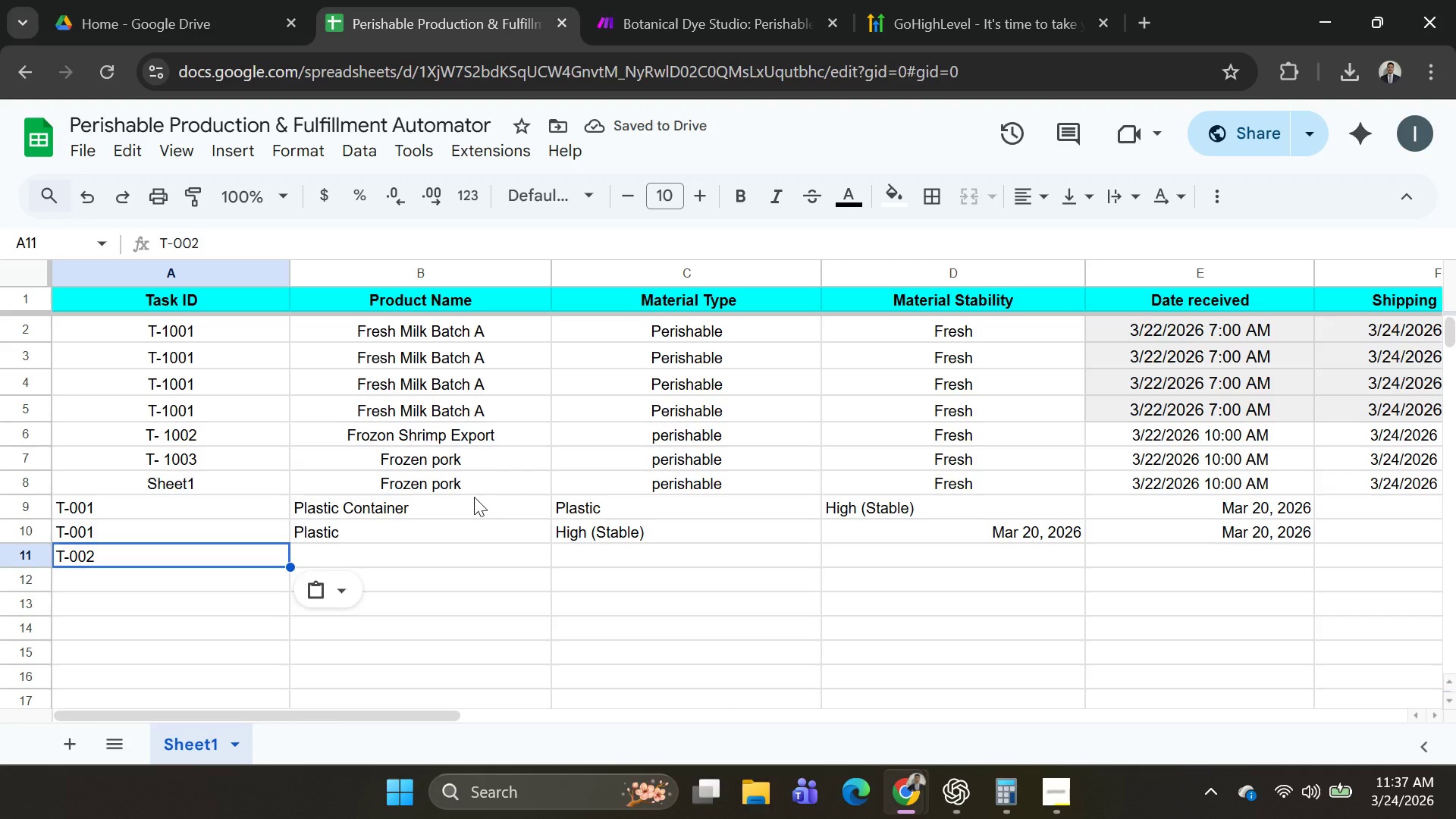 
left_click([430, 554])
 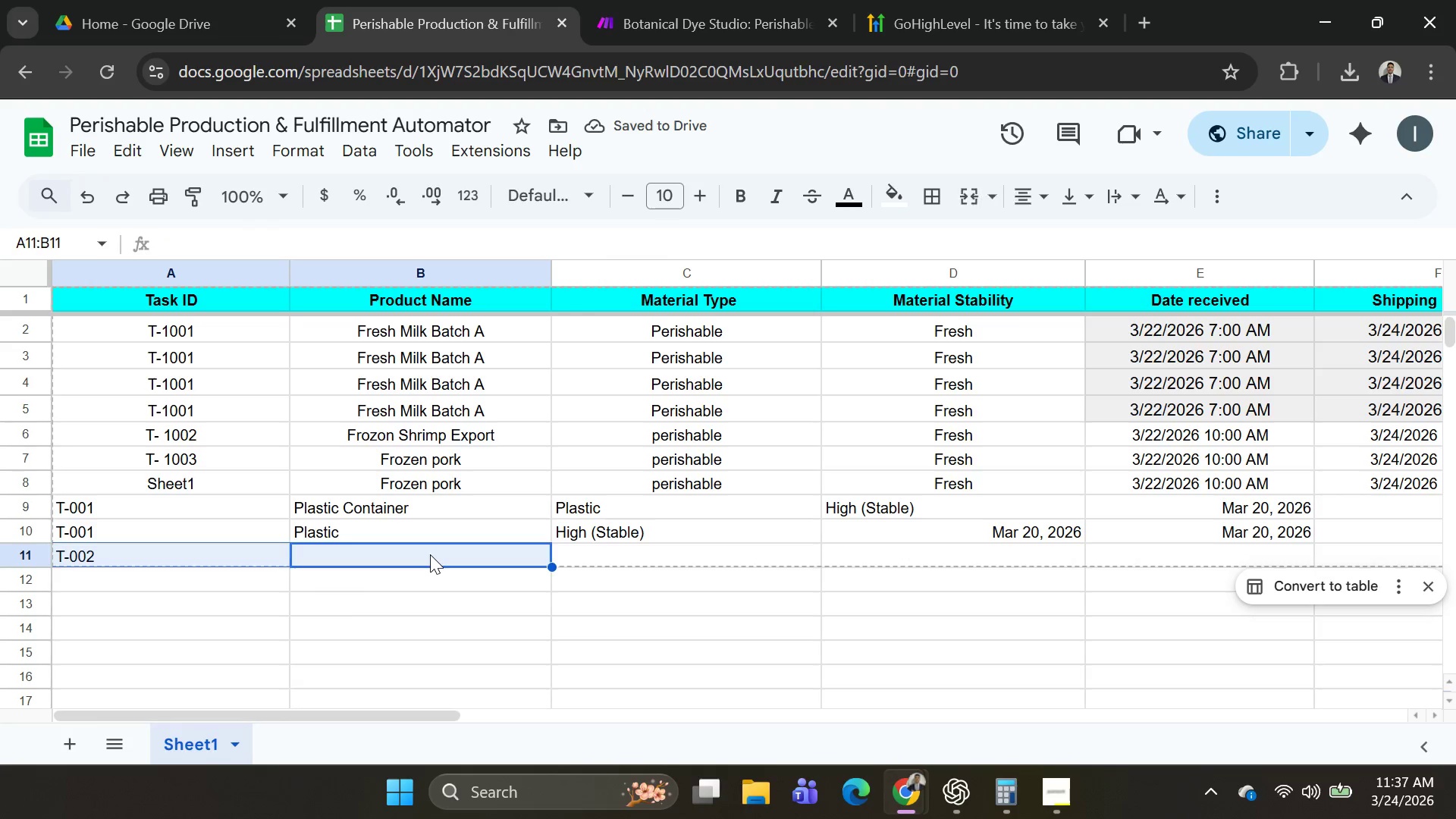 
key(Control+V)
 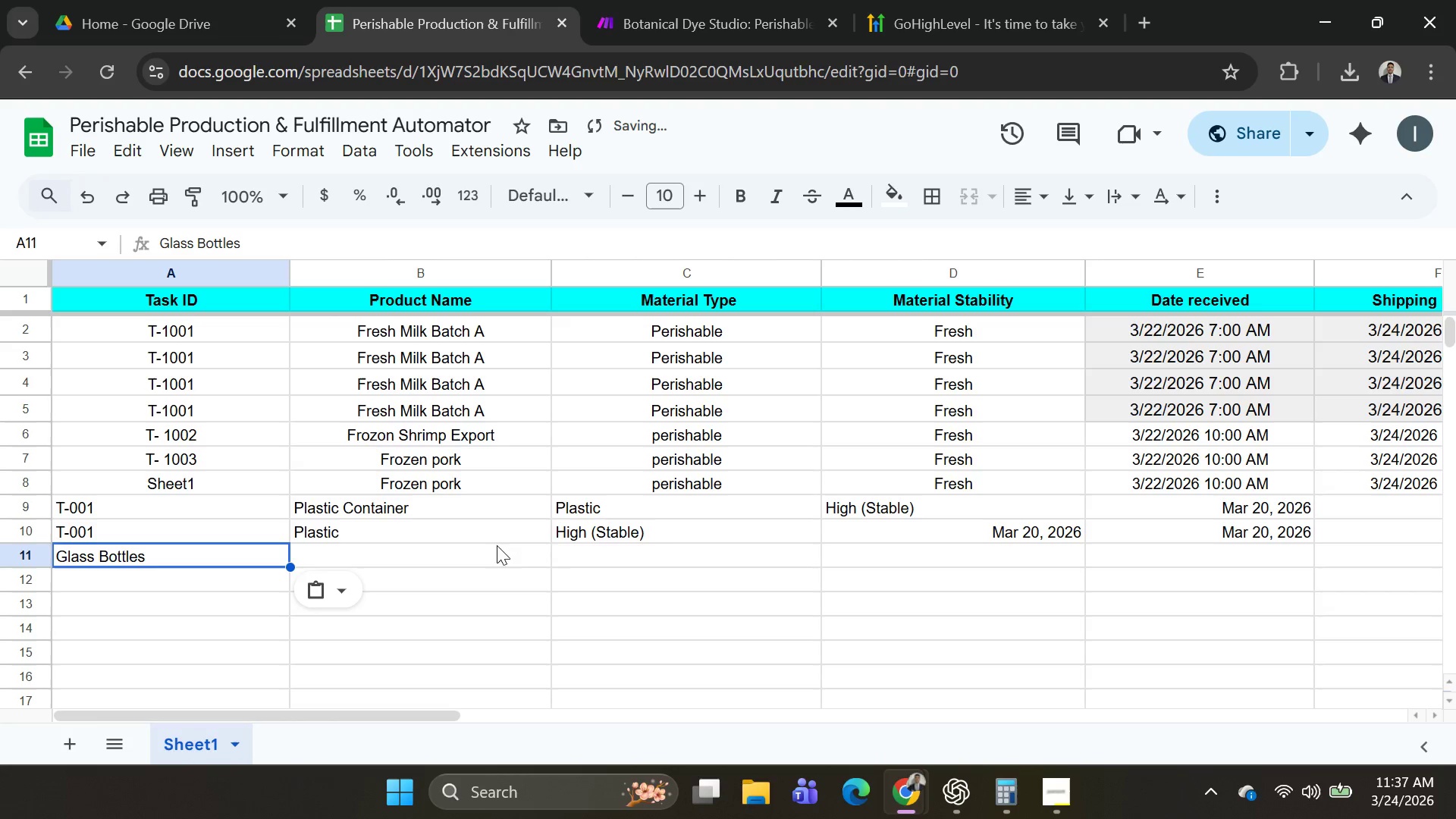 
key(Alt+AltLeft)
 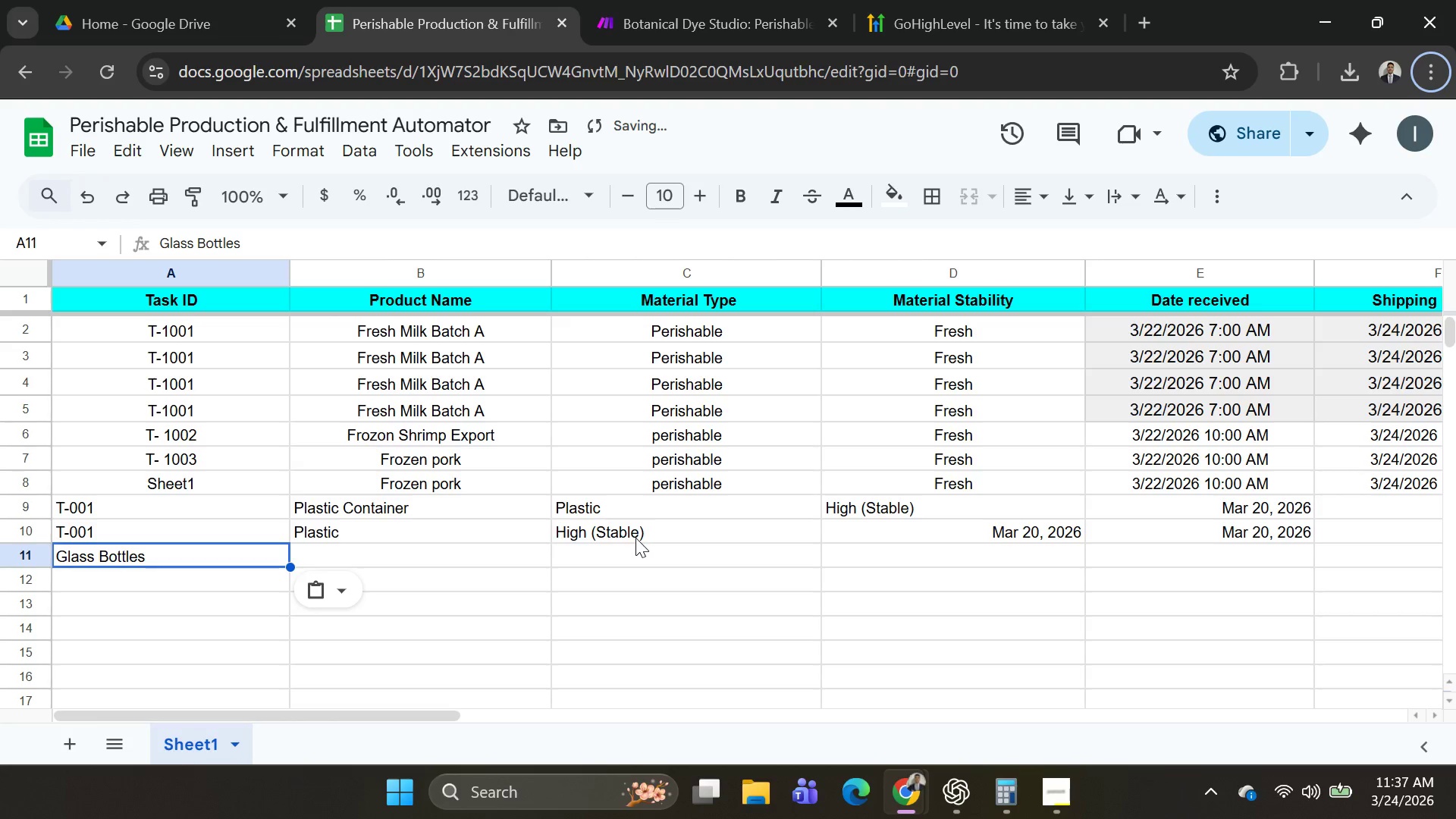 
key(Control+Z)
 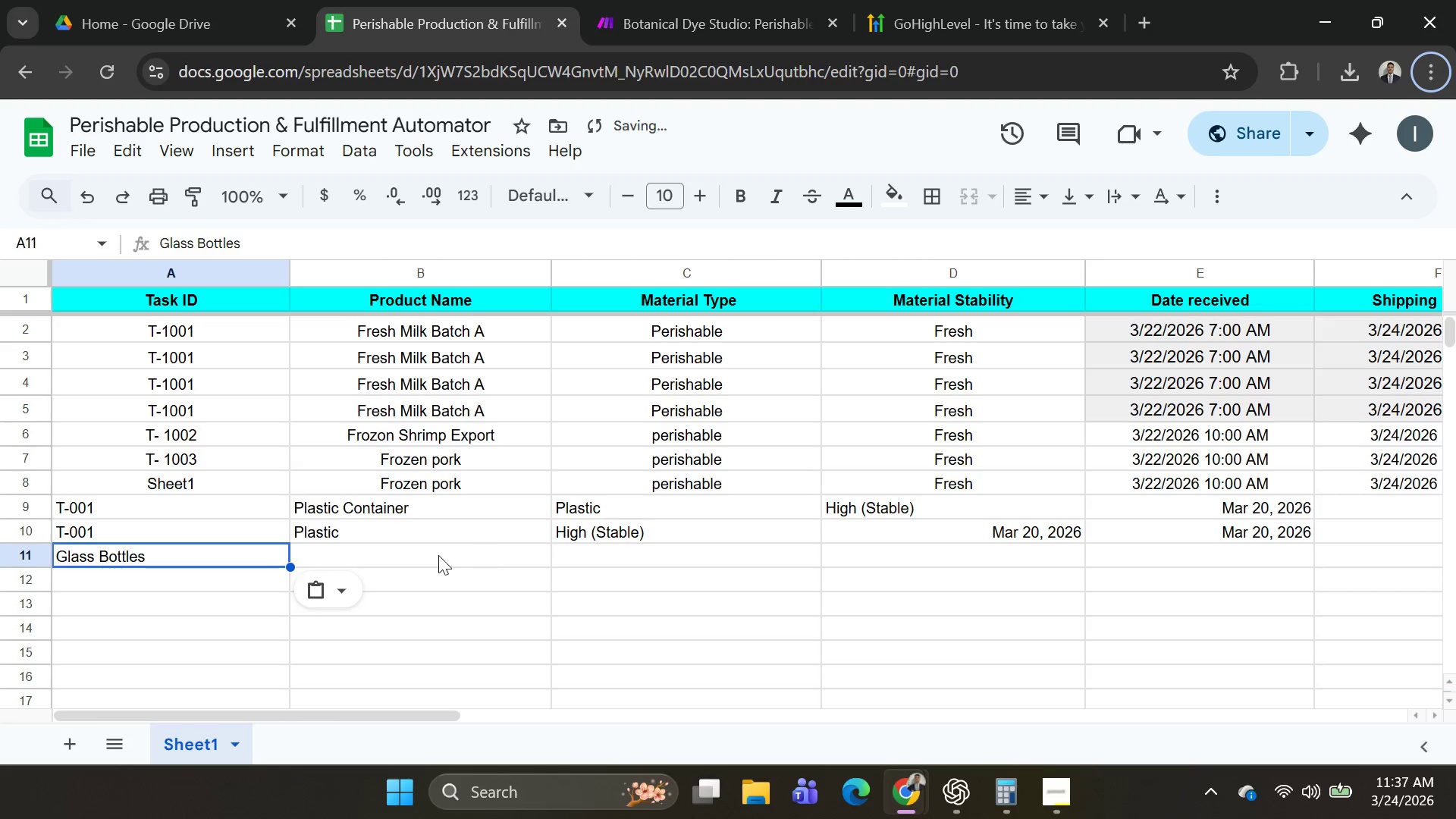 
key(Control+Z)
 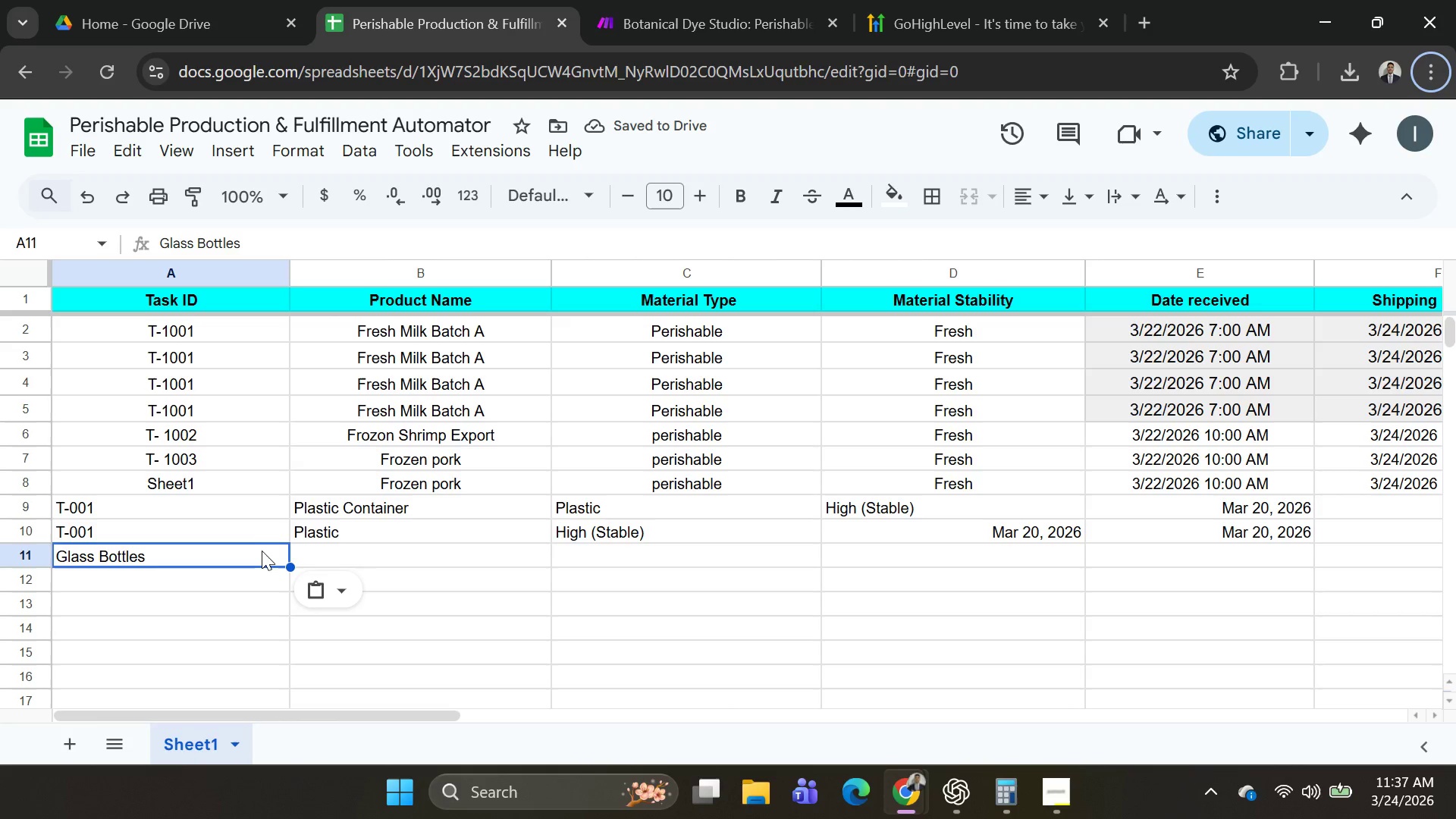 
key(Alt+AltLeft)
 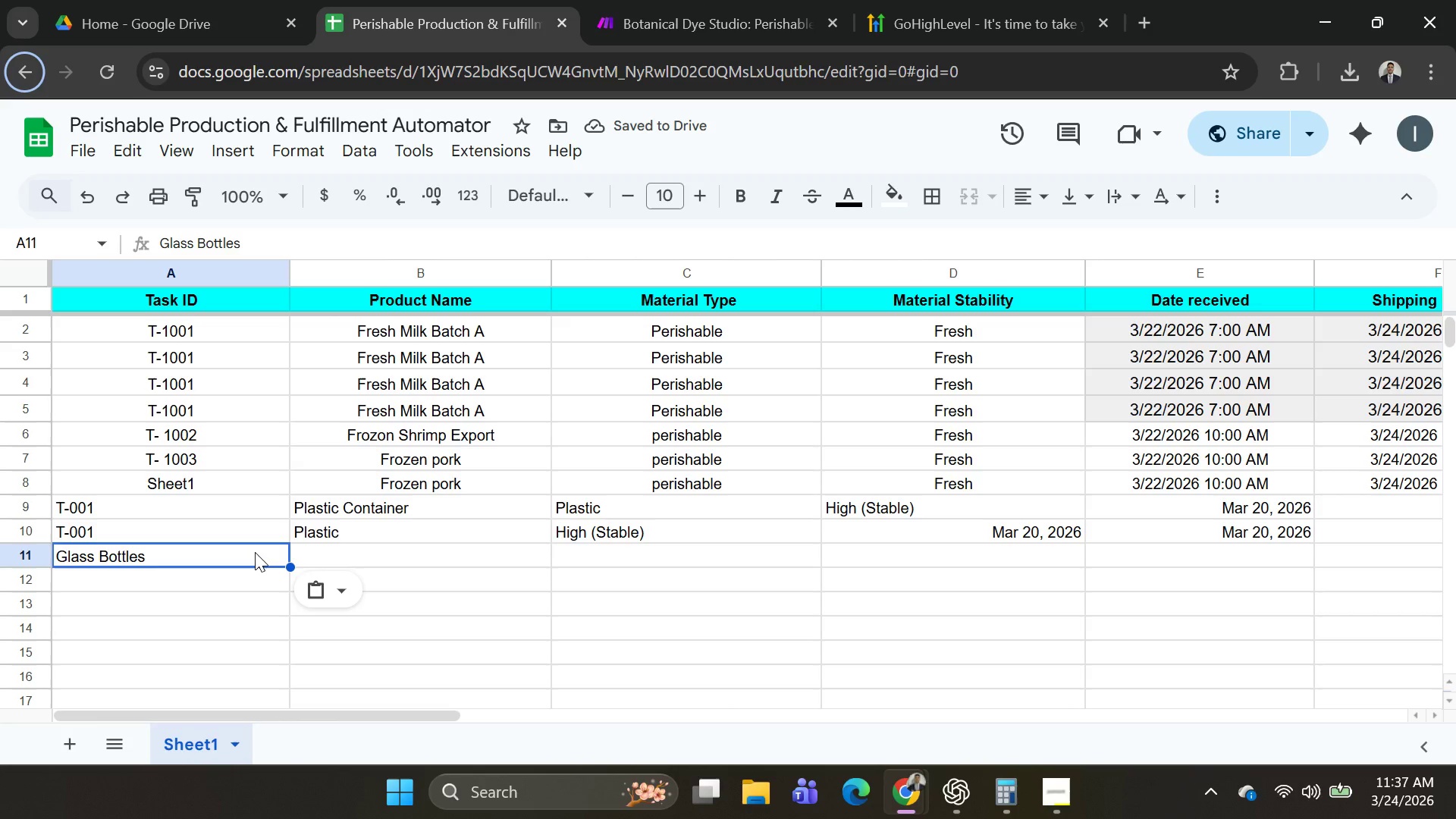 
key(Tab)
 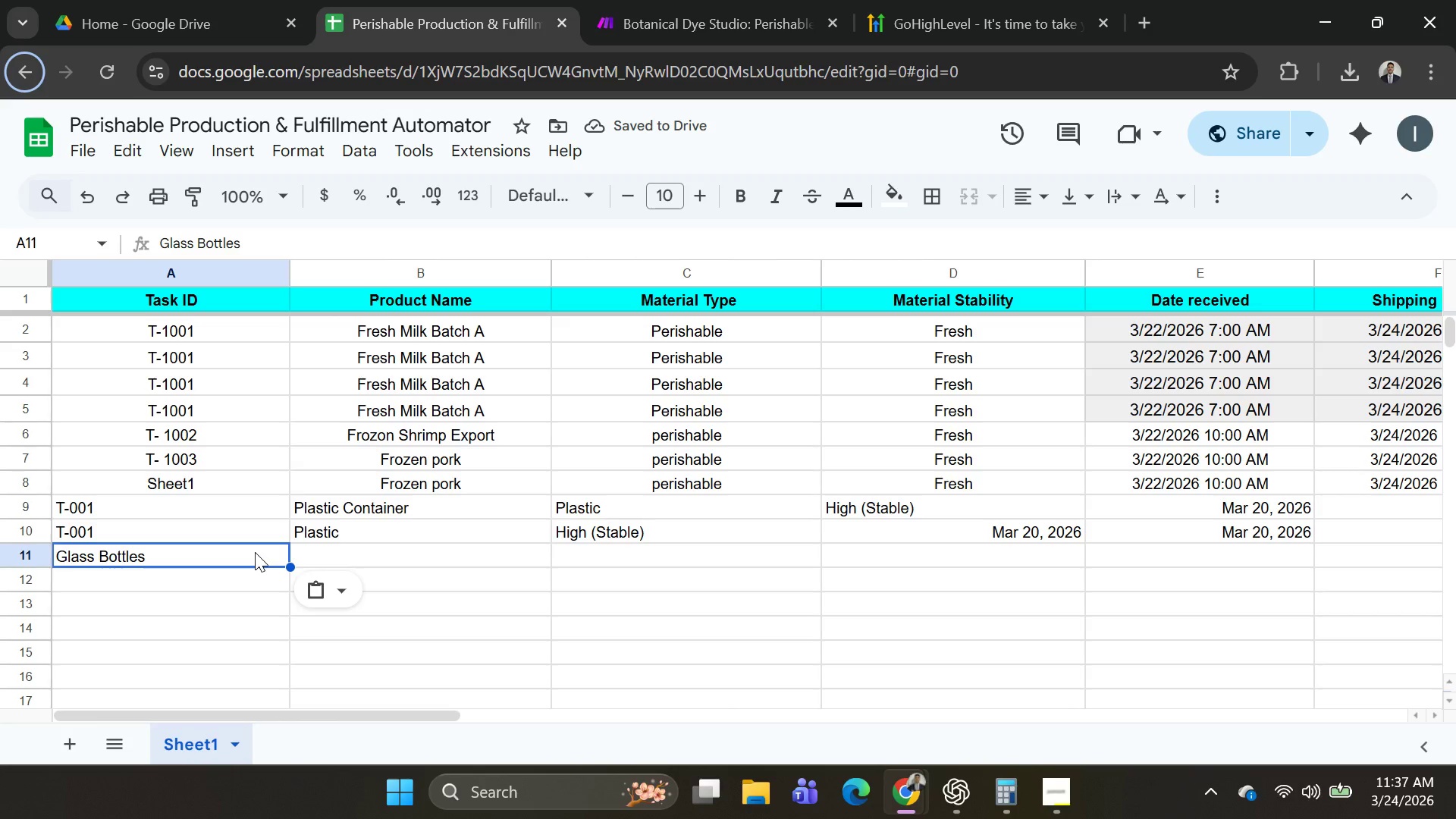 
key(Alt+AltLeft)
 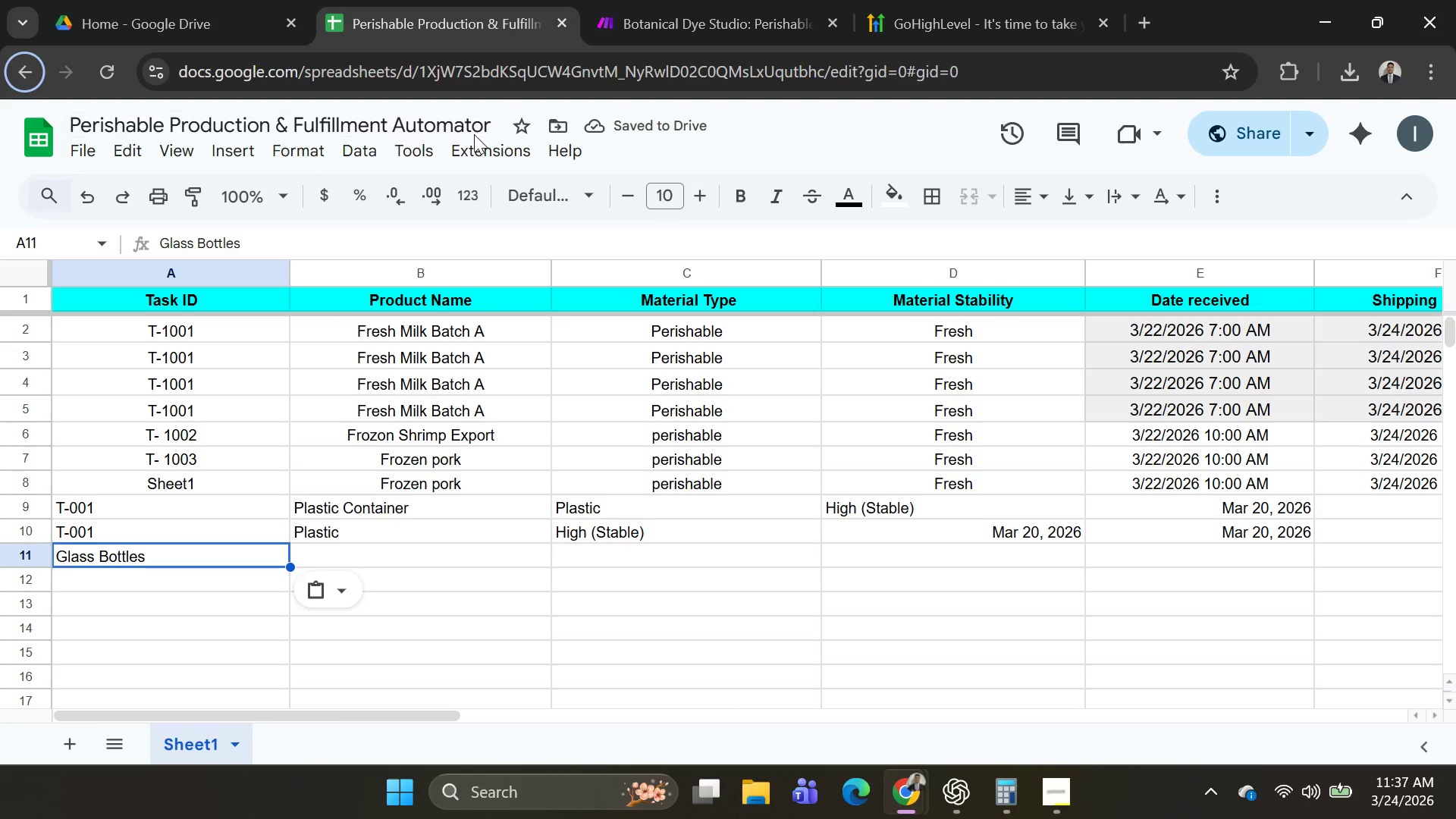 
key(Alt+AltLeft)
 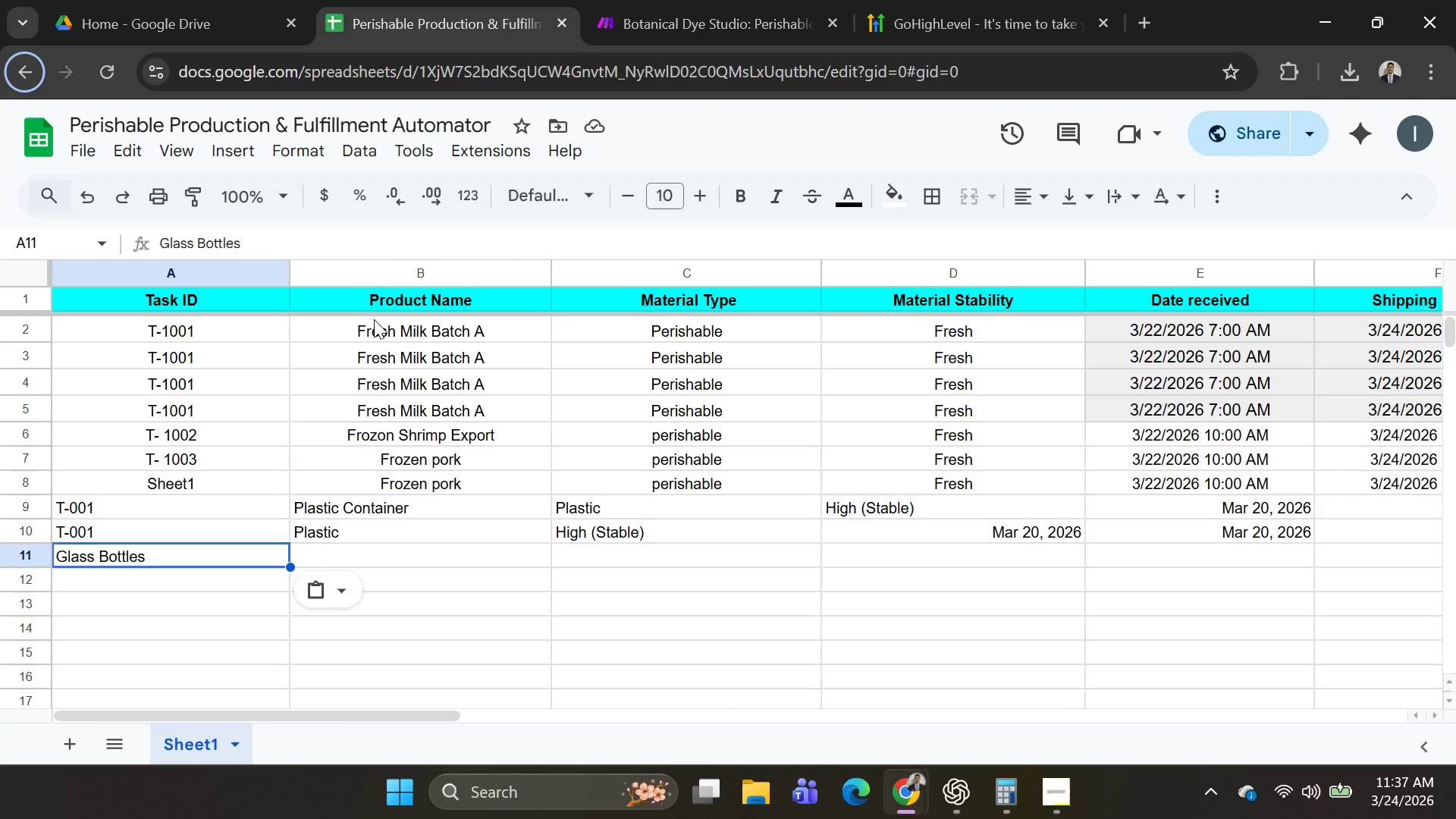 
key(Alt+Tab)
 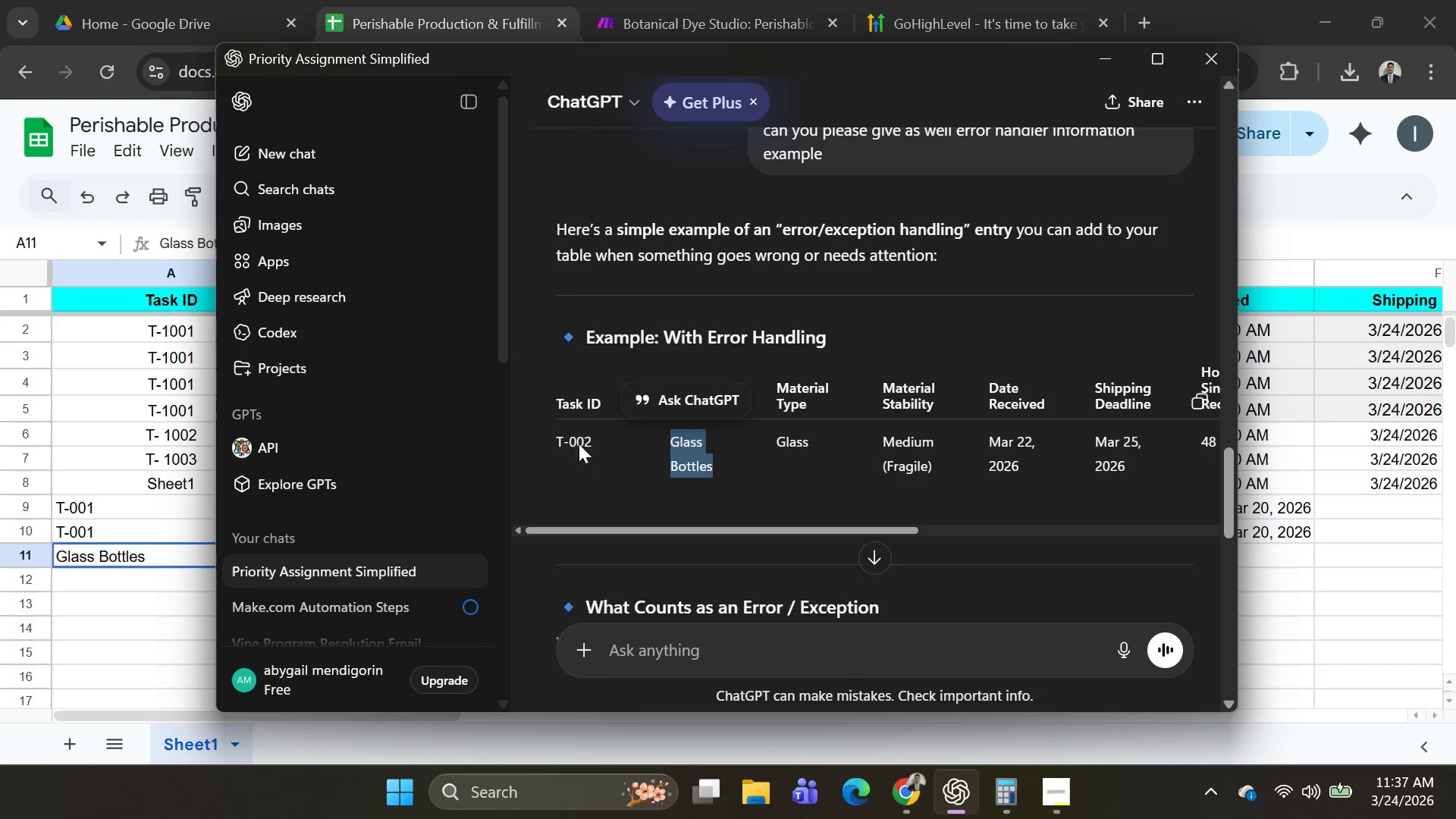 
left_click_drag(start_coordinate=[543, 444], to_coordinate=[613, 444])
 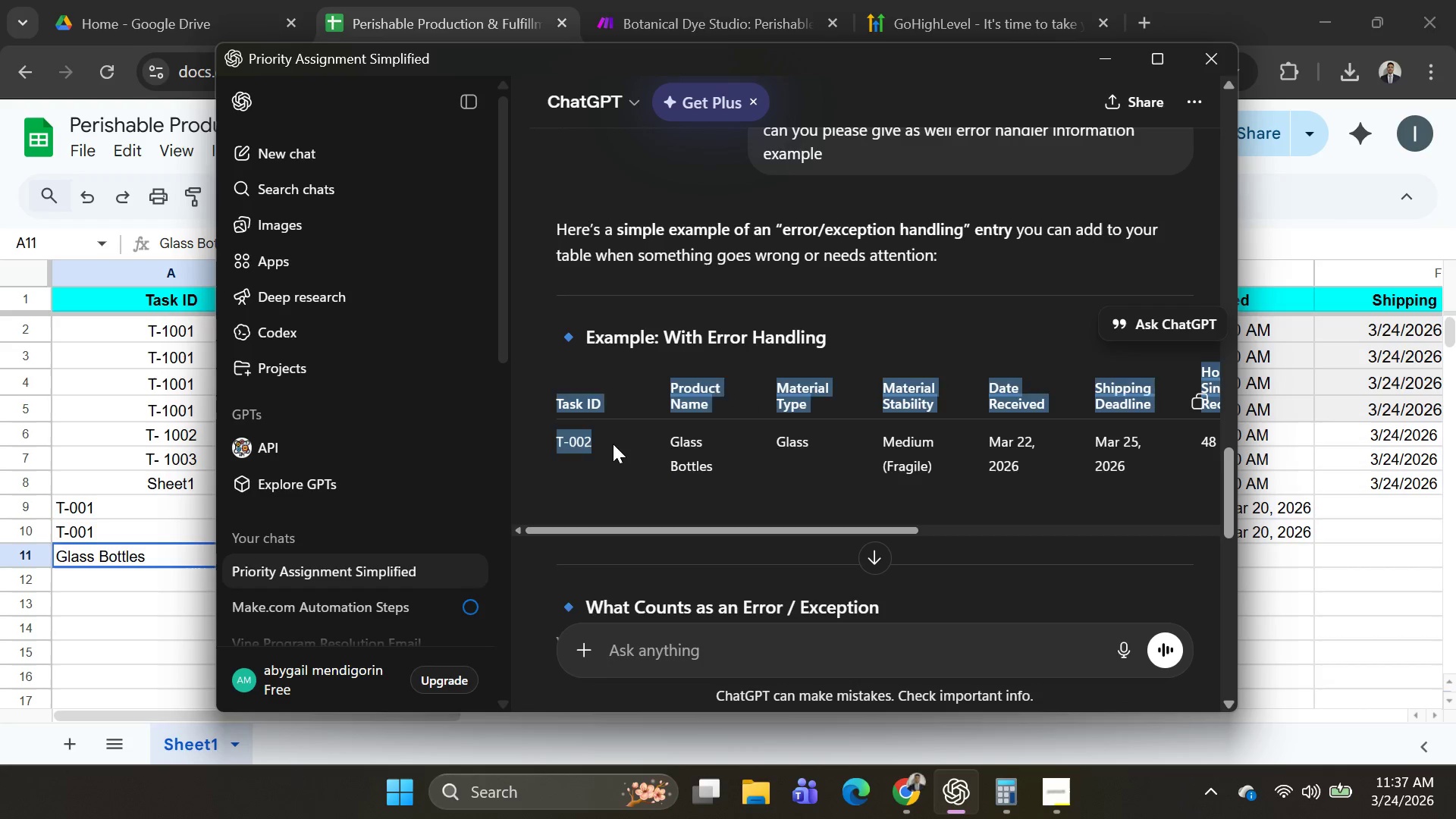 
left_click([613, 444])
 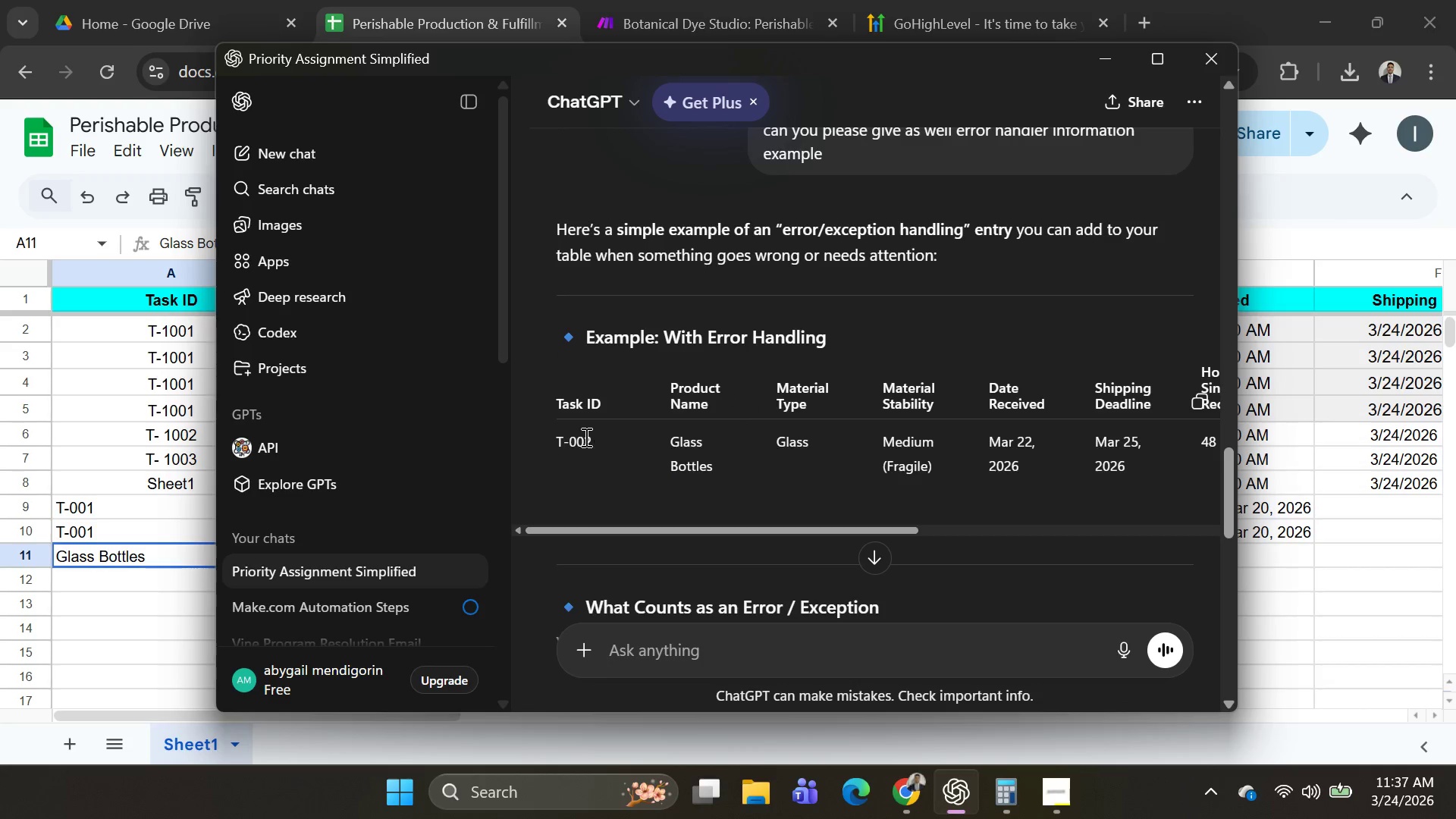 
left_click([581, 437])
 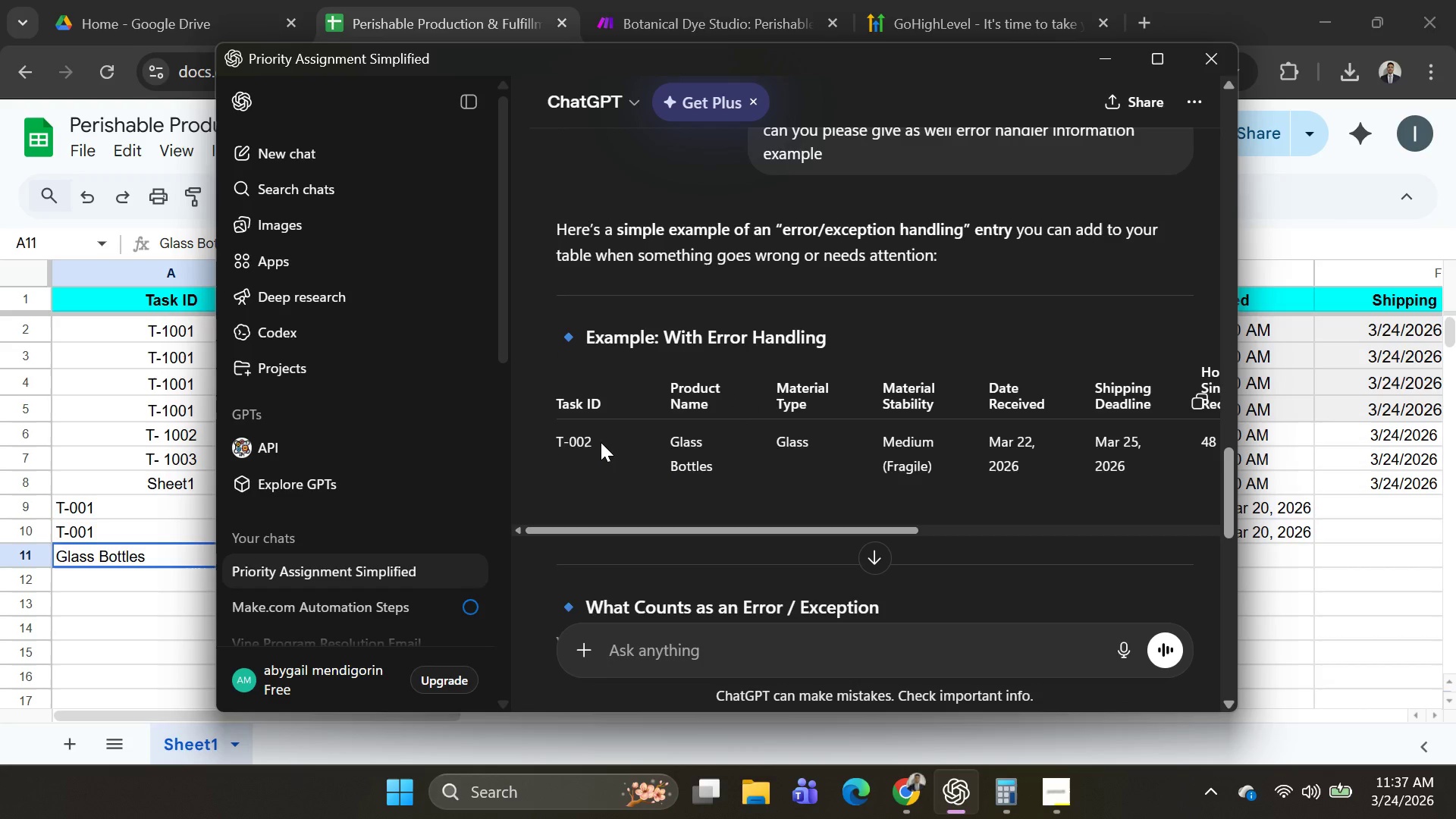 
left_click_drag(start_coordinate=[601, 442], to_coordinate=[557, 441])
 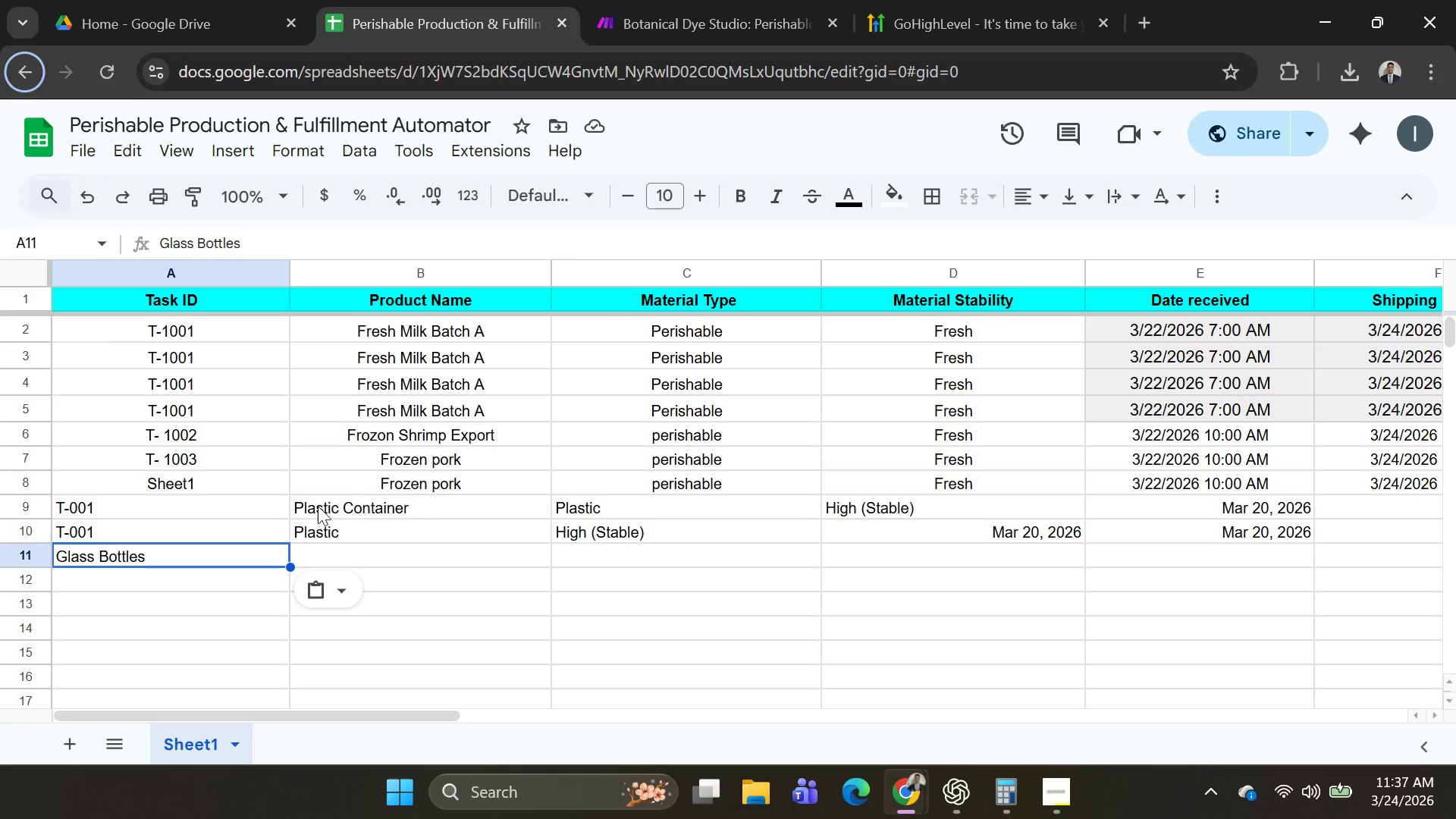 
key(Control+C)
 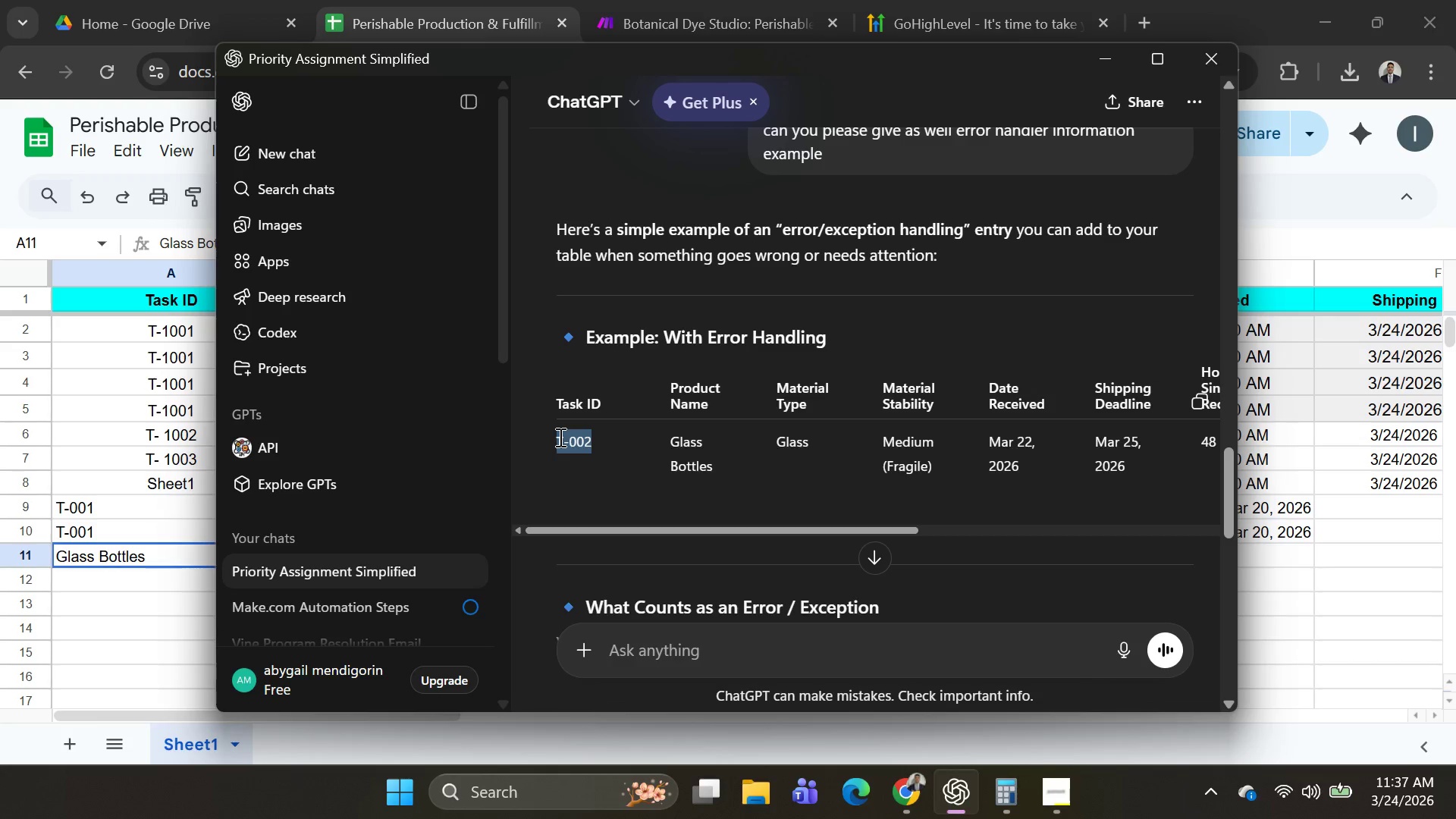 
key(Control+C)
 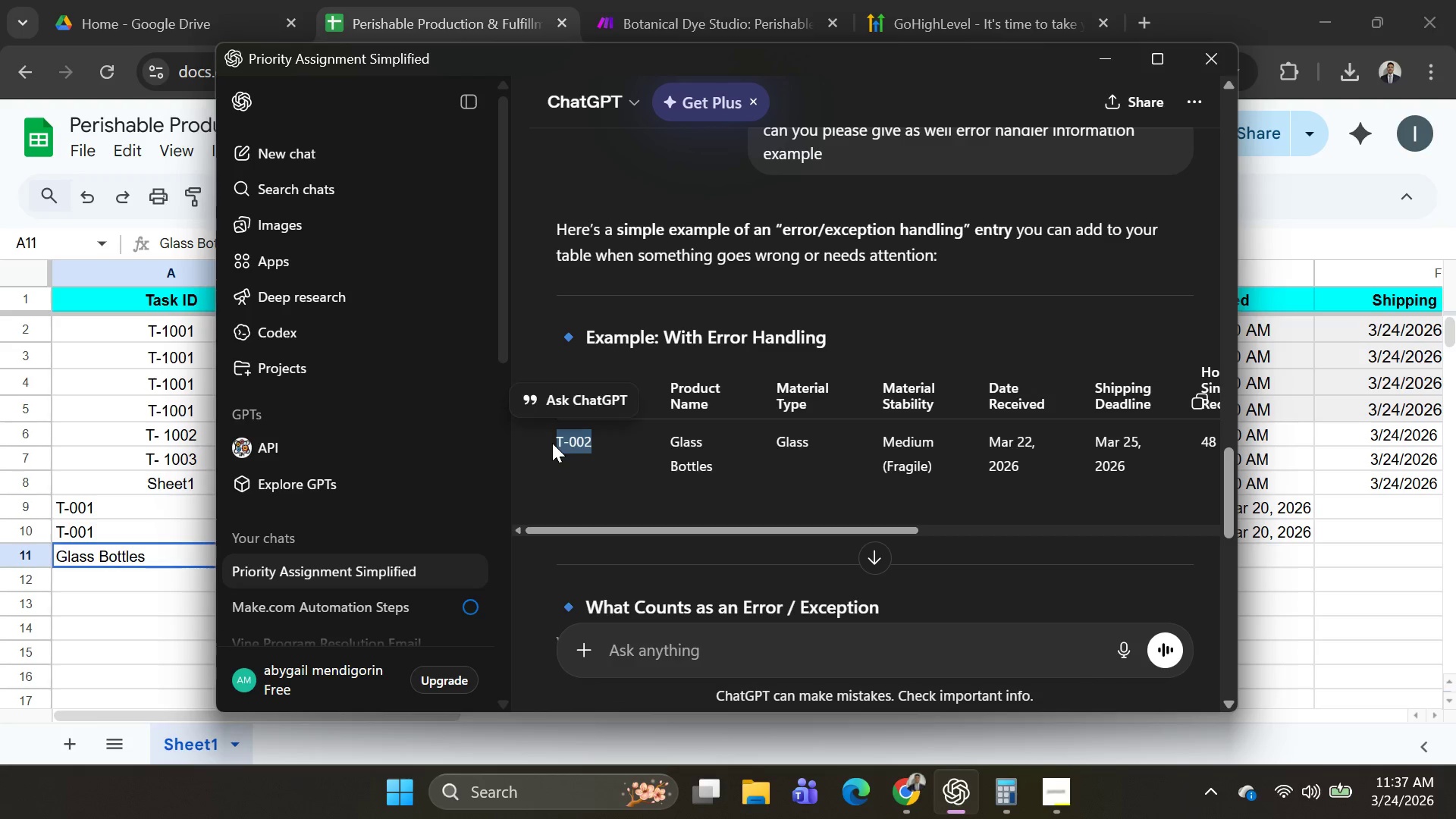 
key(Alt+AltLeft)
 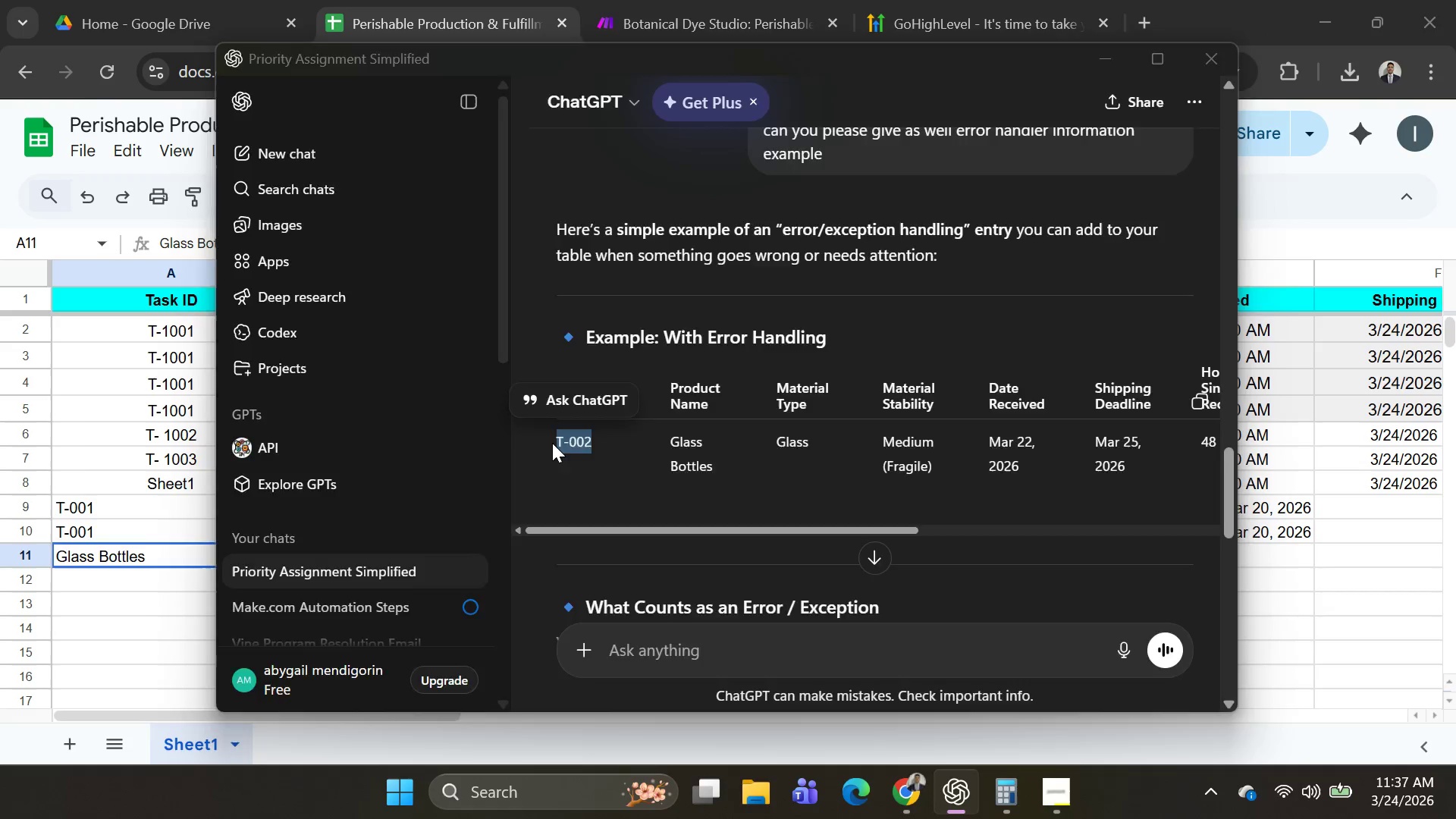 
key(Alt+Tab)
 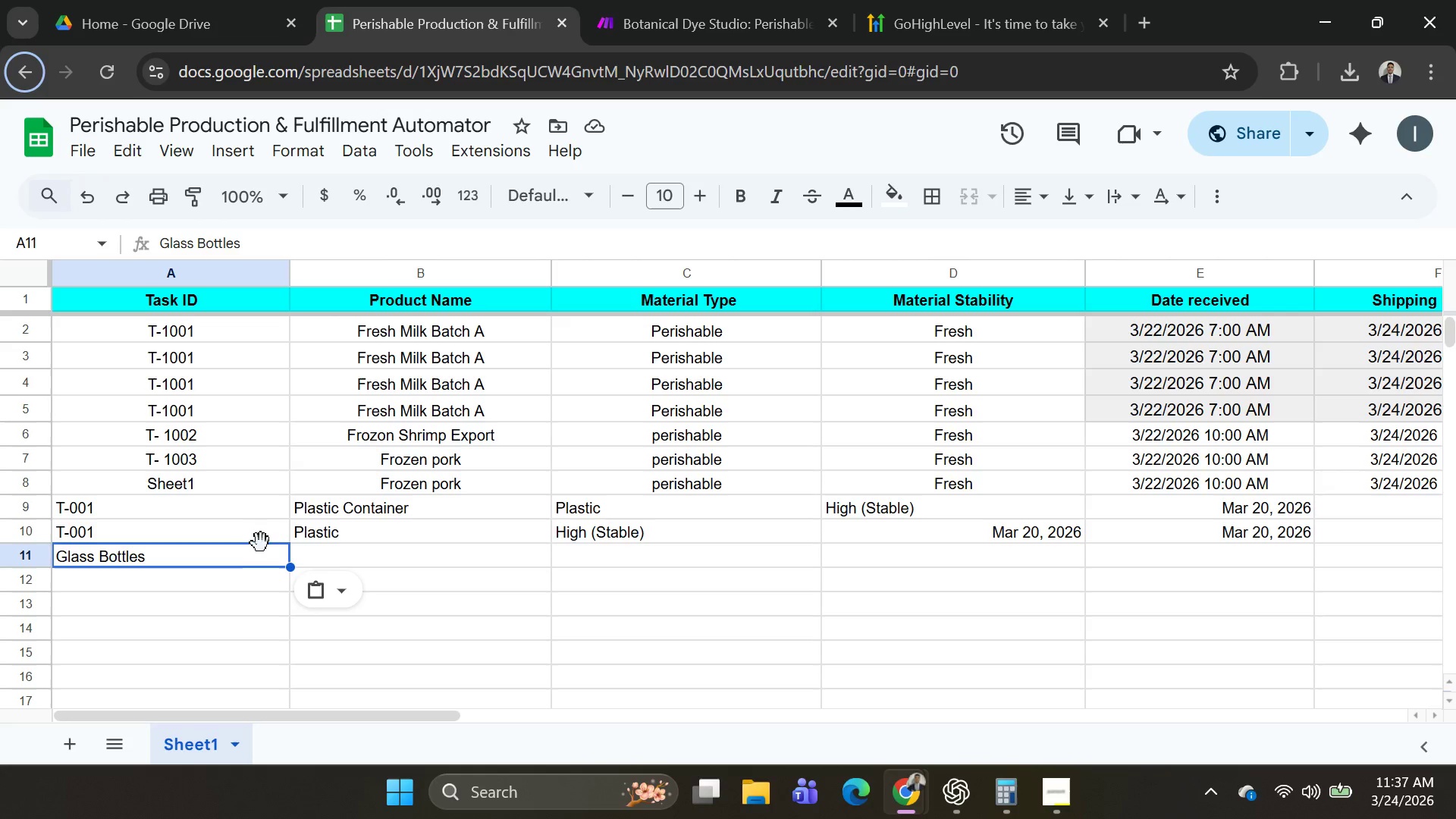 
left_click([224, 559])
 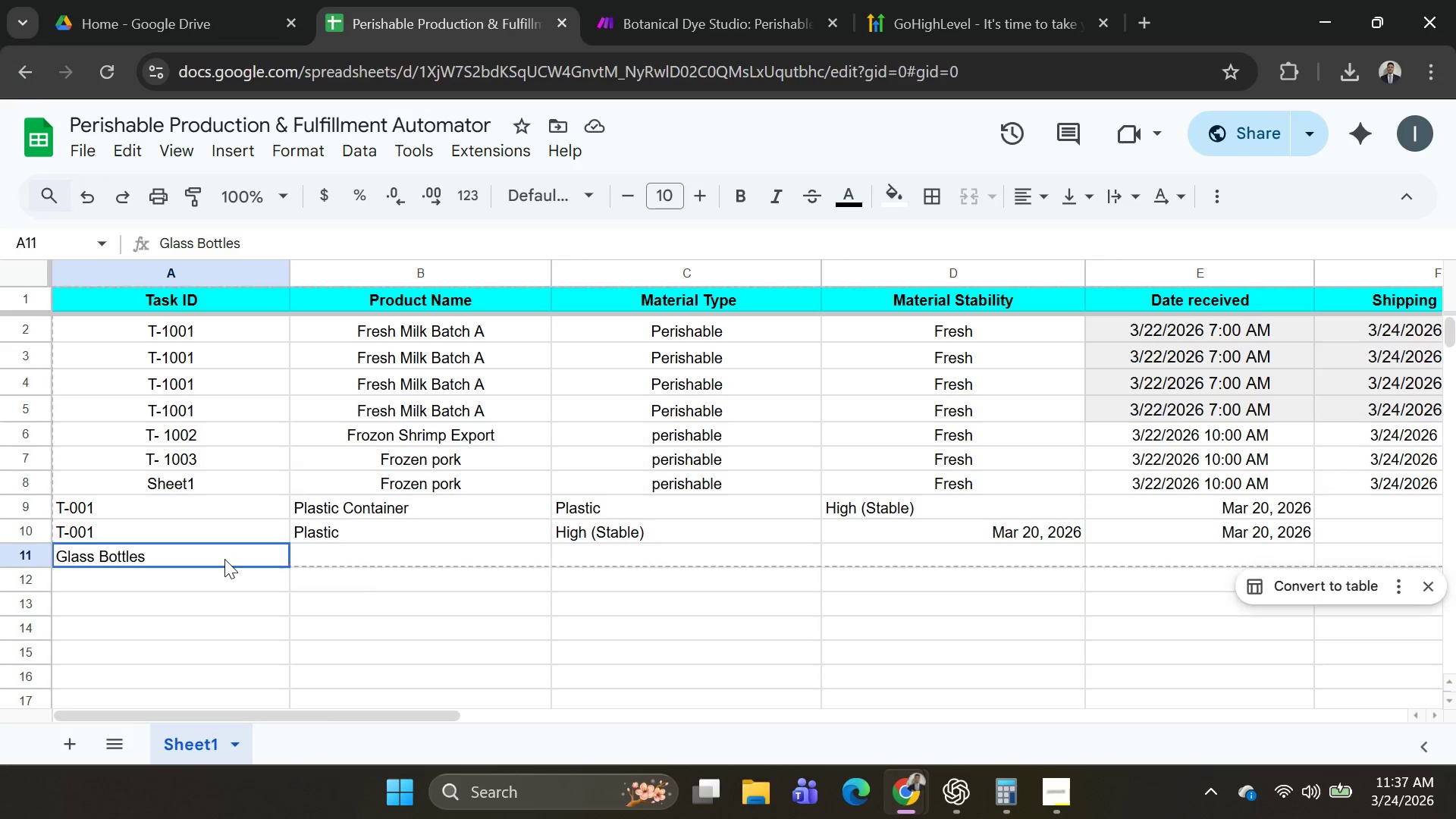 
hold_key(key=ControlLeft, duration=0.41)
 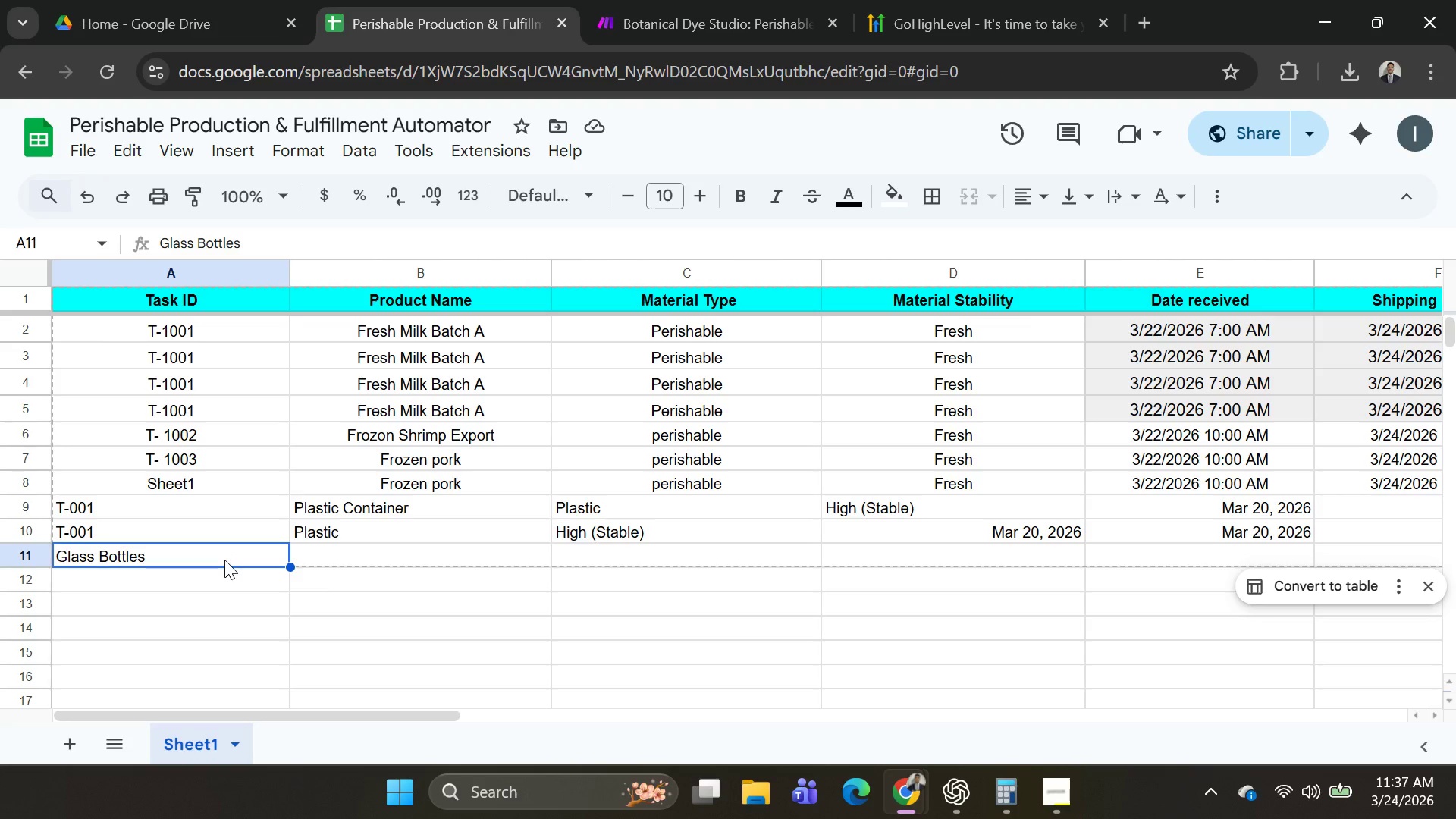 
double_click([224, 560])
 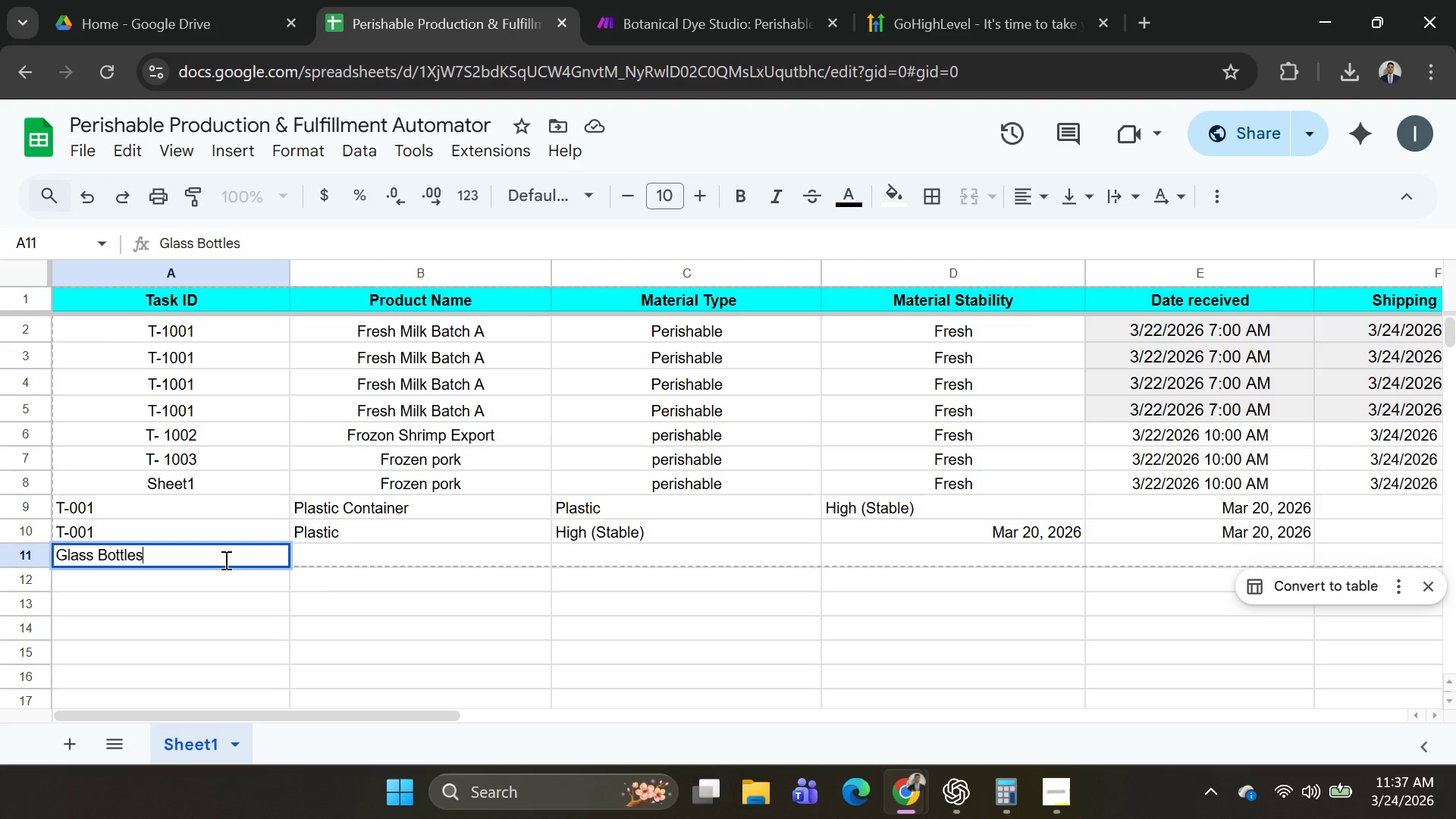 
key(Control+A)
 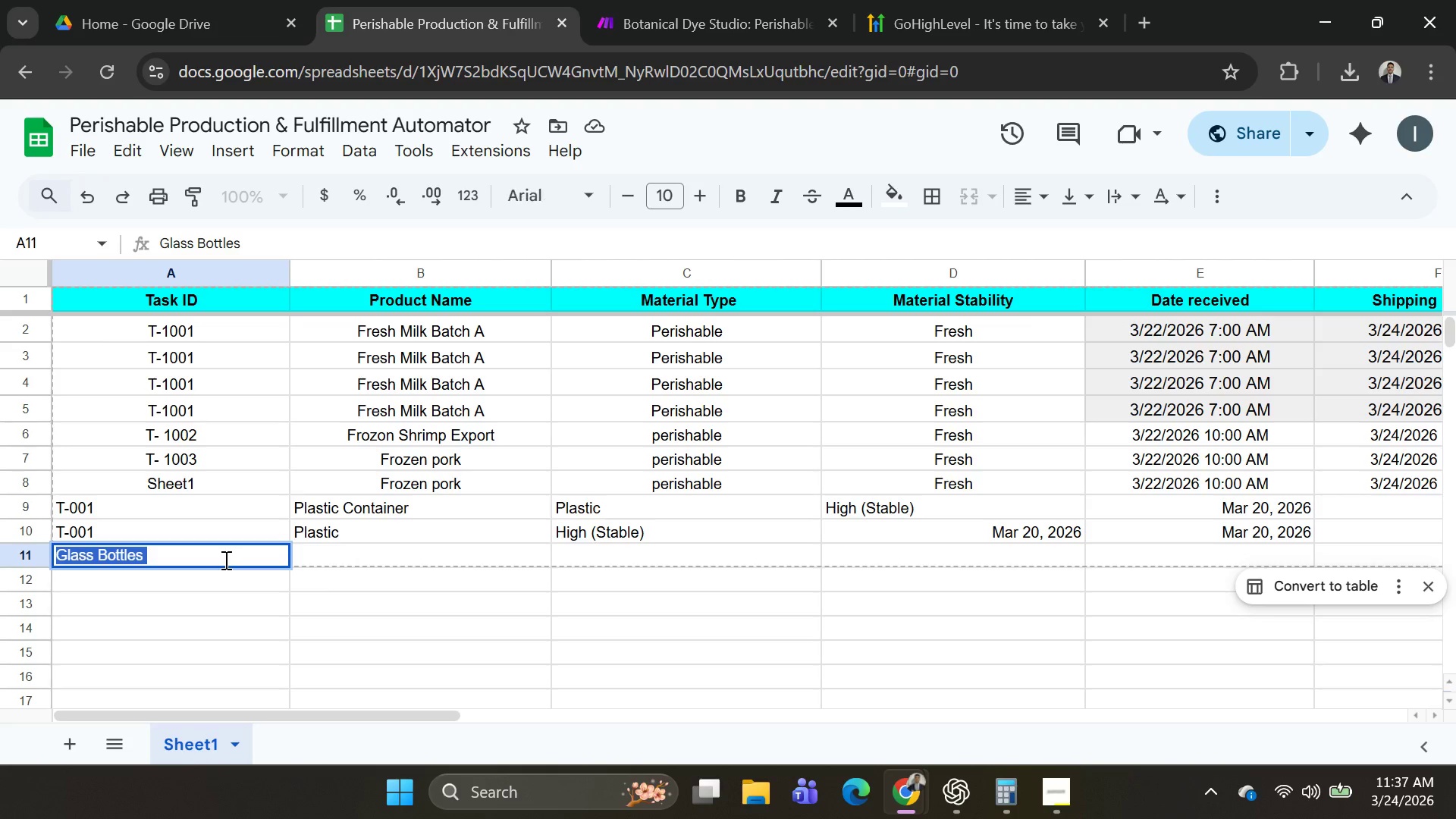 
key(Control+V)
 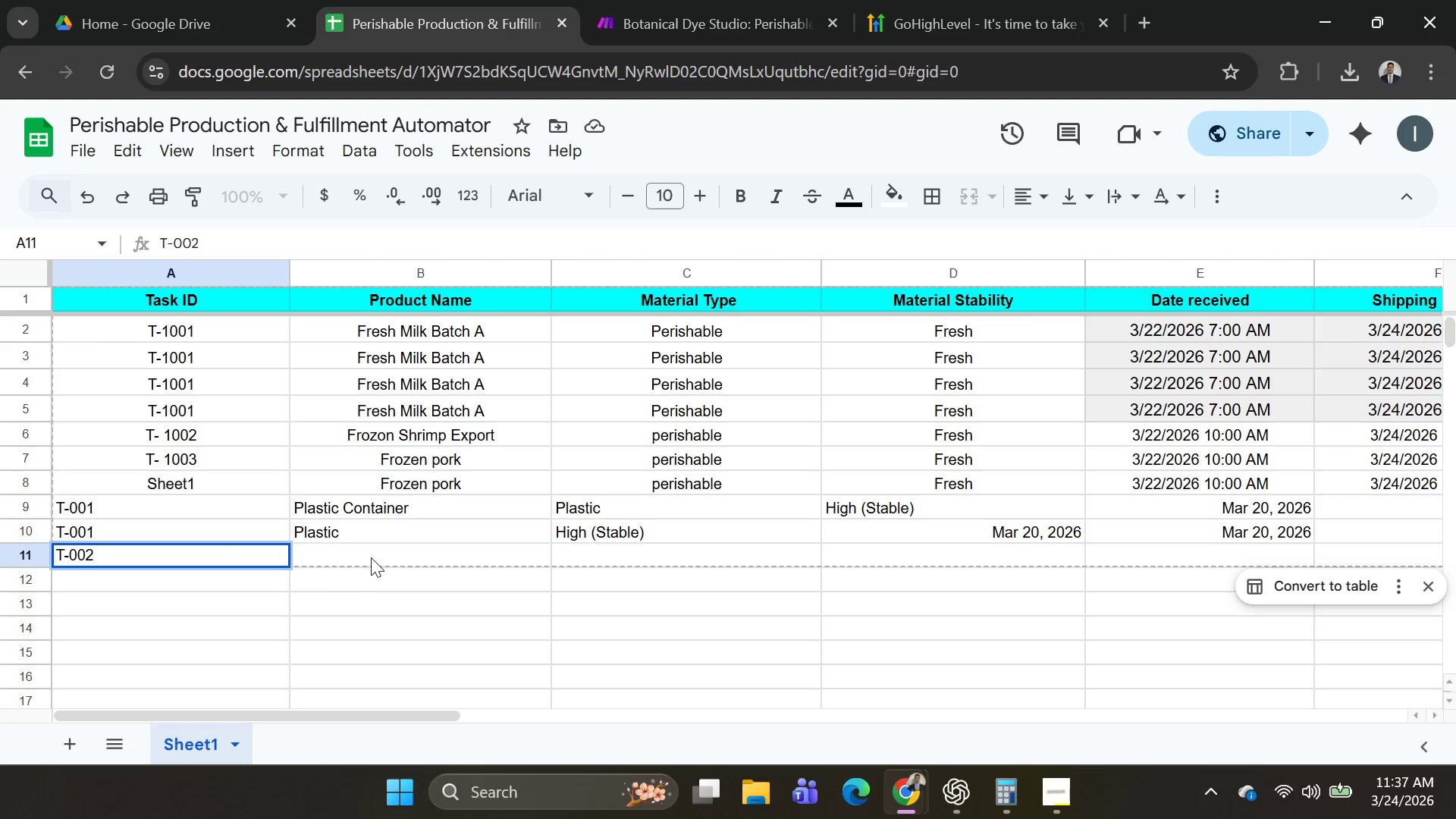 
left_click([377, 548])
 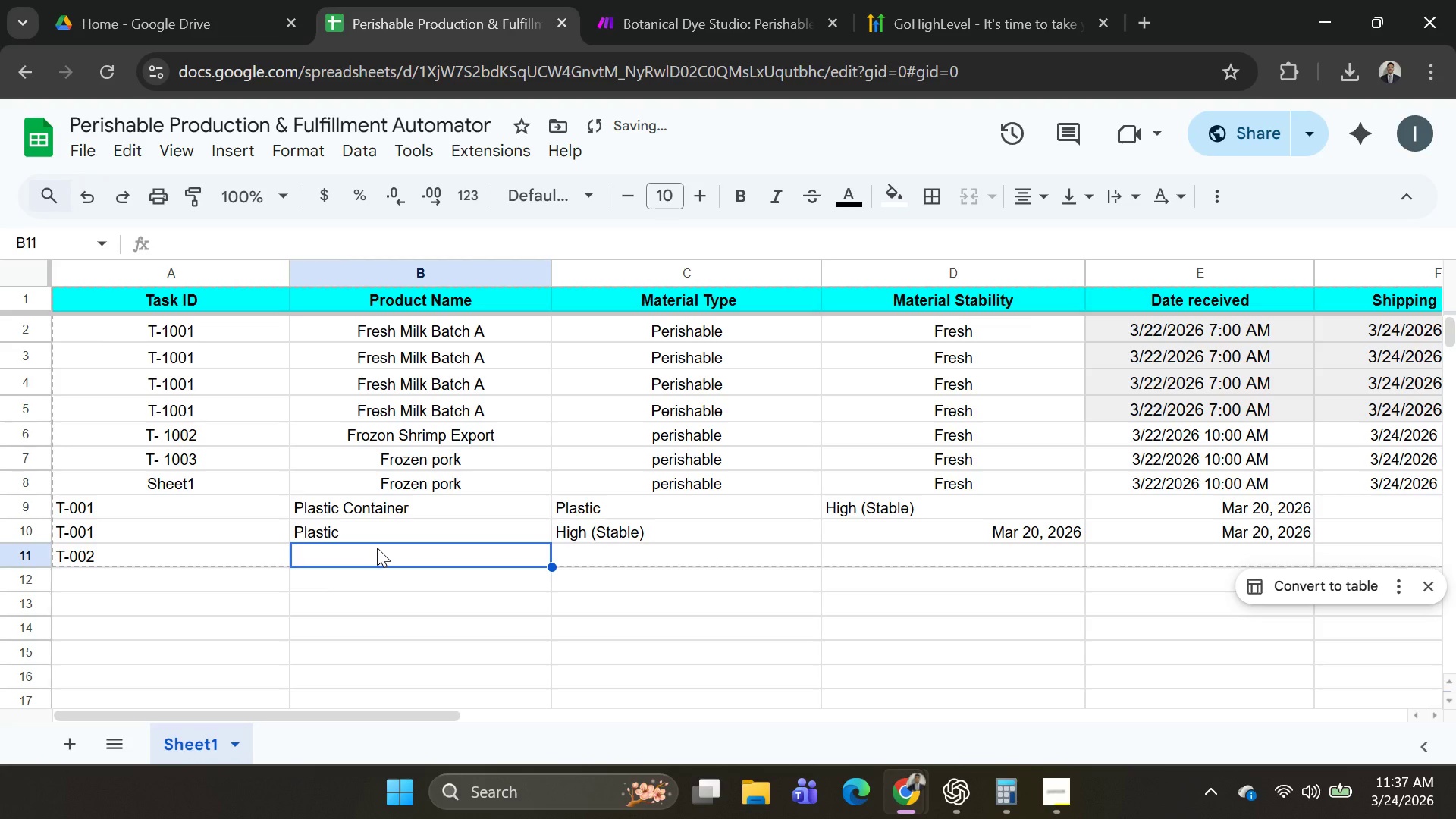 
key(Alt+Control+AltLeft)
 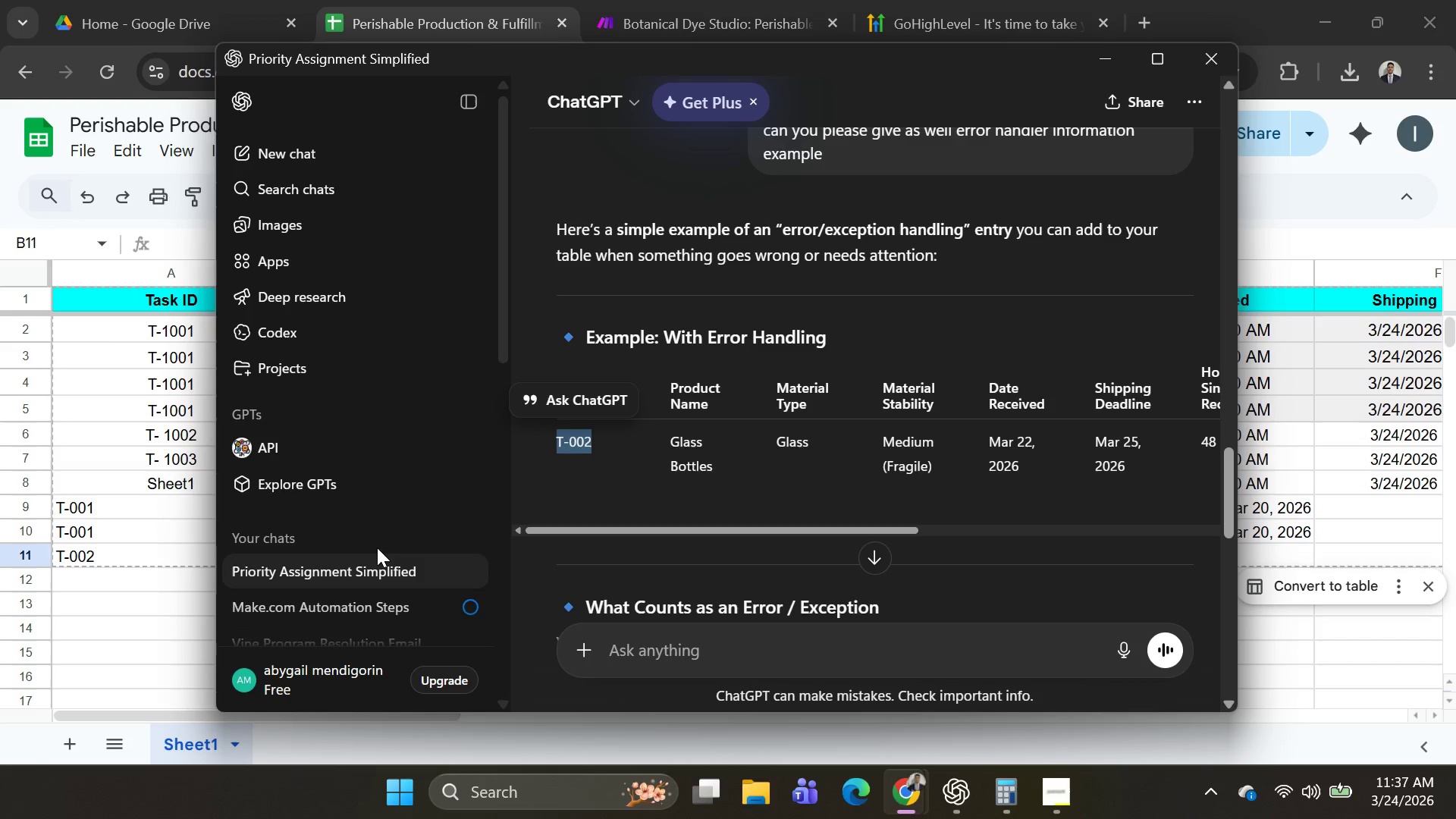 
key(Alt+Control+Tab)
 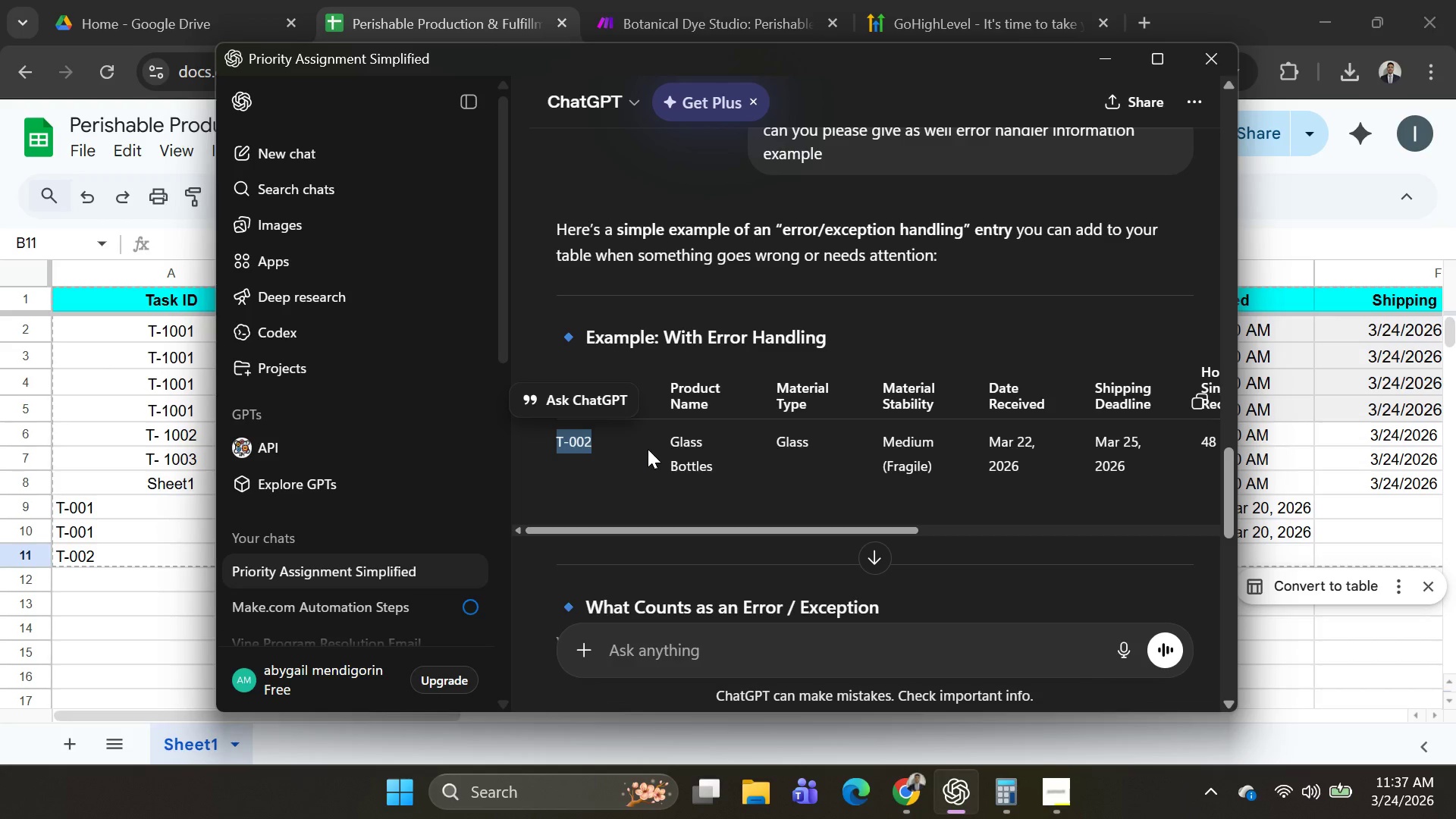 
left_click_drag(start_coordinate=[653, 440], to_coordinate=[713, 452])
 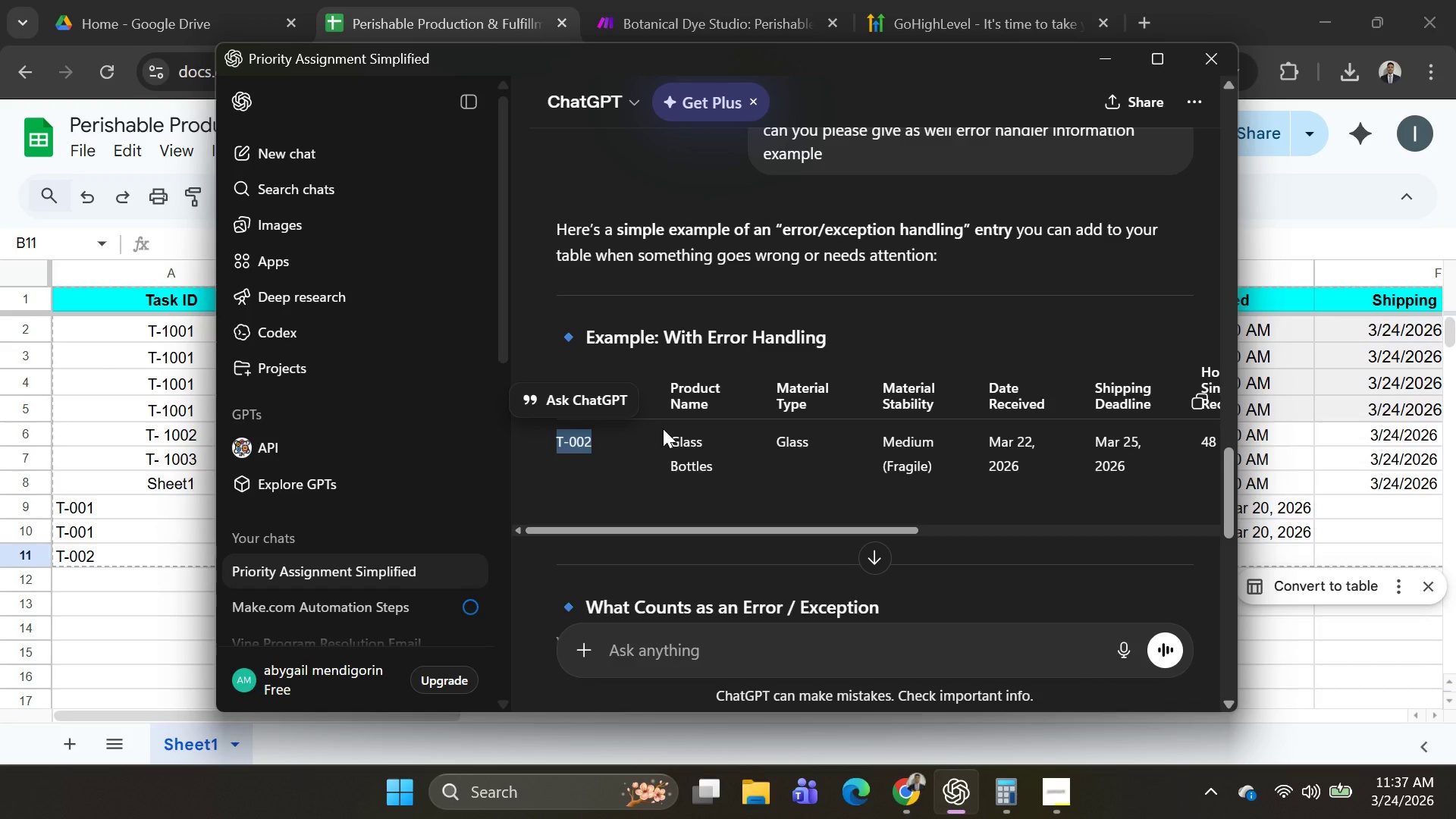 
left_click_drag(start_coordinate=[663, 428], to_coordinate=[679, 440])
 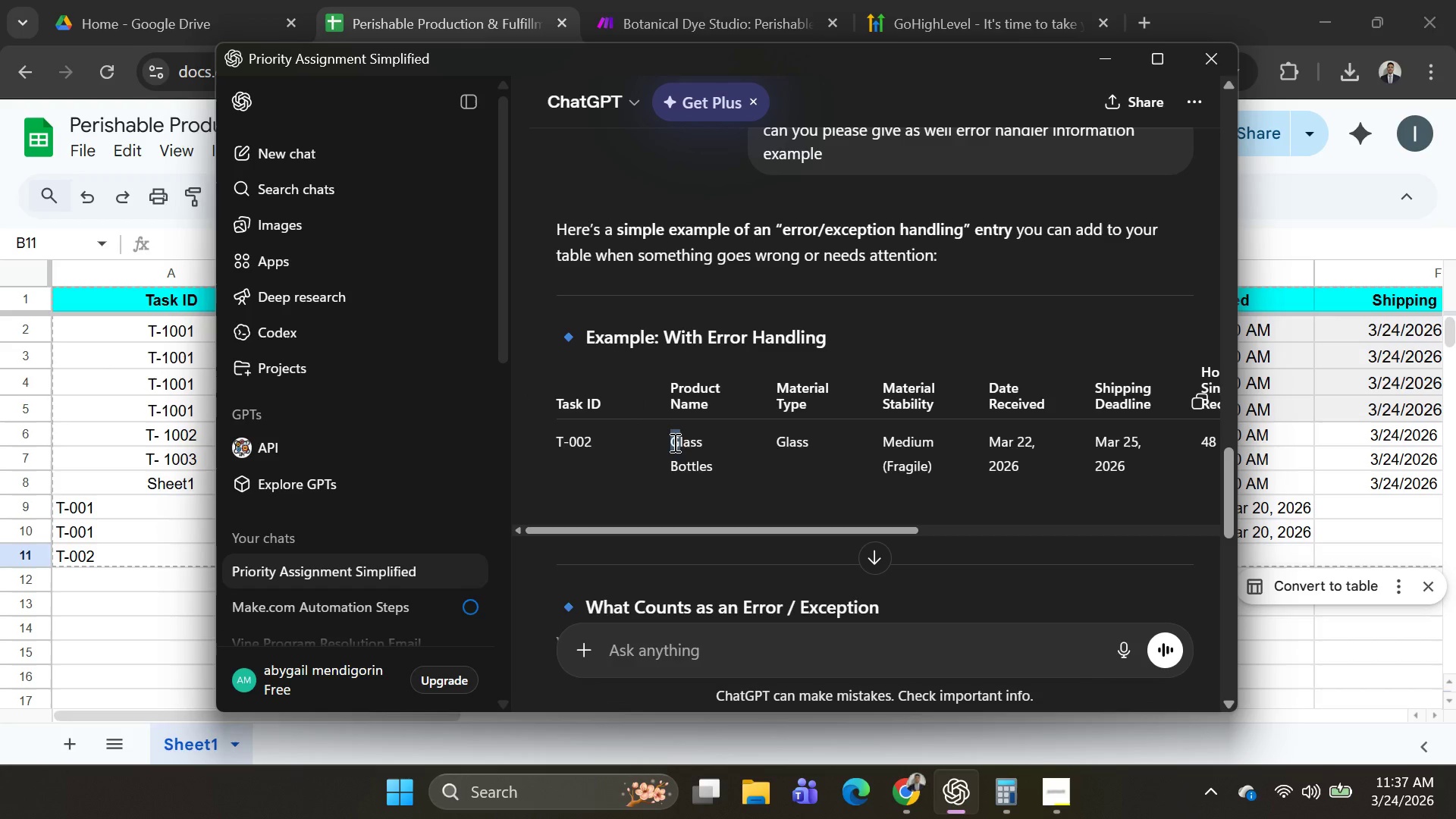 
left_click([673, 442])
 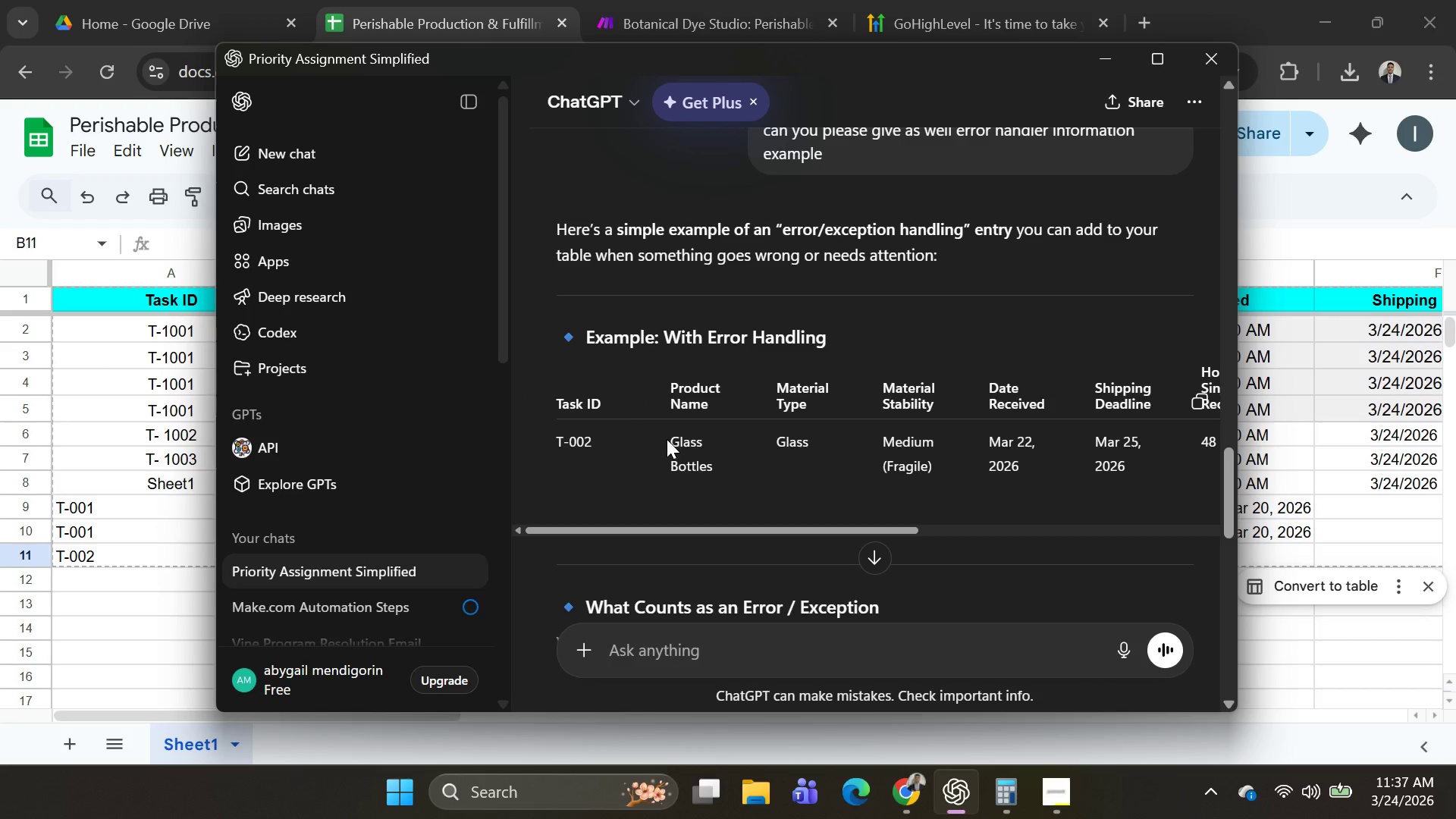 
left_click_drag(start_coordinate=[667, 439], to_coordinate=[717, 461])
 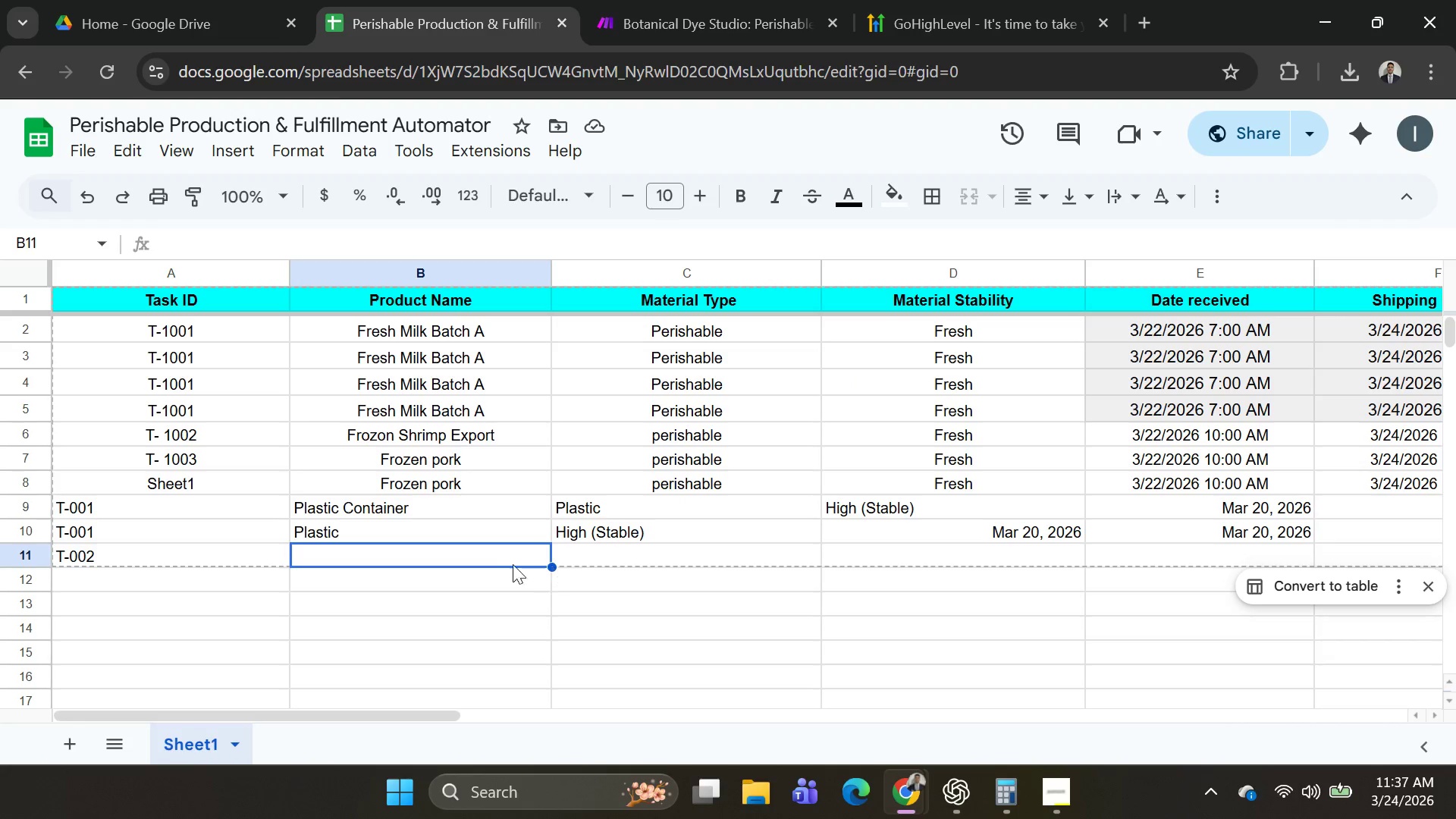 
key(Control+C)
 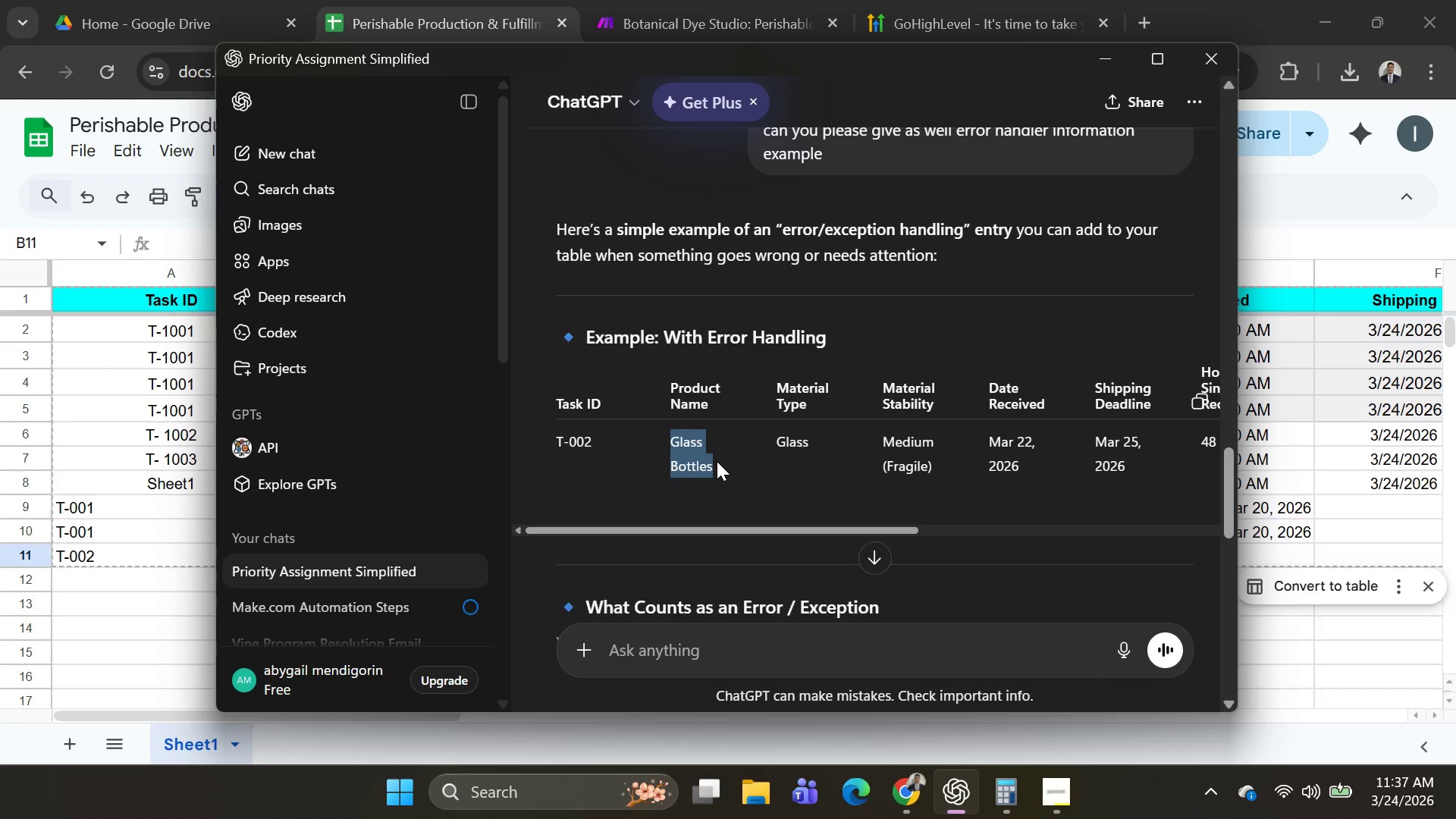 
key(Control+C)
 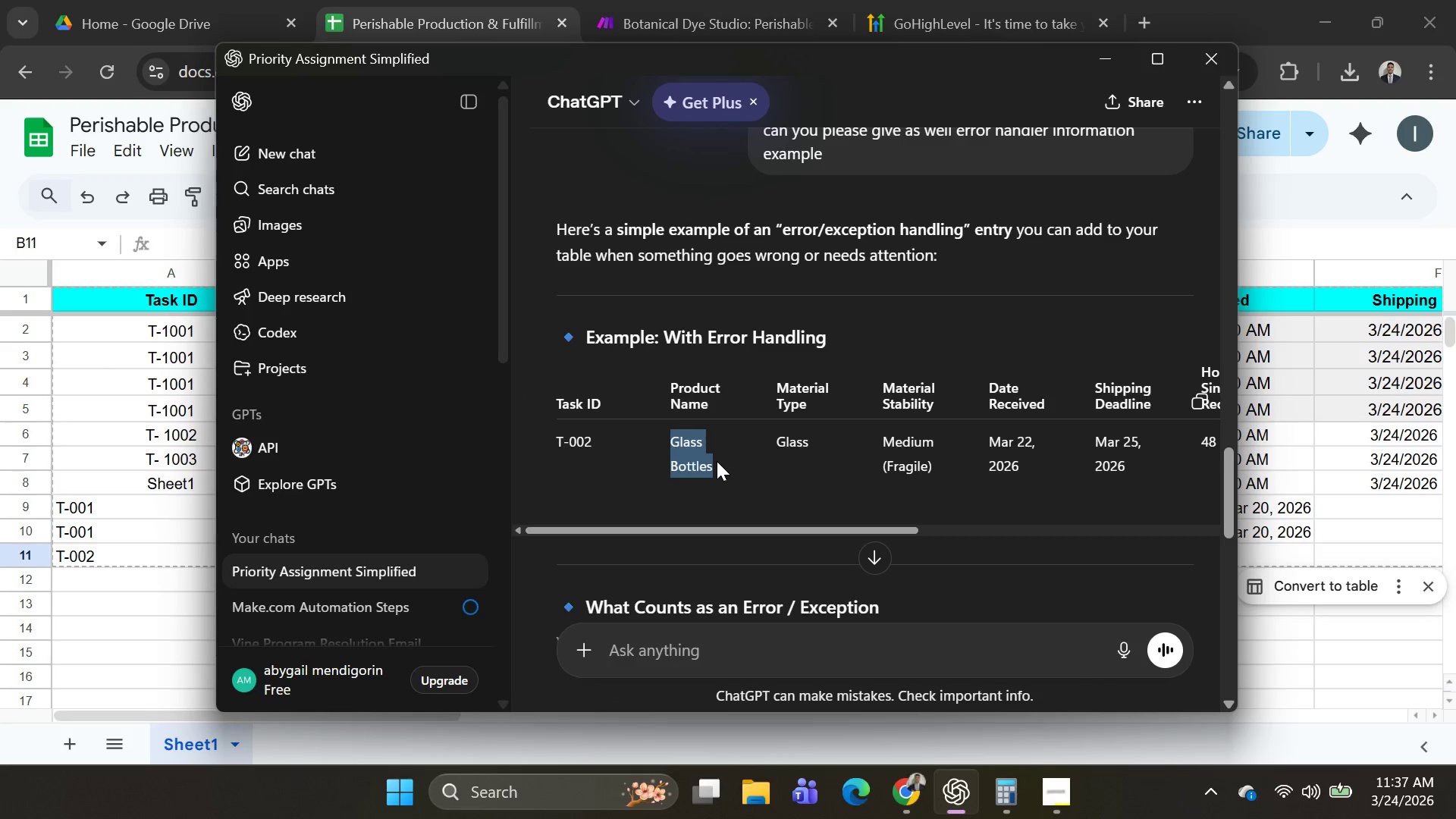 
key(Alt+AltLeft)
 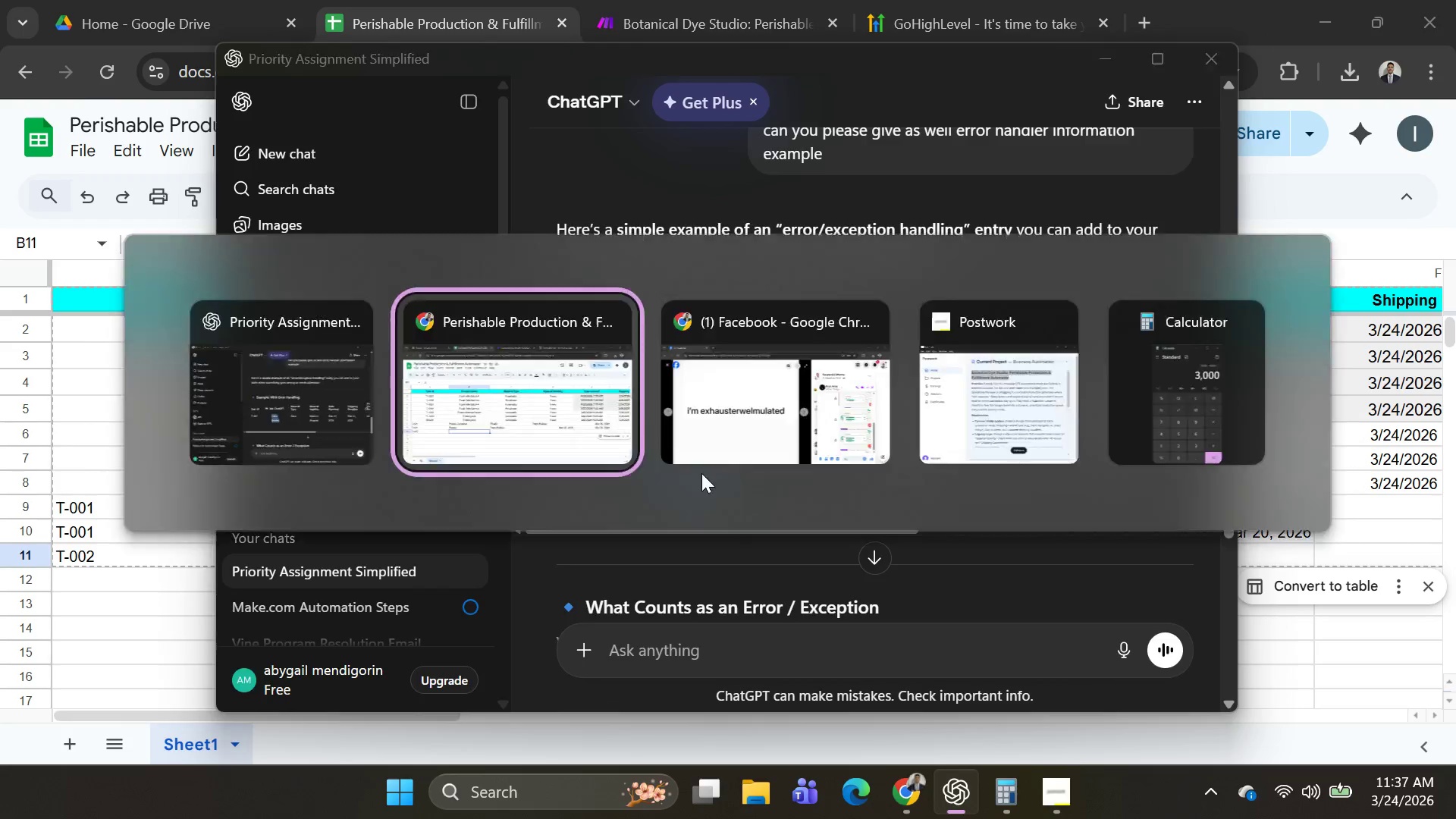 
key(Alt+Tab)
 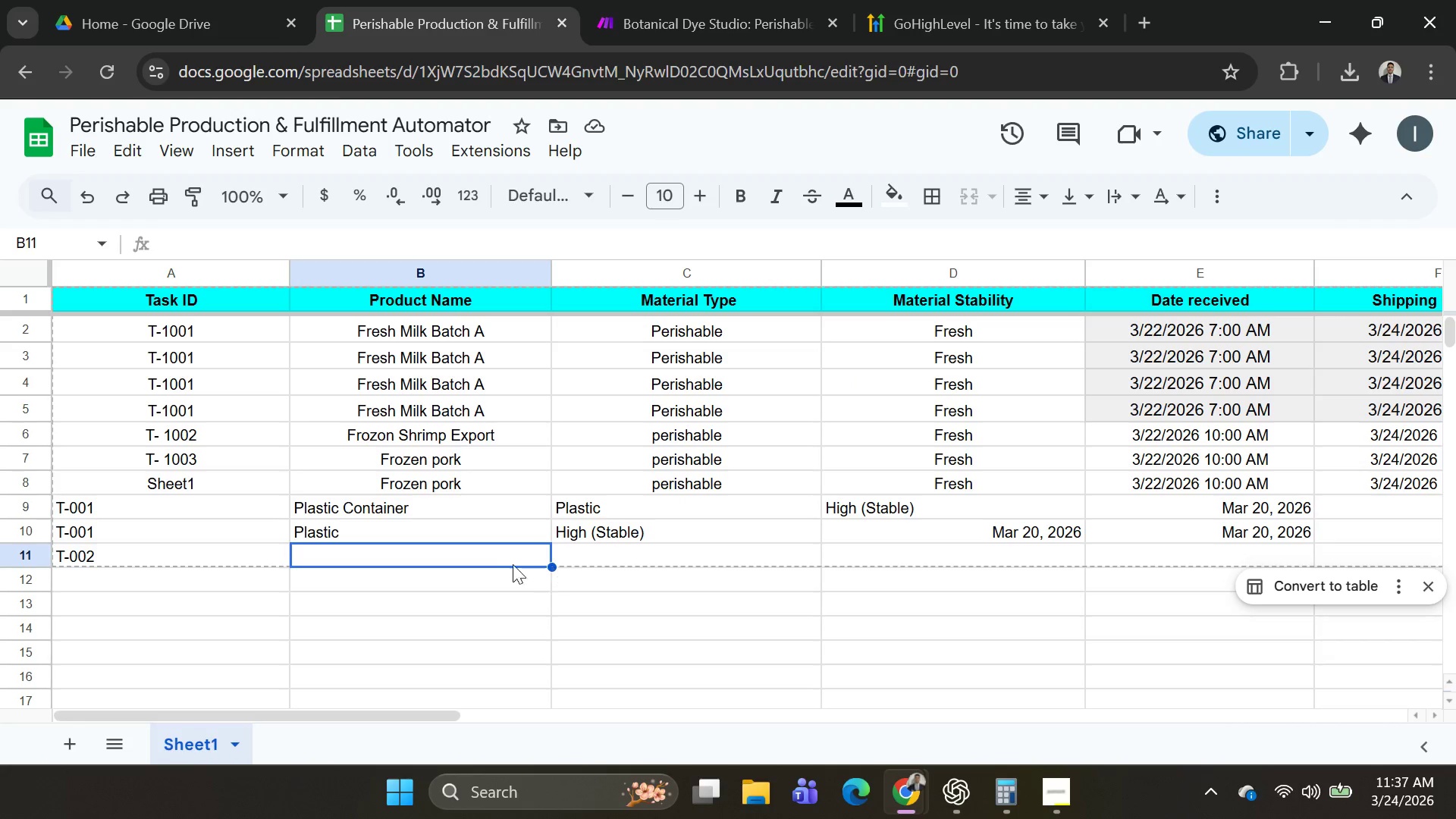 
key(Control+V)
 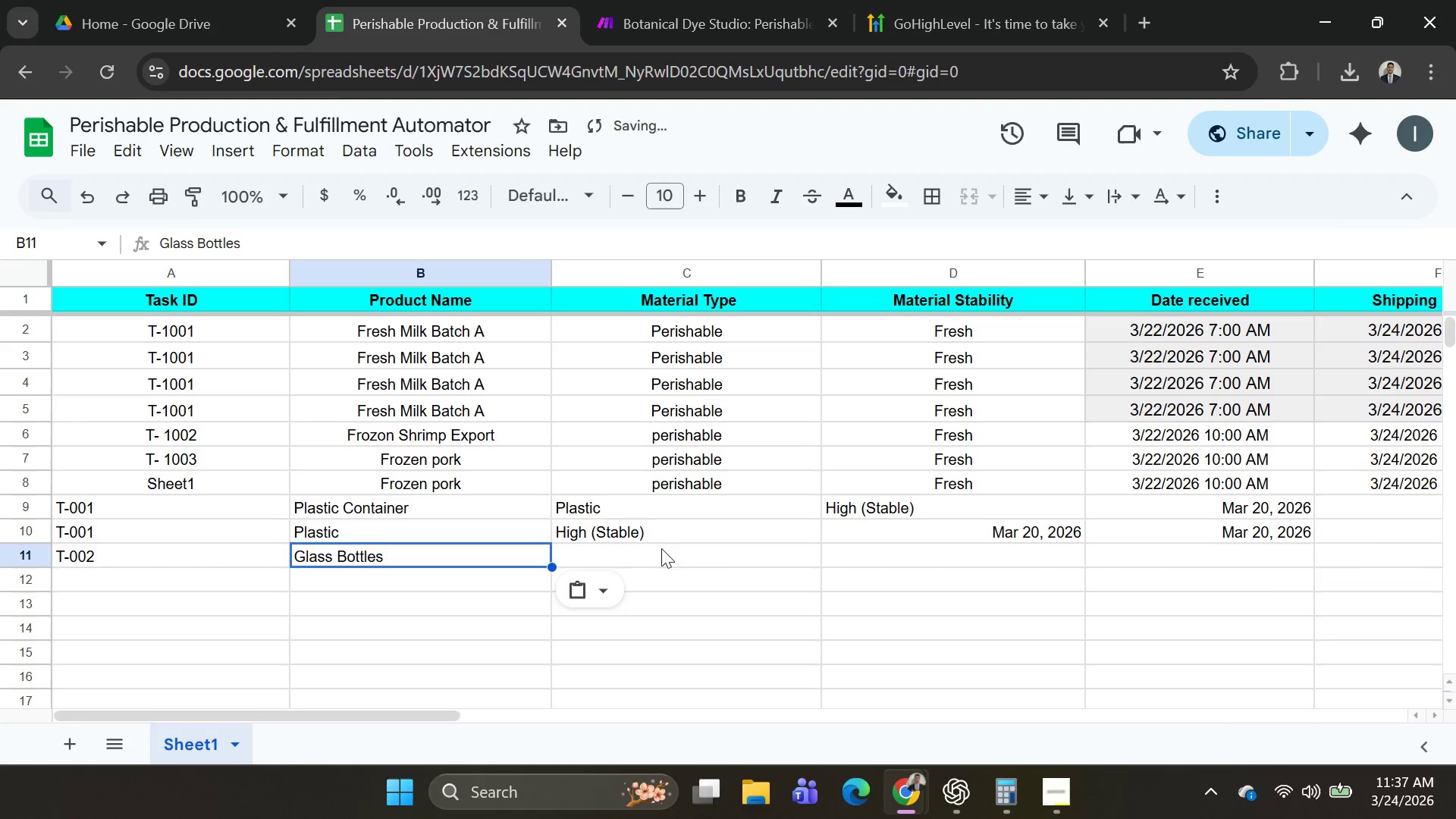 
left_click([668, 545])
 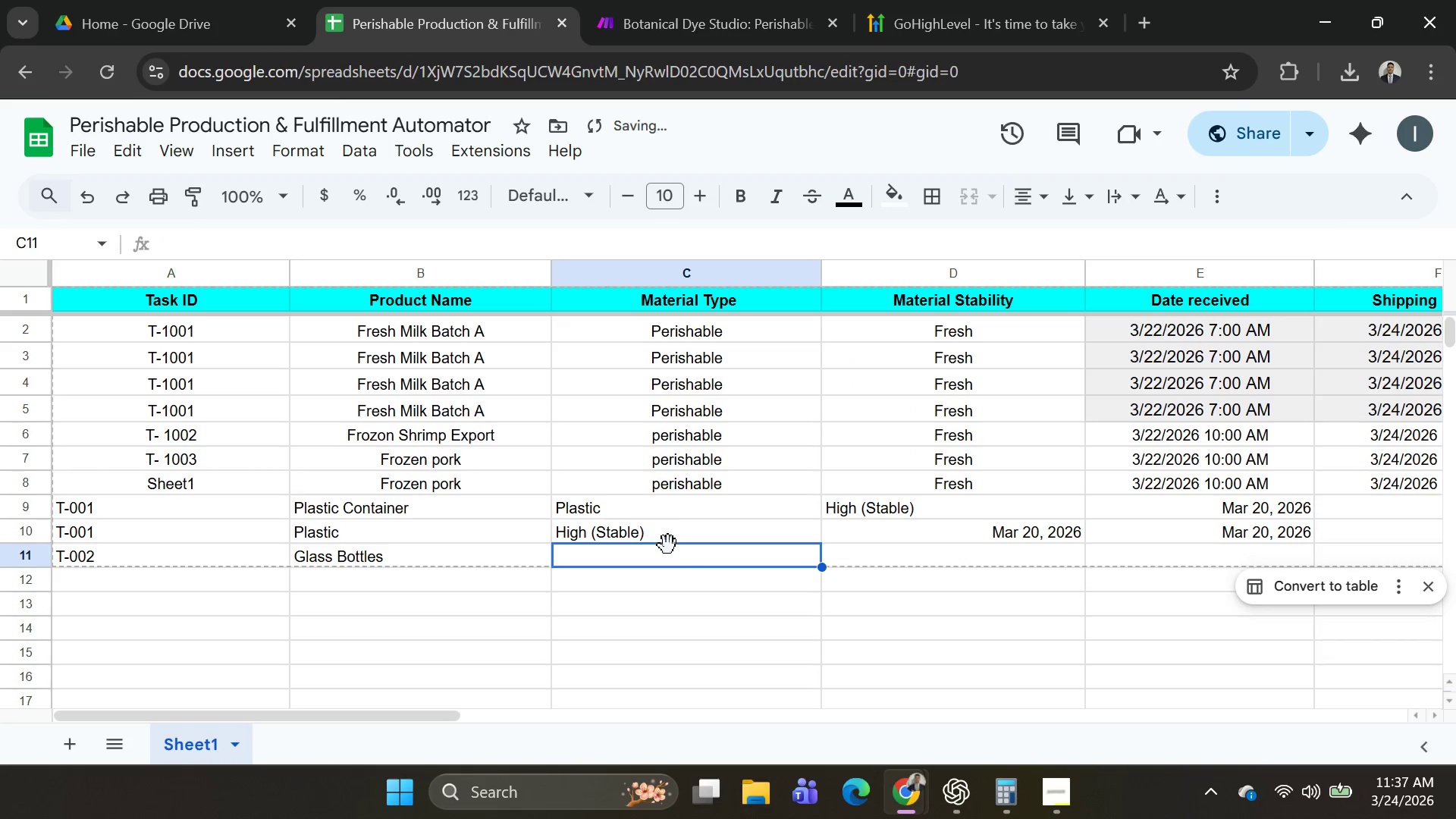 
key(Alt+AltLeft)
 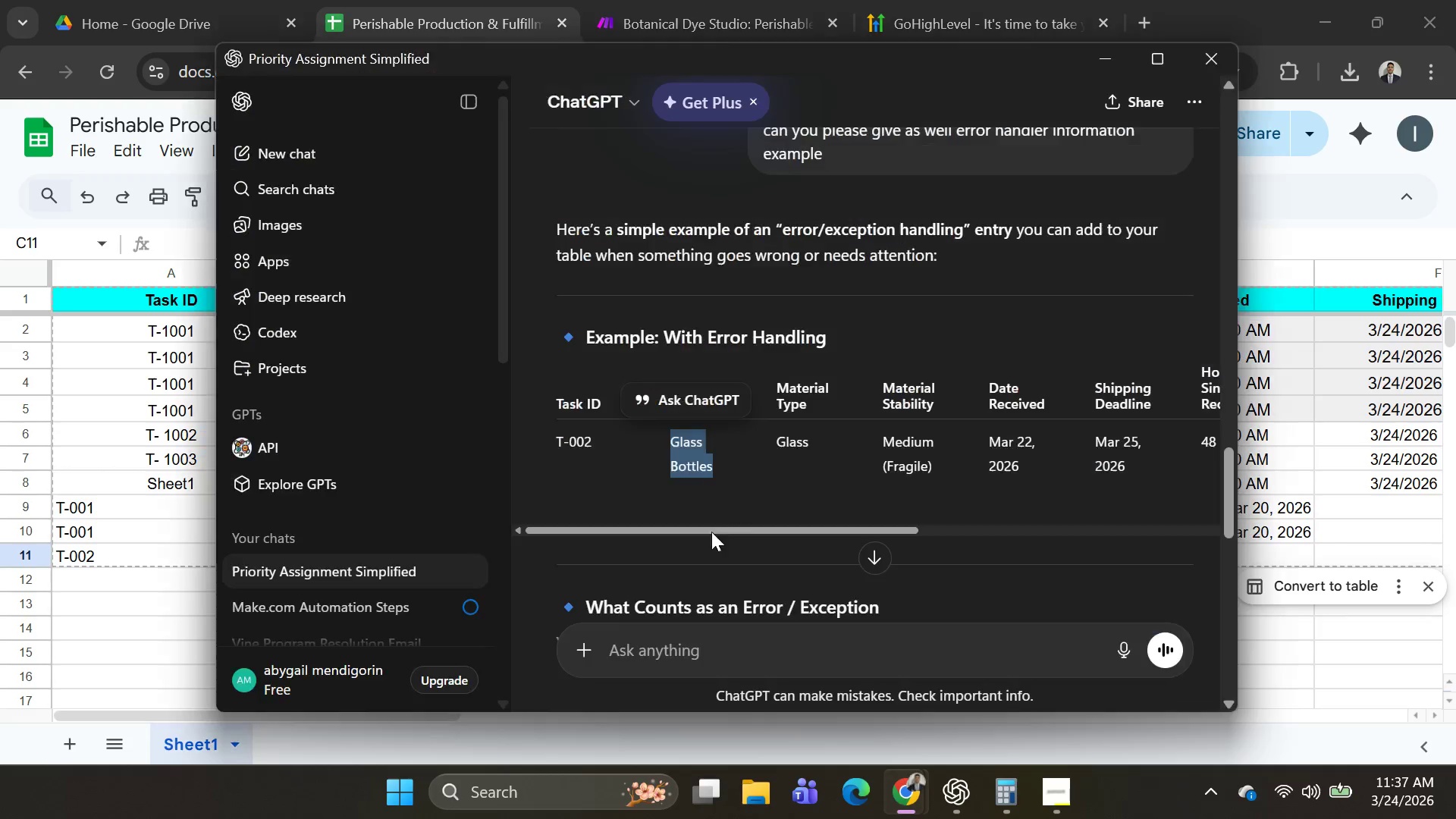 
key(Alt+Tab)
 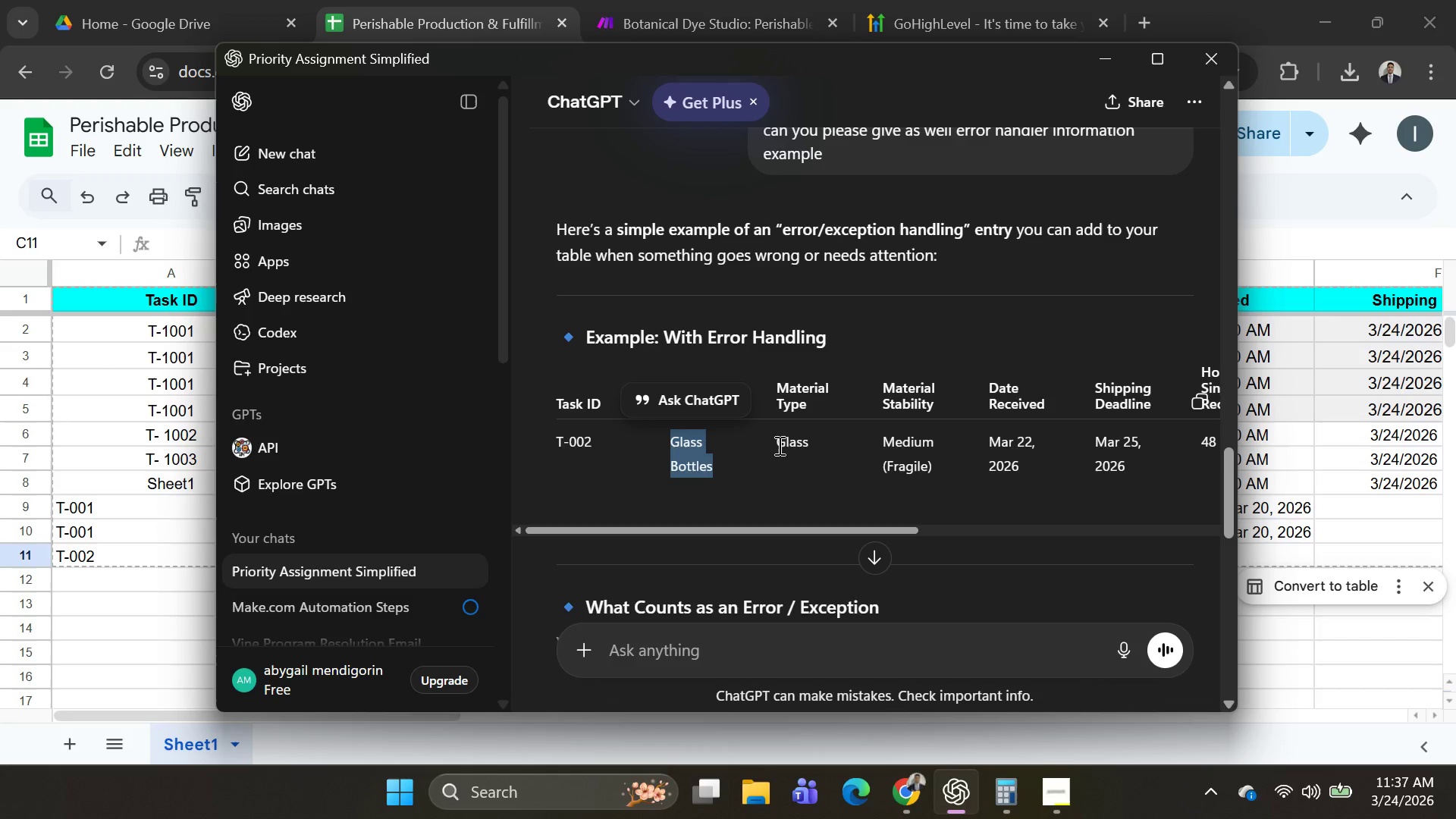 
left_click_drag(start_coordinate=[773, 441], to_coordinate=[813, 444])
 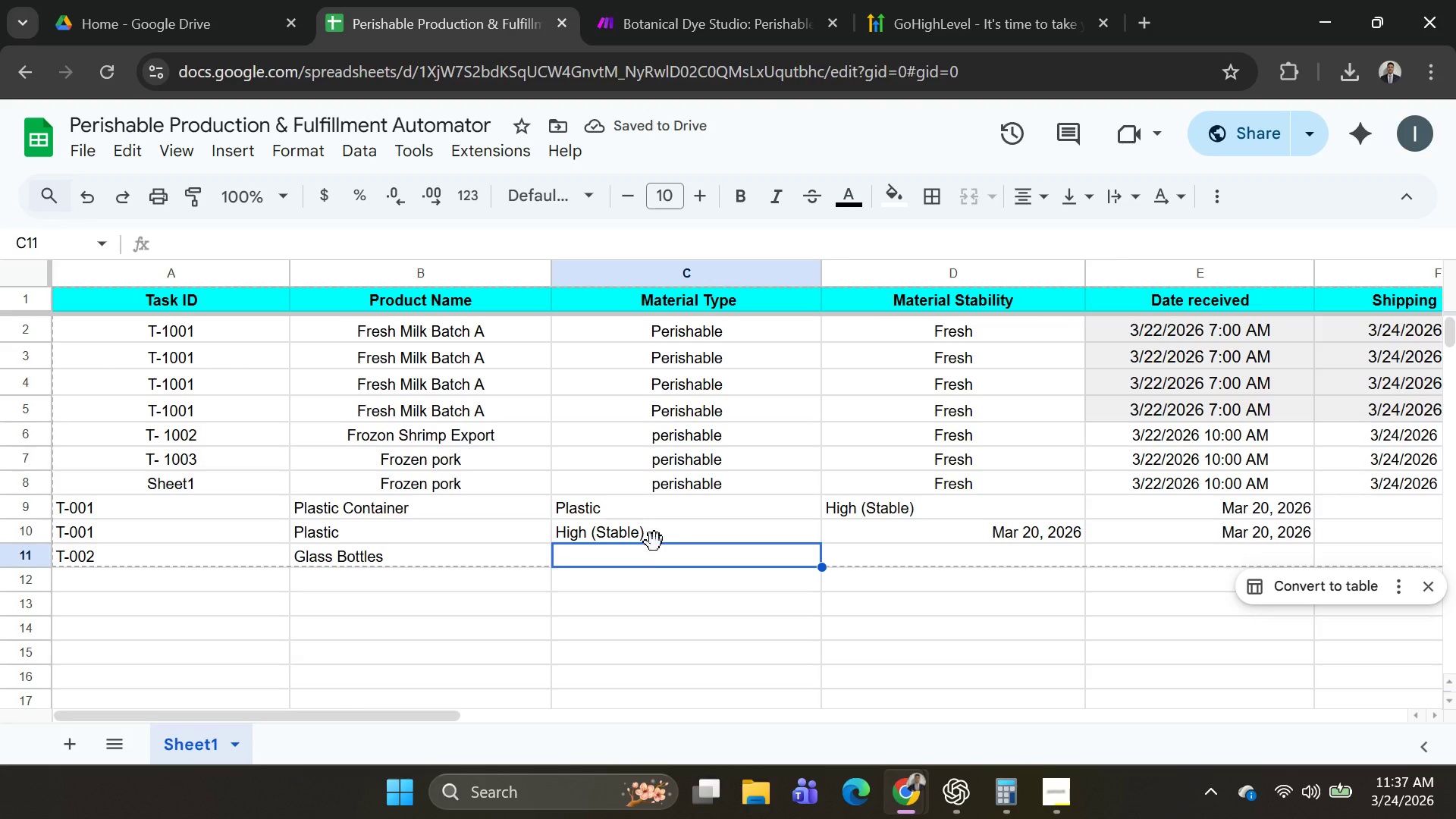 
key(Control+C)
 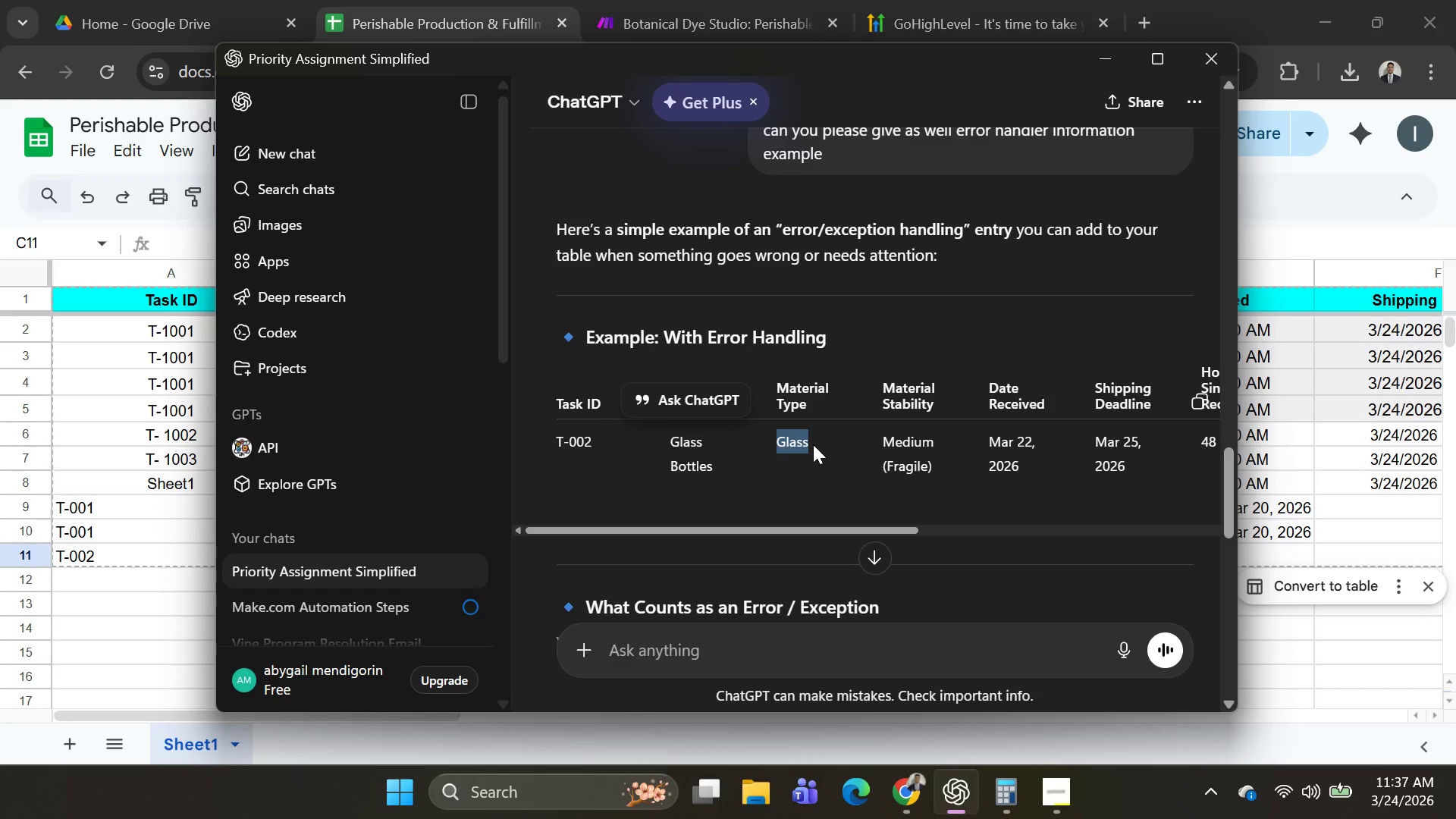 
key(Control+C)
 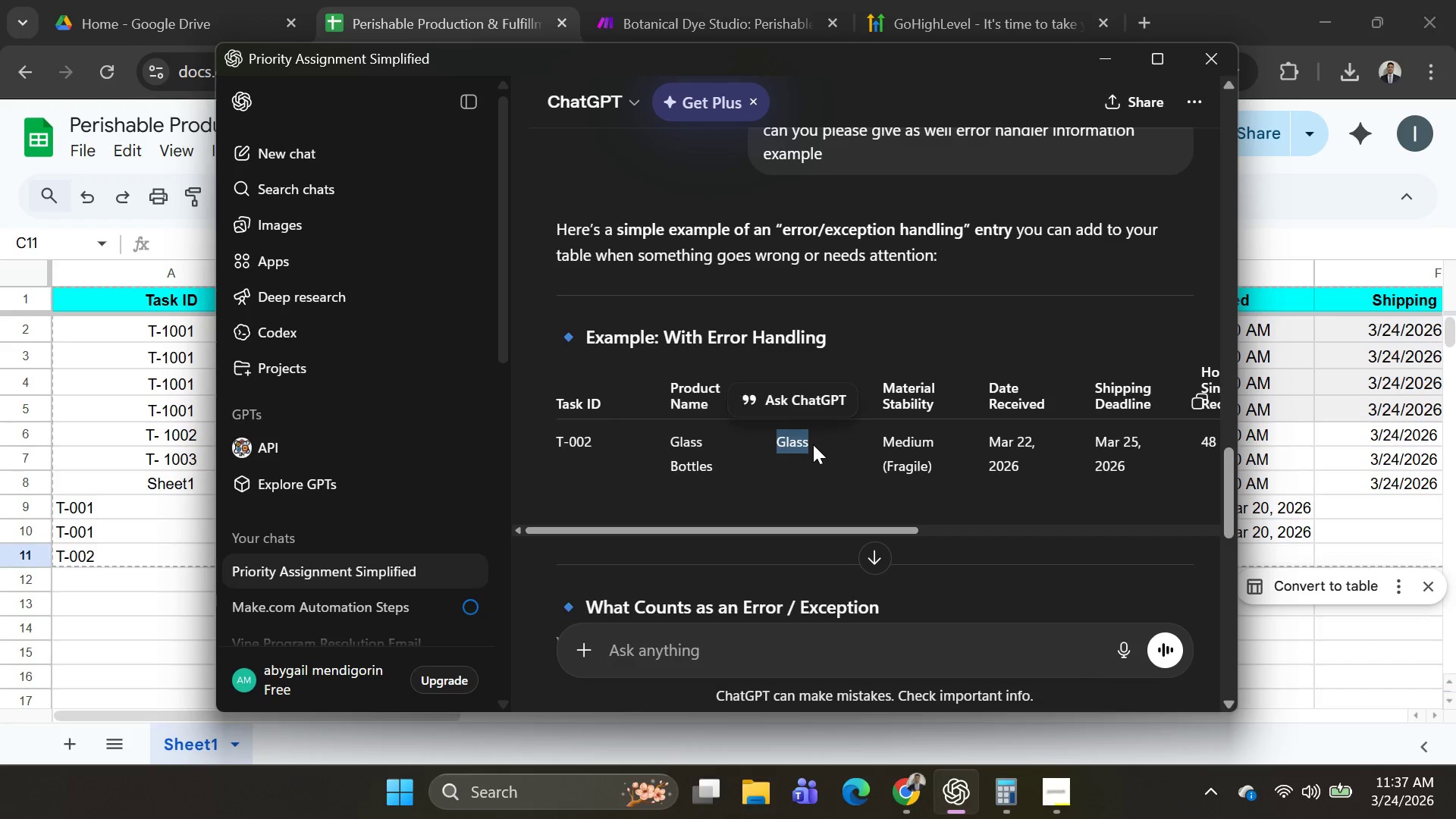 
key(Alt+AltLeft)
 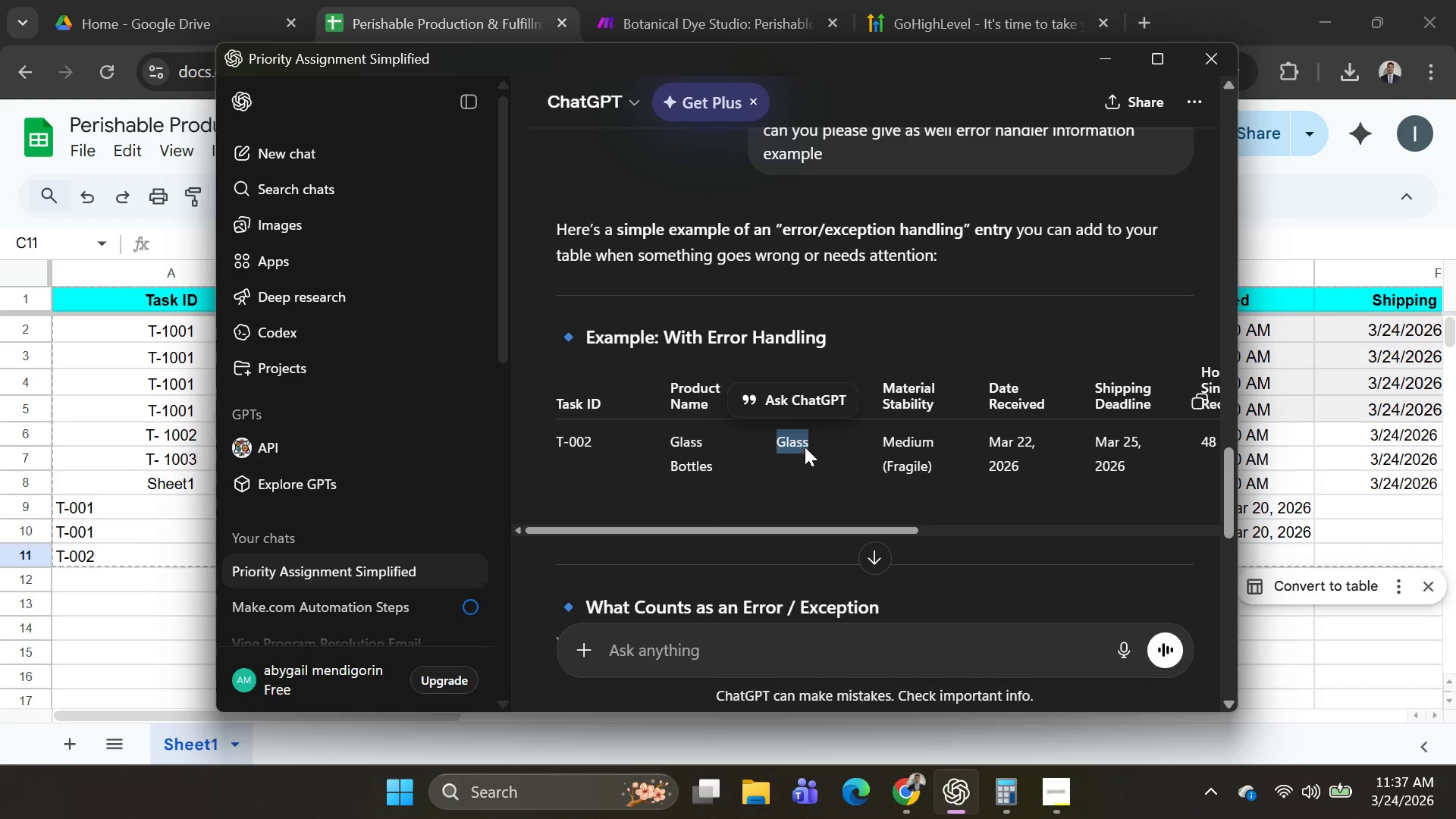 
key(Alt+Tab)
 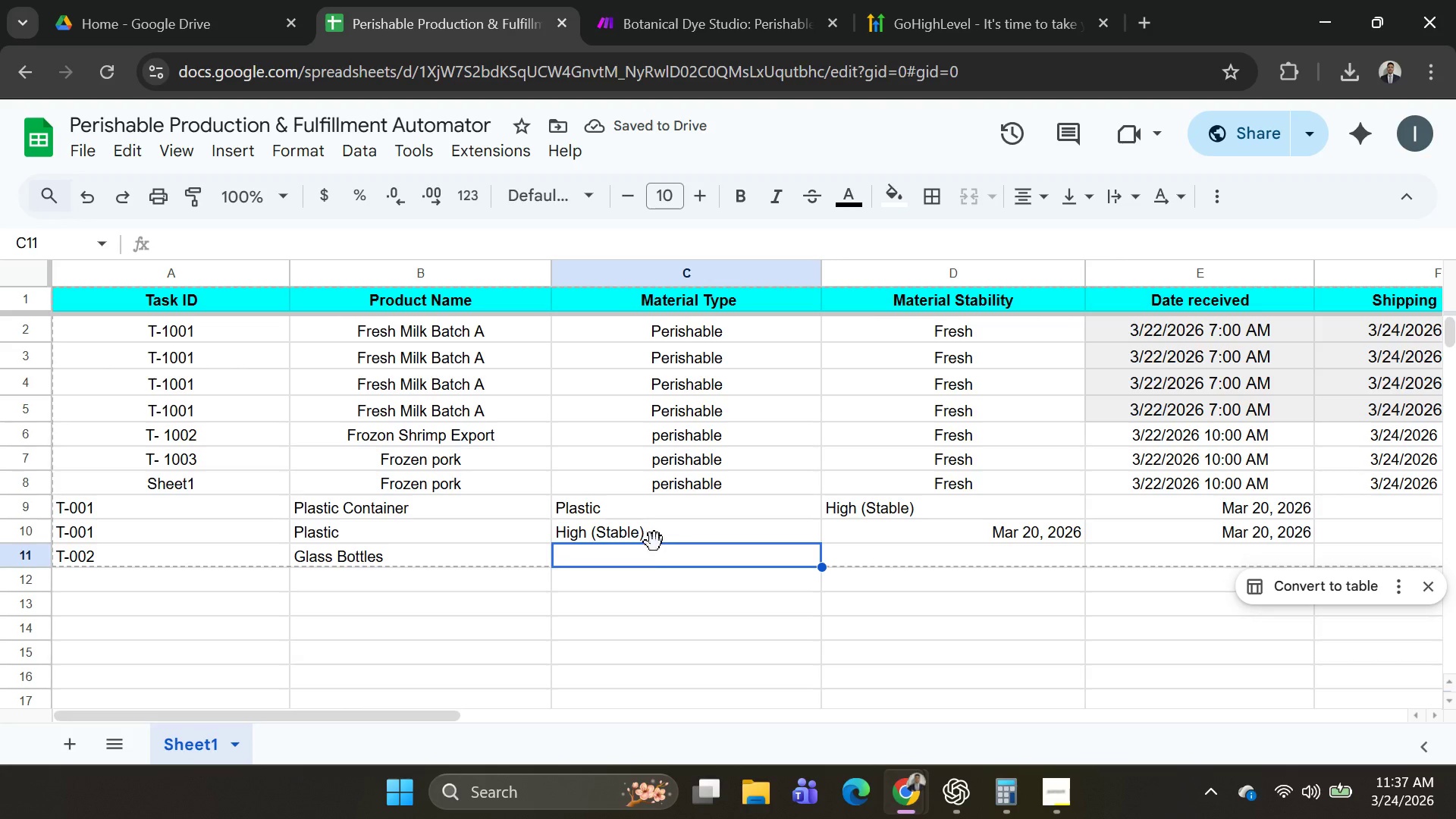 
key(Control+V)
 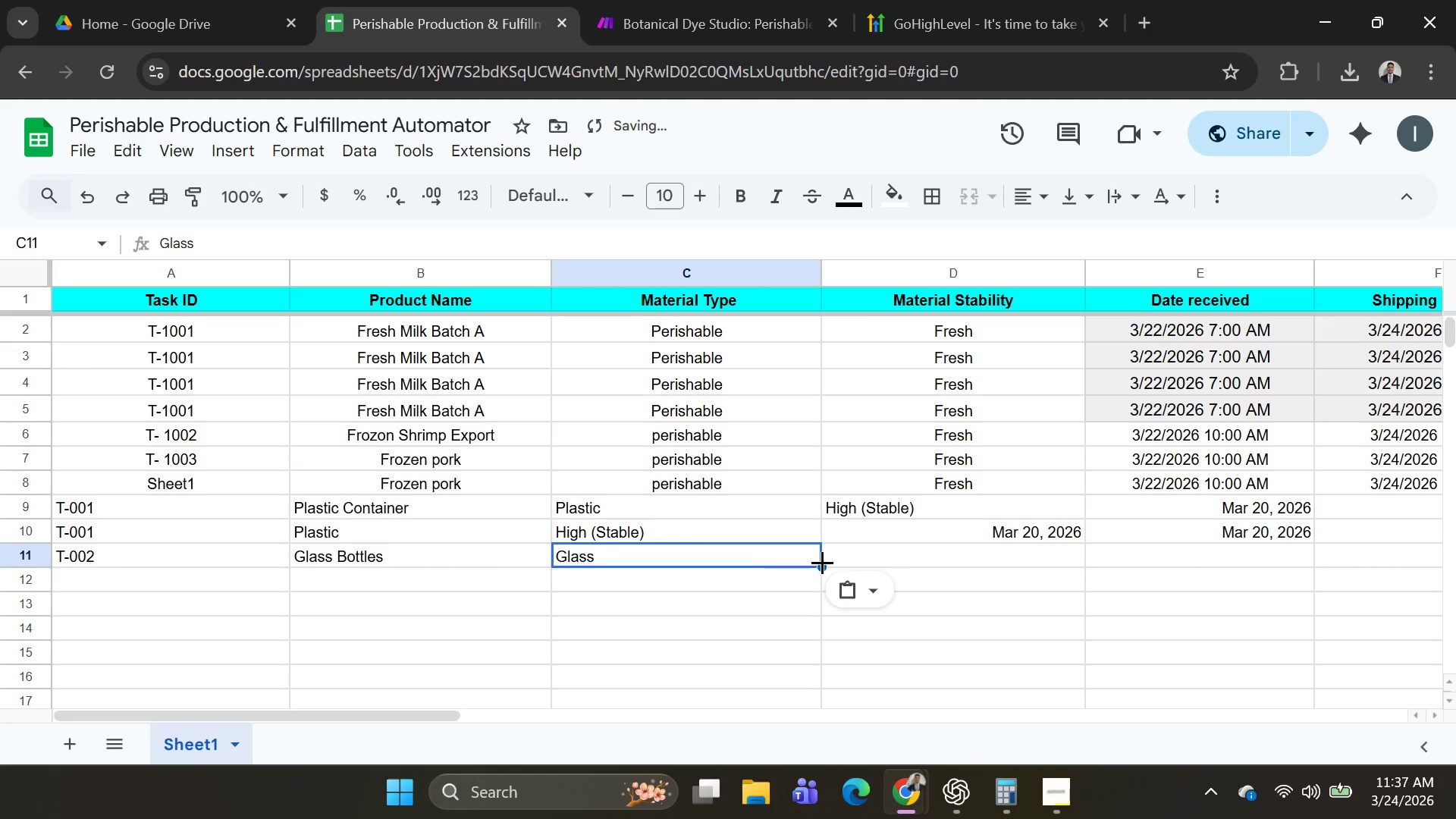 
key(Alt+AltLeft)
 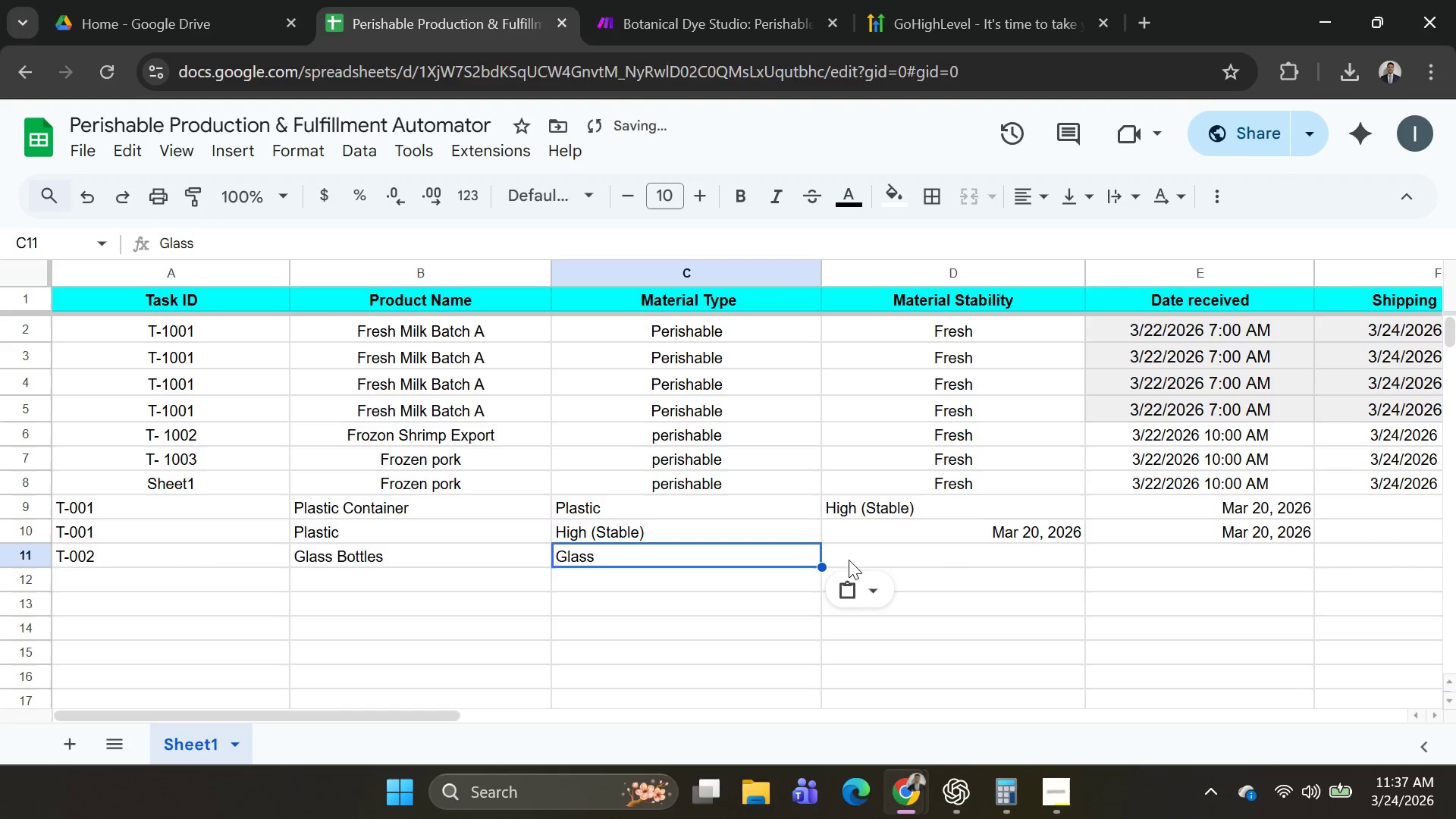 
key(Alt+Tab)
 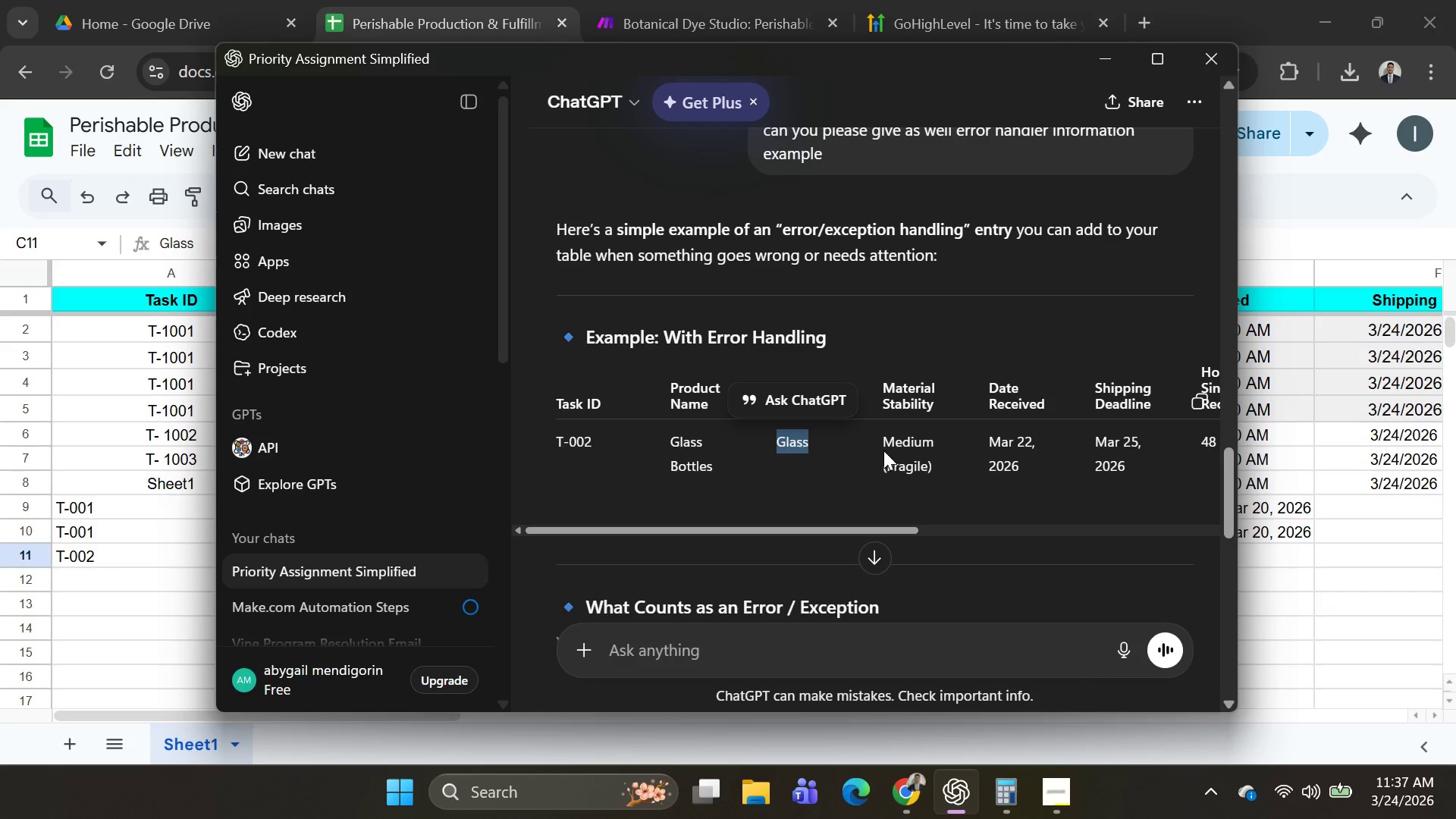 
left_click_drag(start_coordinate=[883, 446], to_coordinate=[938, 467])
 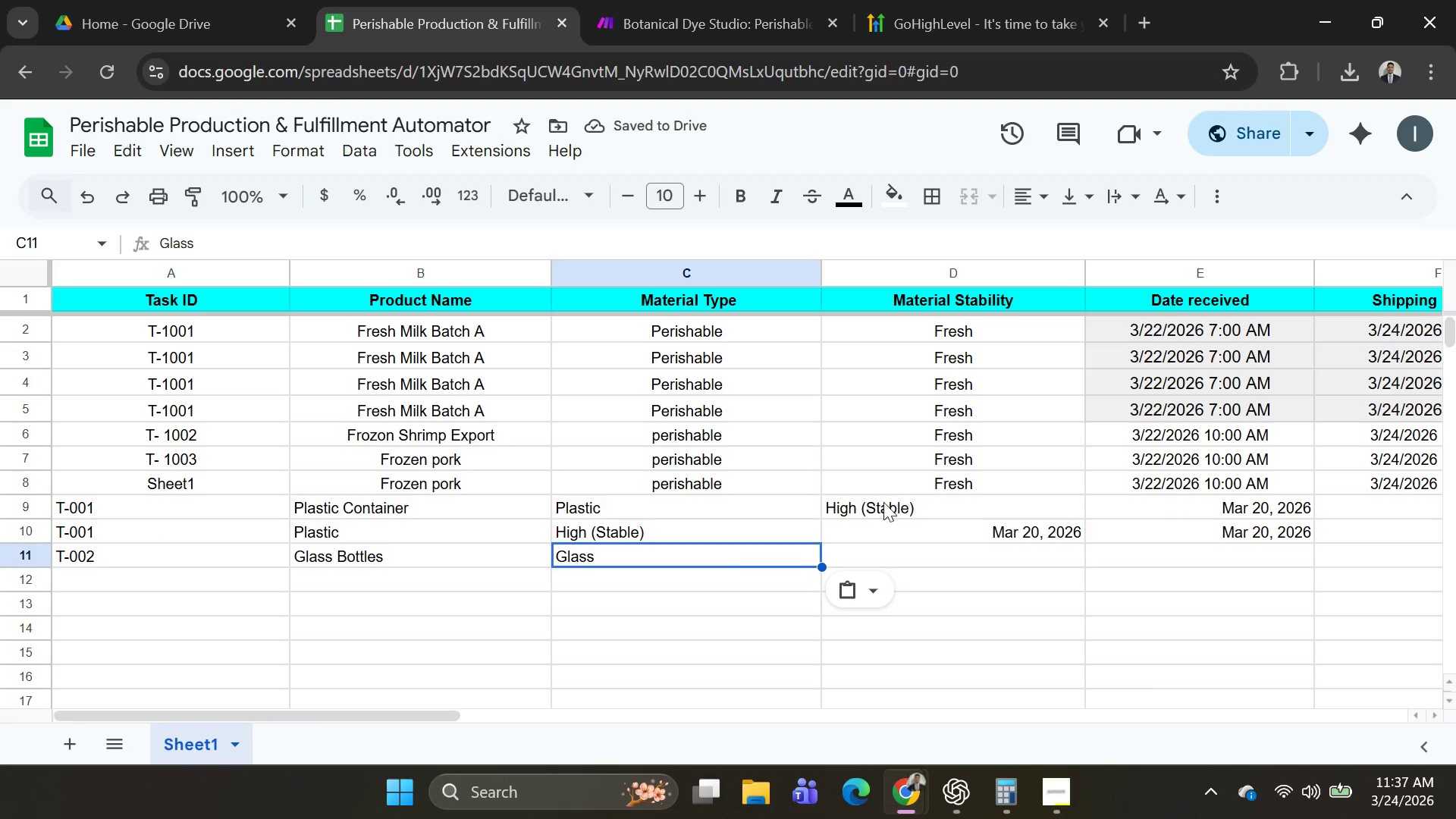 
key(Control+C)
 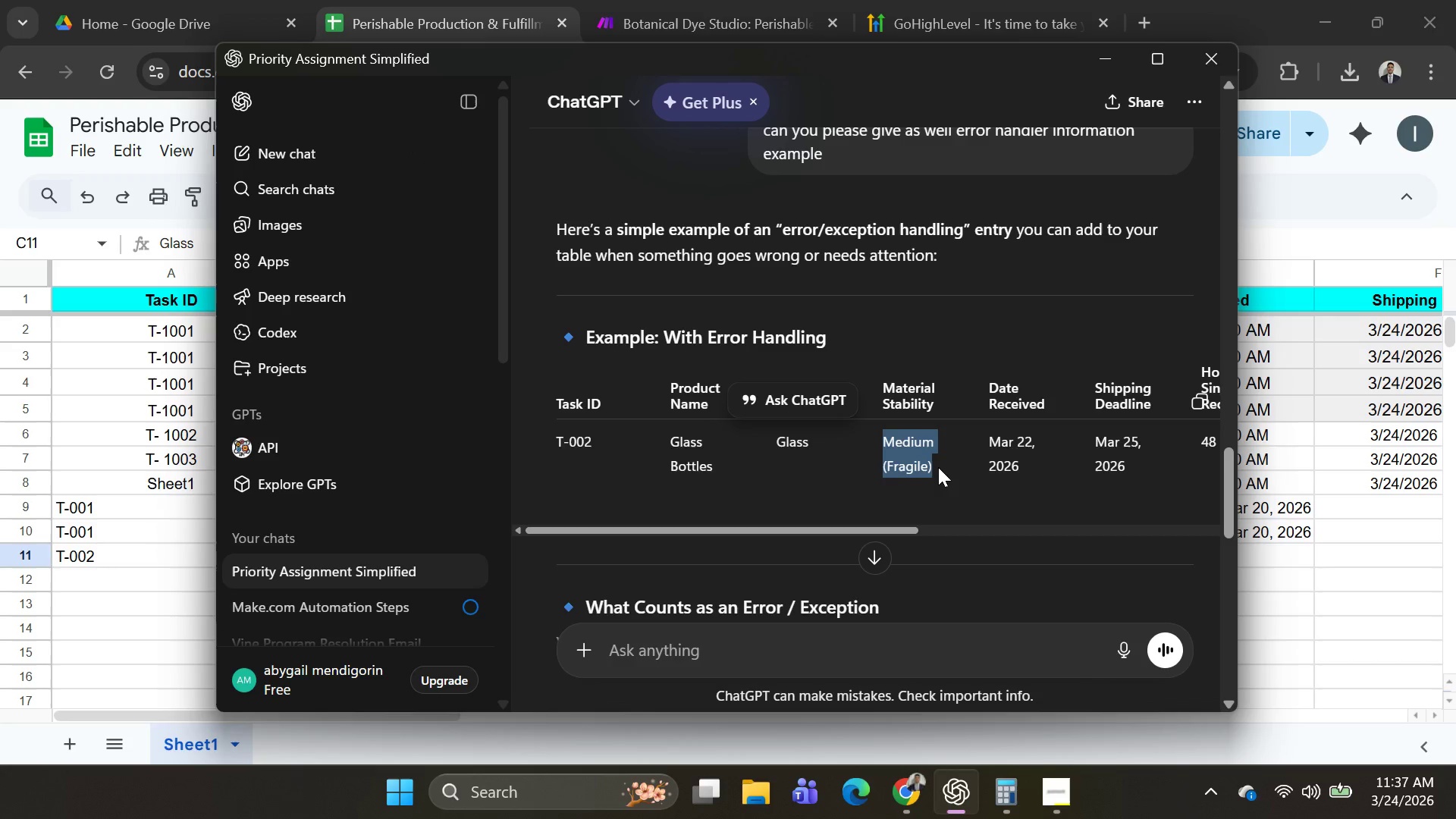 
key(Control+C)
 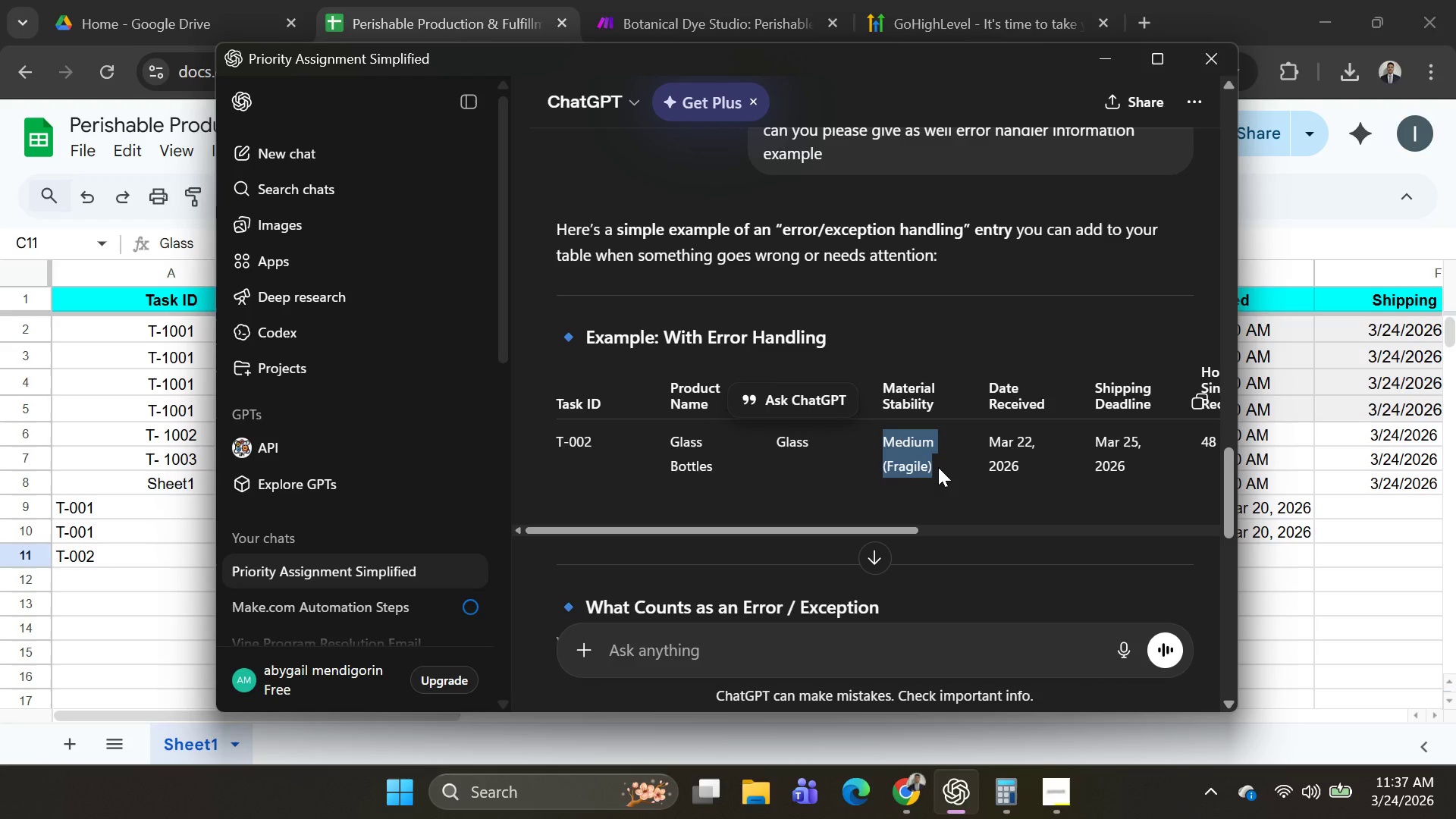 
key(Alt+AltLeft)
 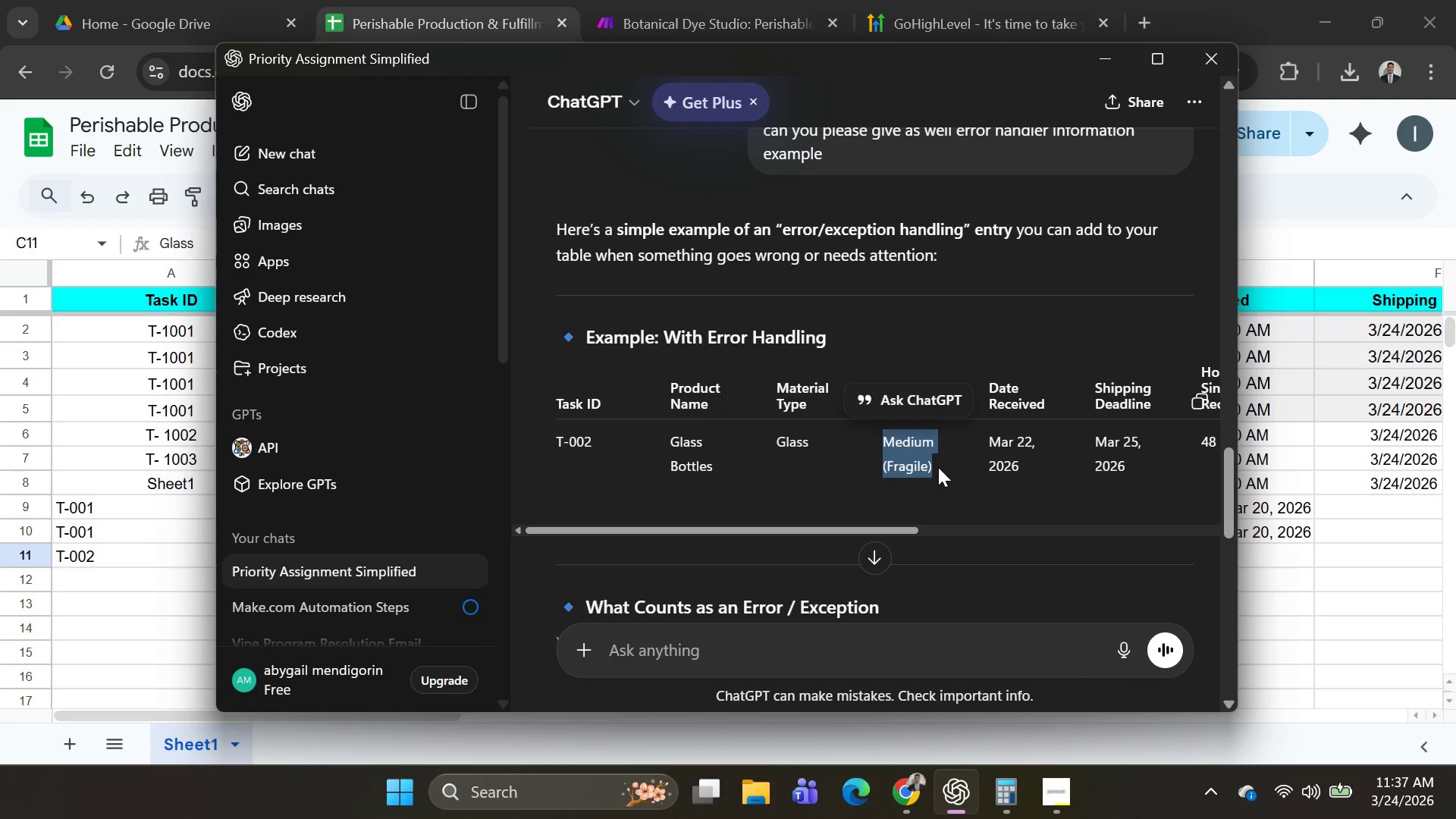 
key(Alt+Tab)
 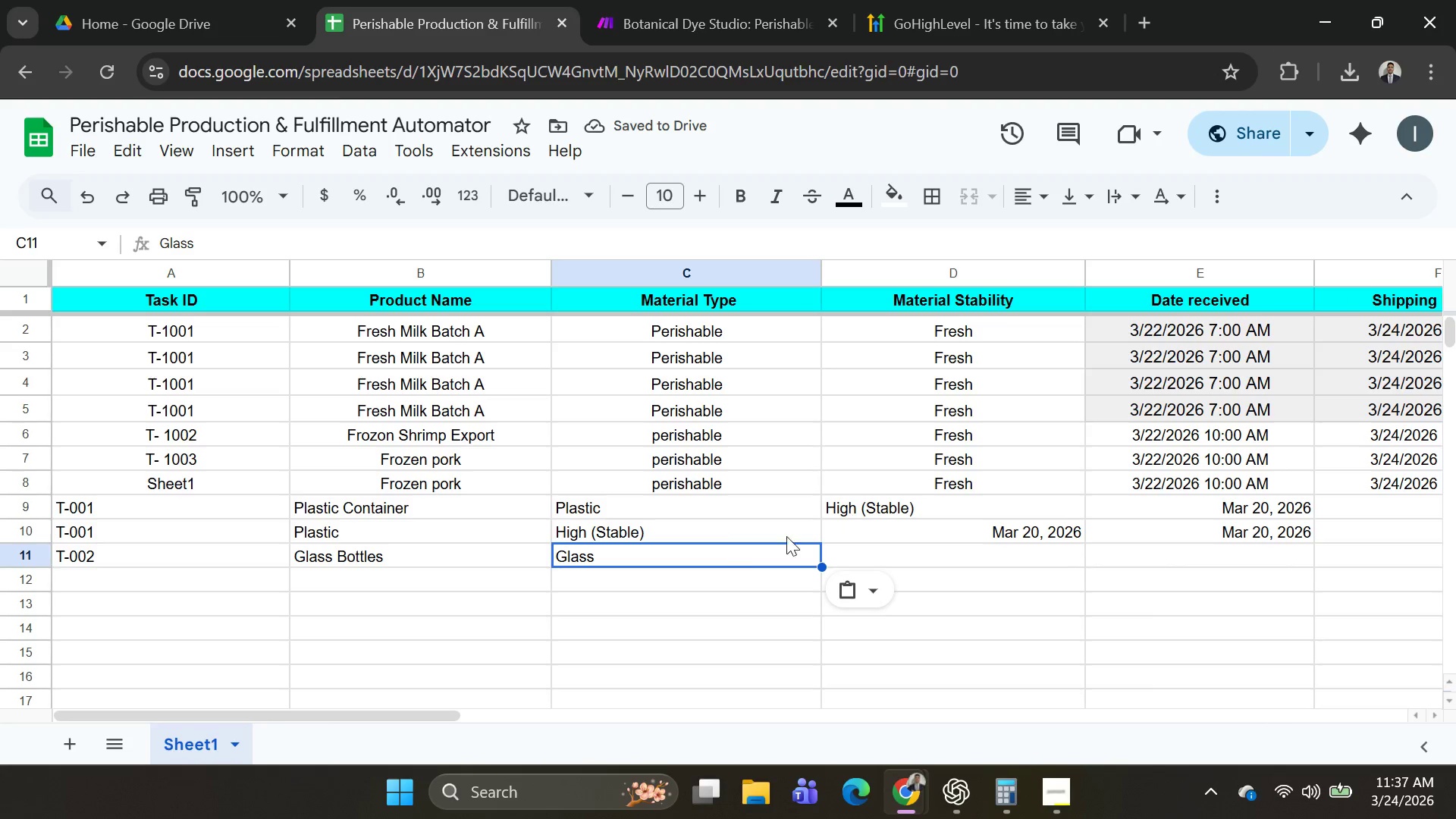 
hold_key(key=ControlLeft, duration=0.34)
 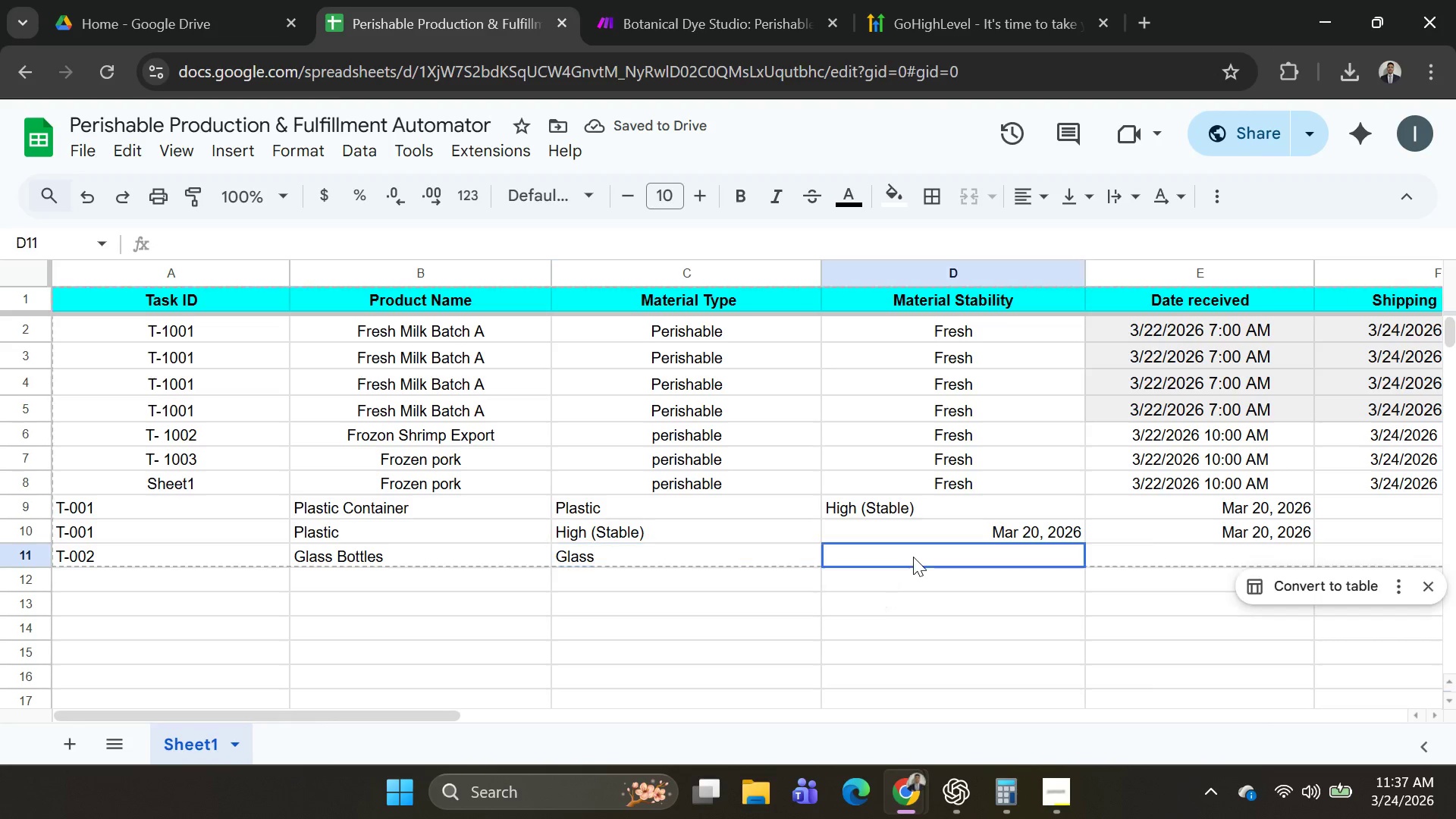 
left_click([913, 557])
 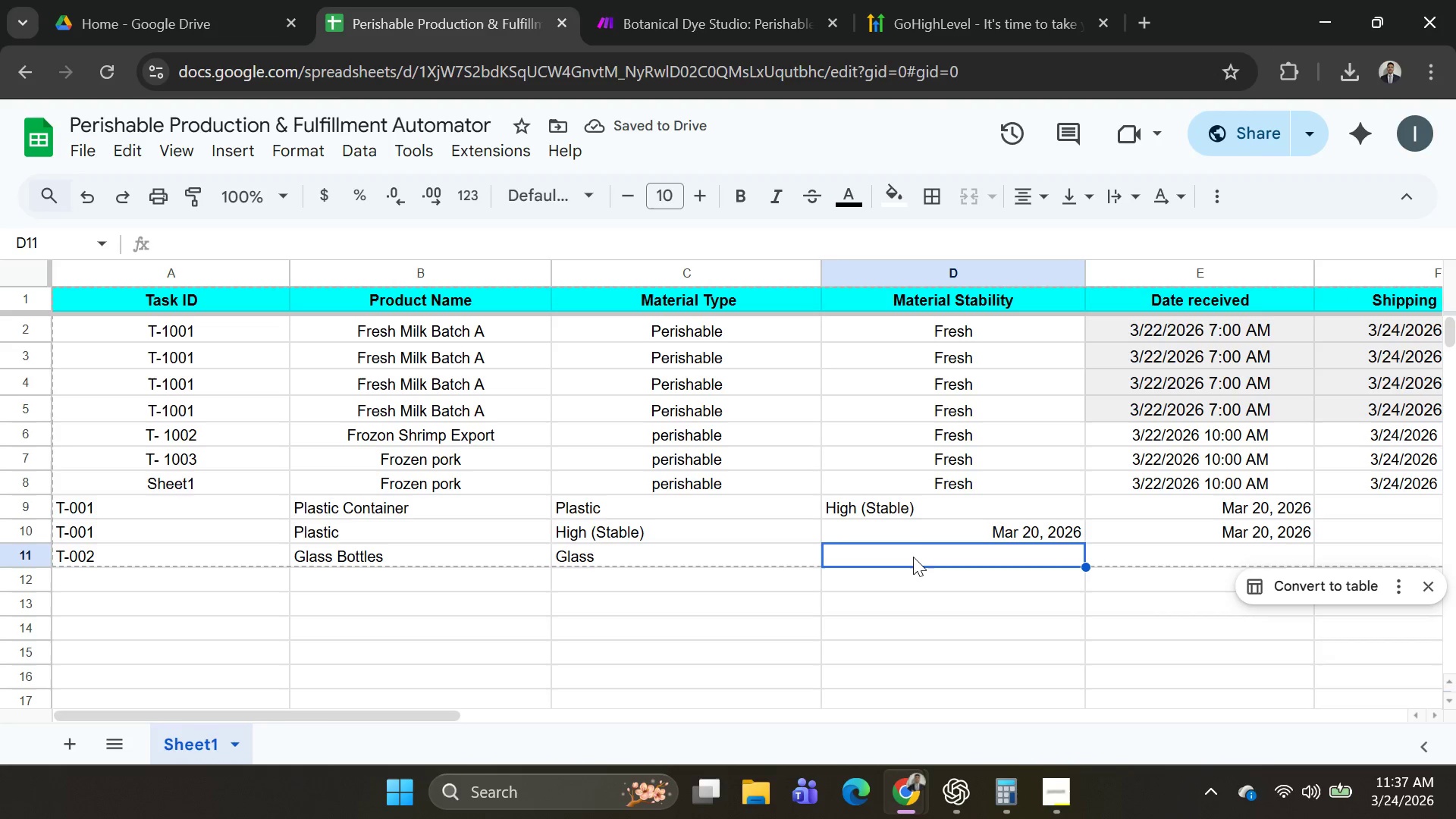 
key(Control+V)
 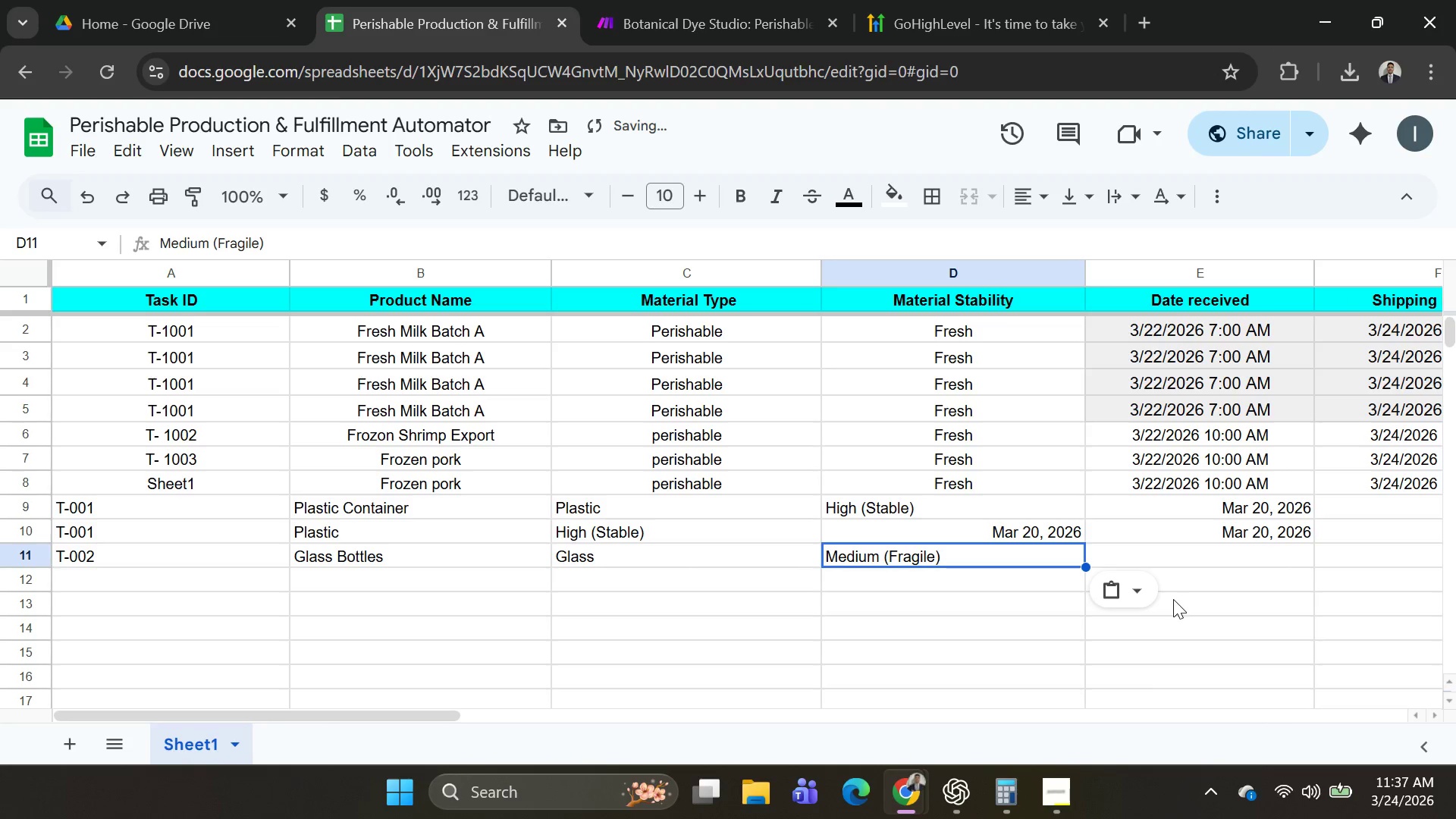 
hold_key(key=AltLeft, duration=0.75)
 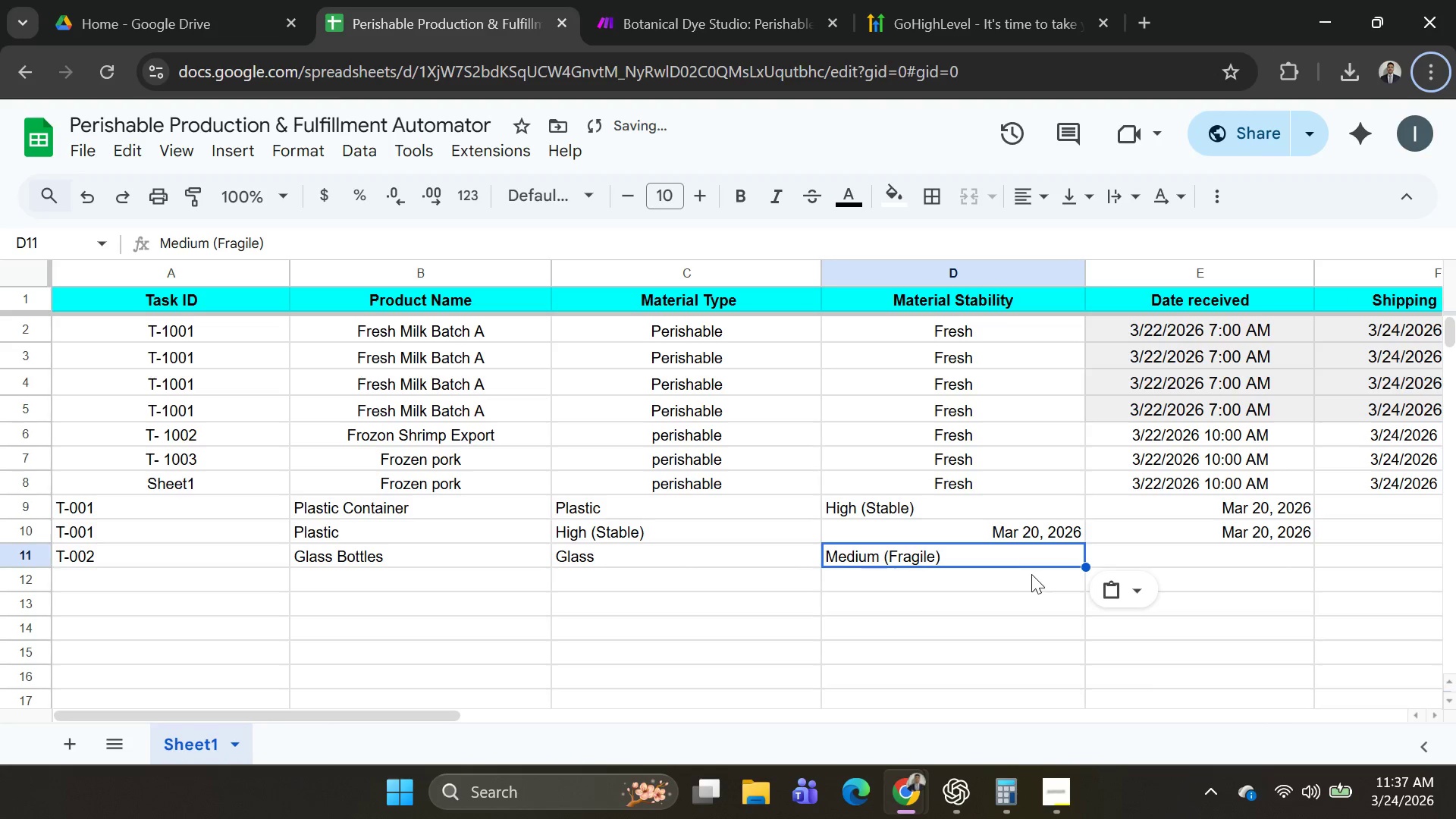 
key(Alt+Tab)
 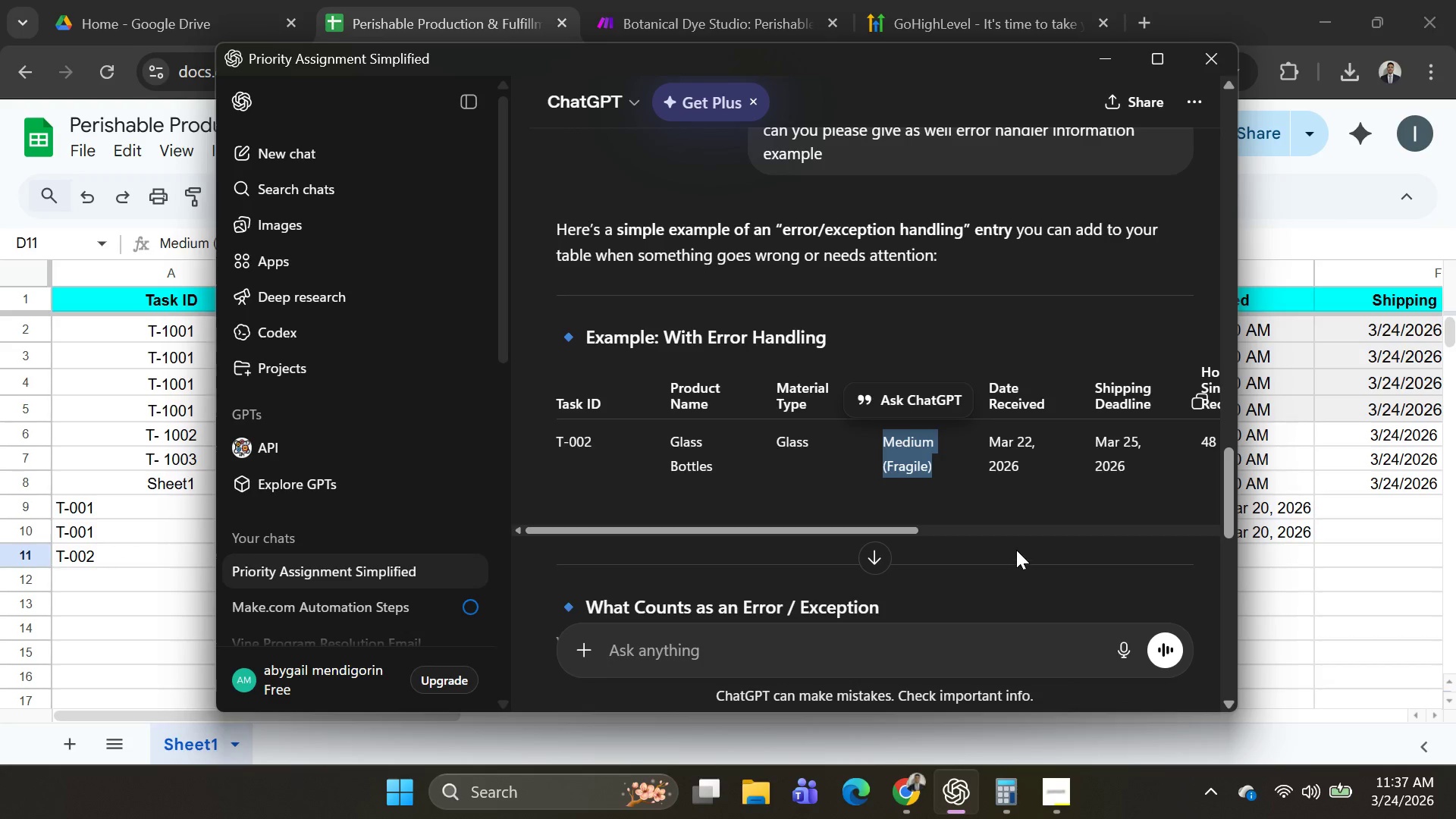 
key(Alt+AltLeft)
 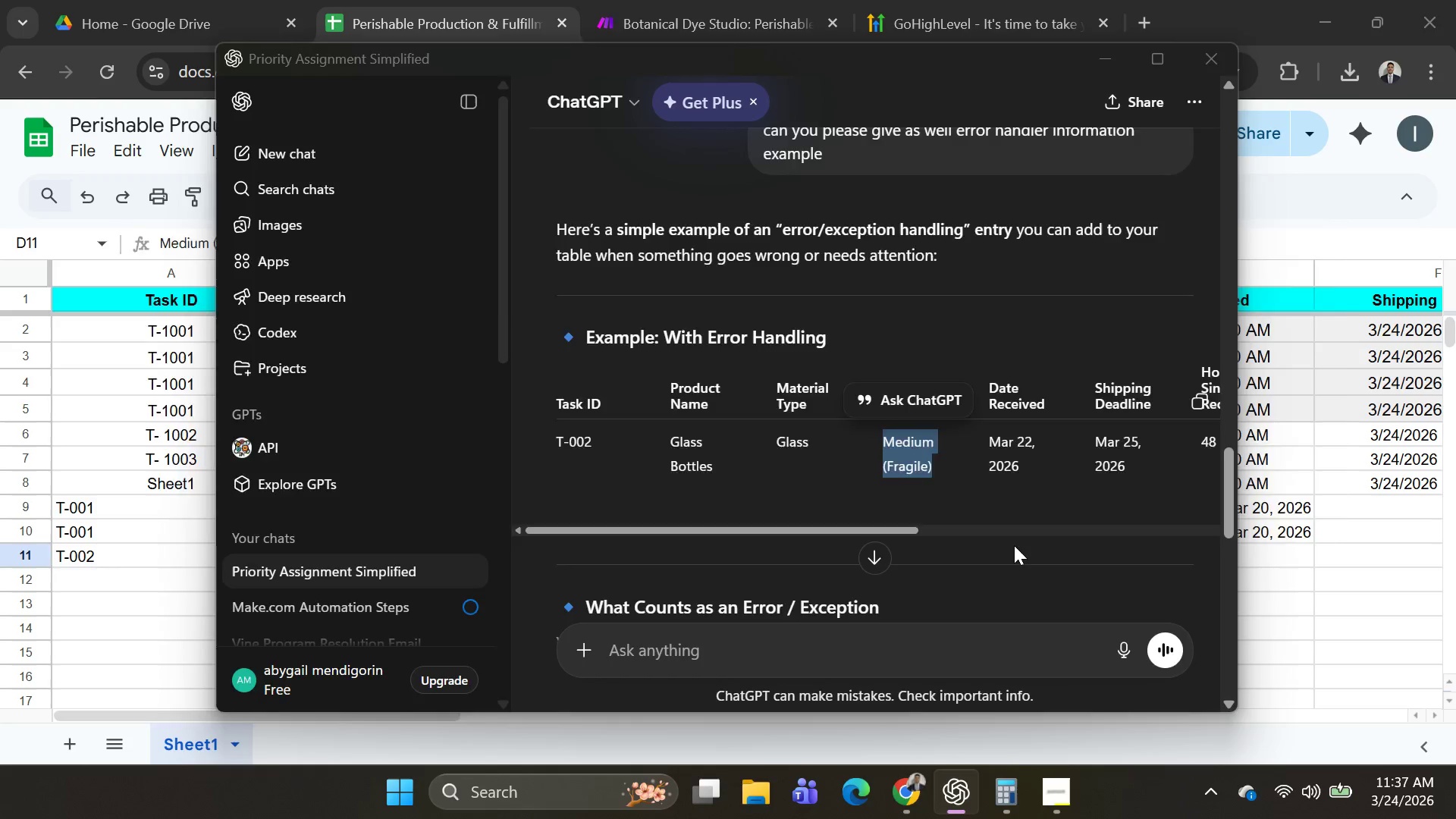 
key(Alt+Tab)
 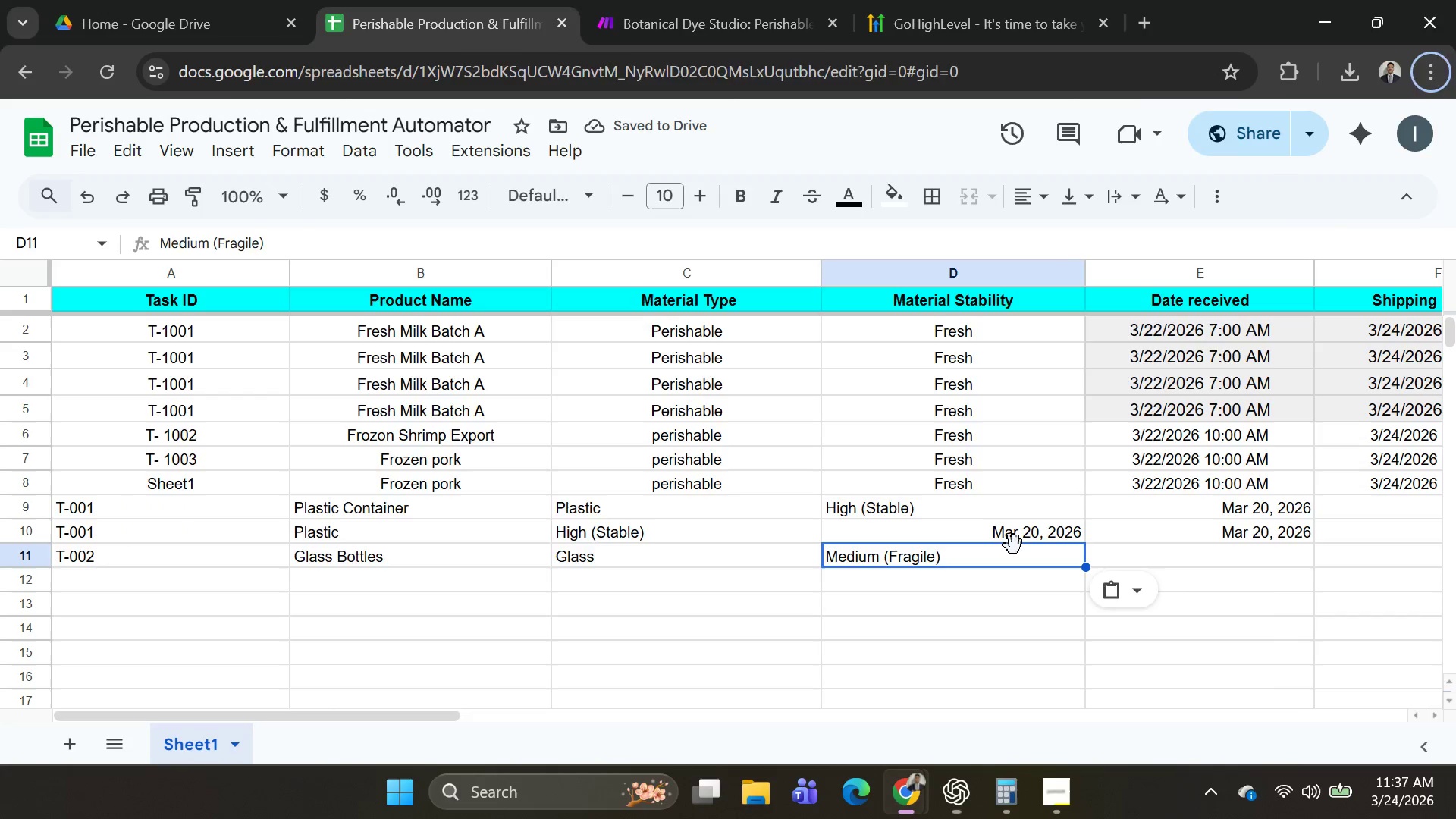 
key(Alt+AltLeft)
 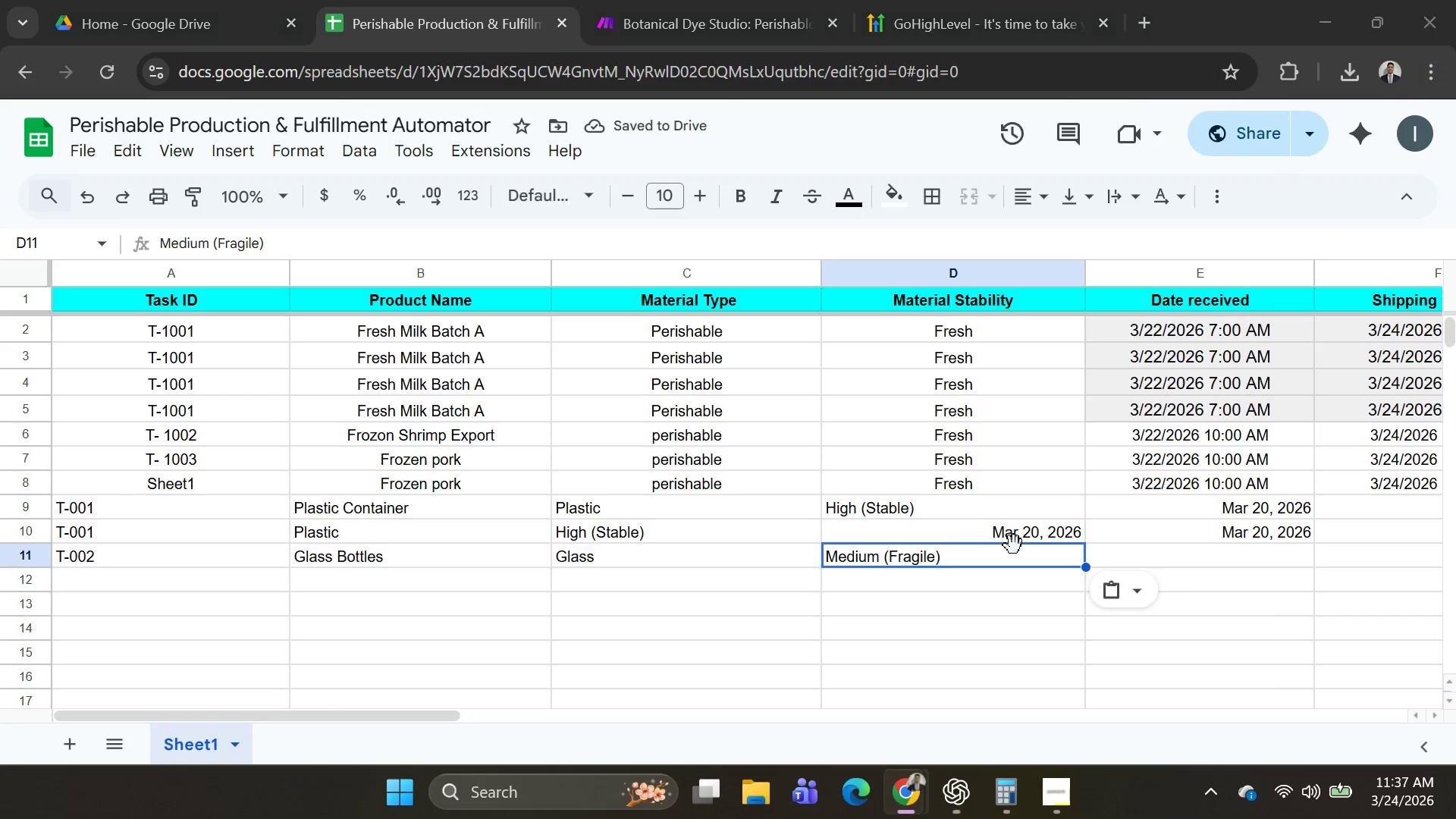 
key(Alt+Tab)
 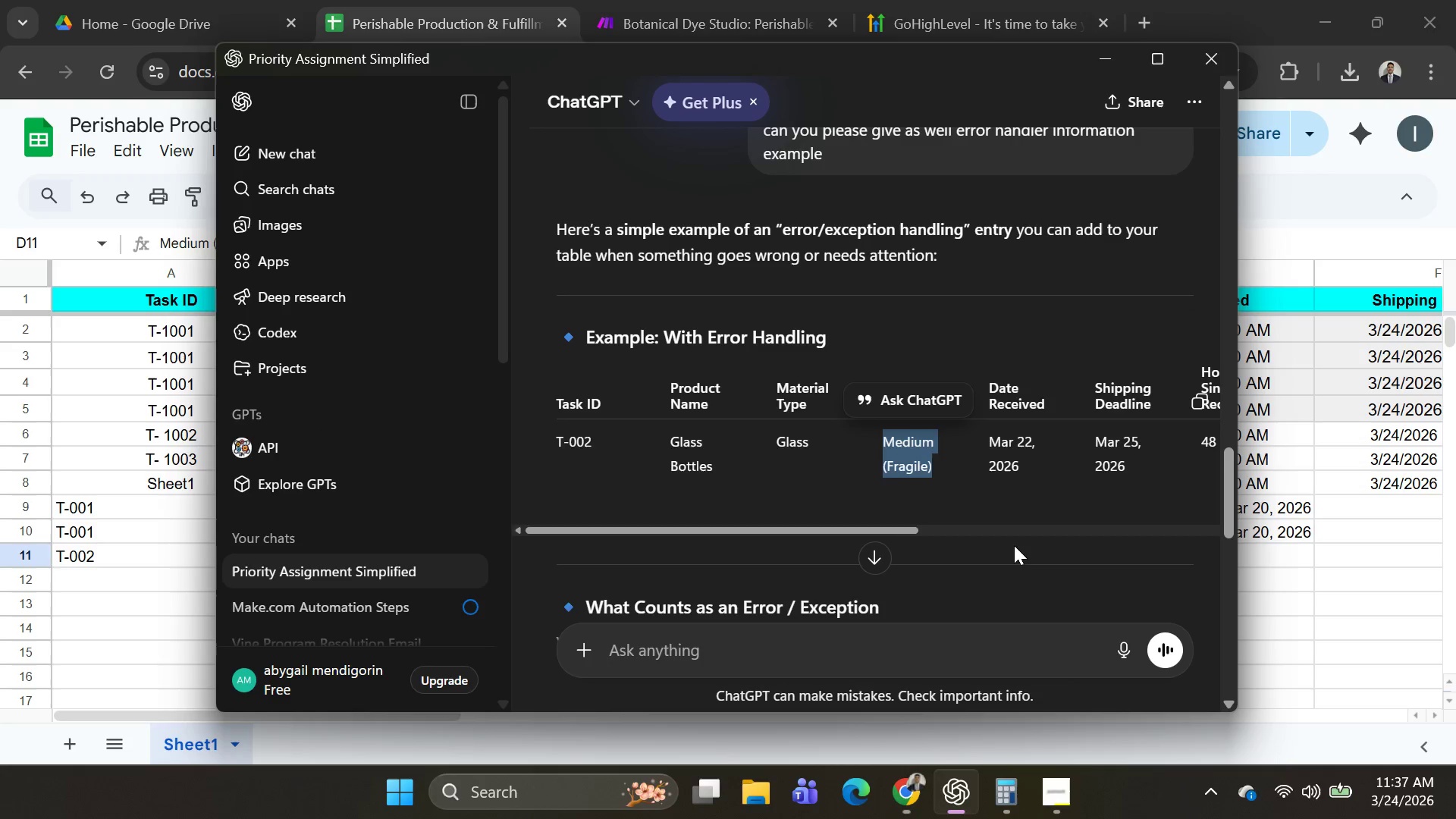 
key(Alt+AltLeft)
 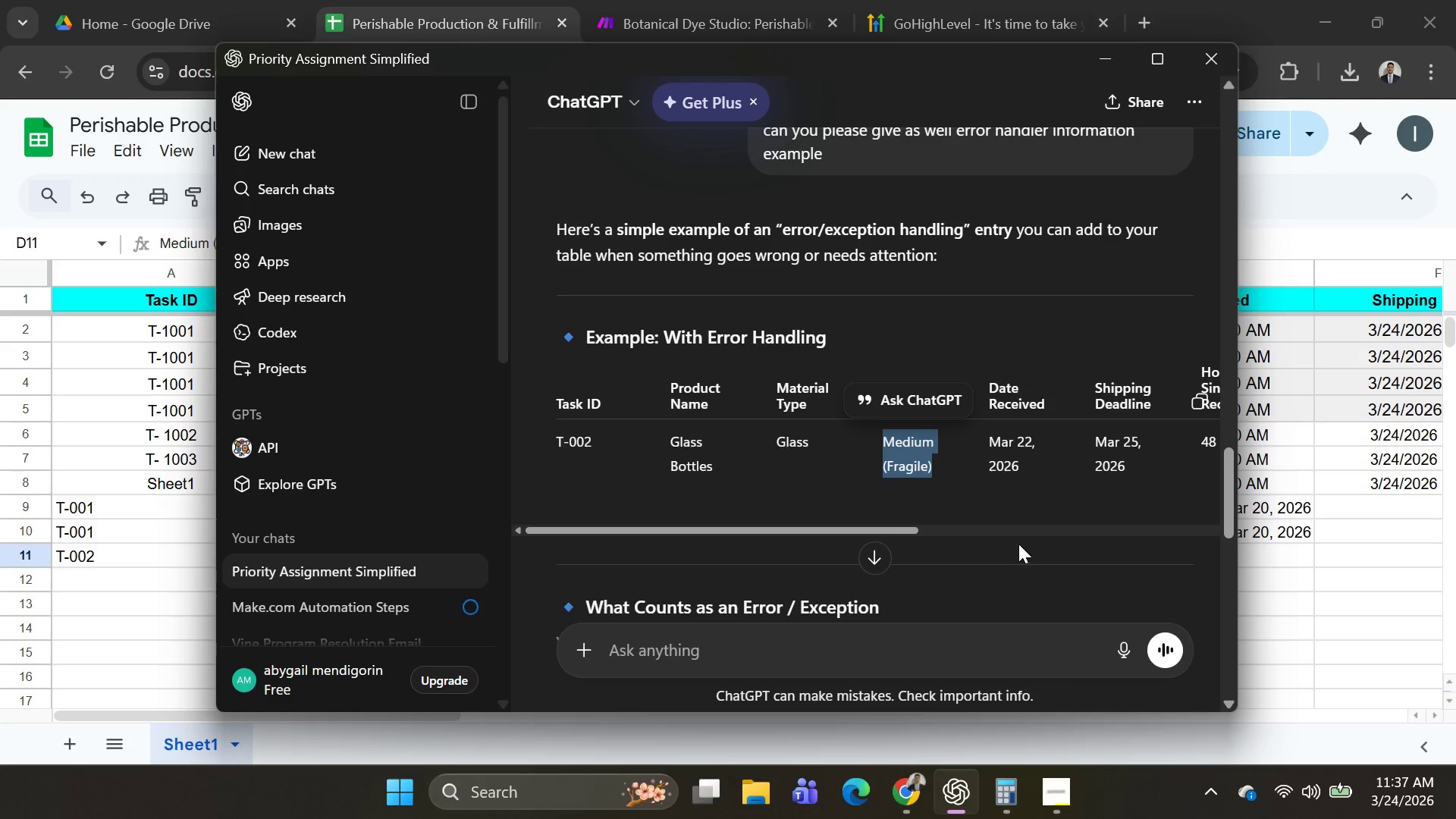 
key(Alt+Tab)
 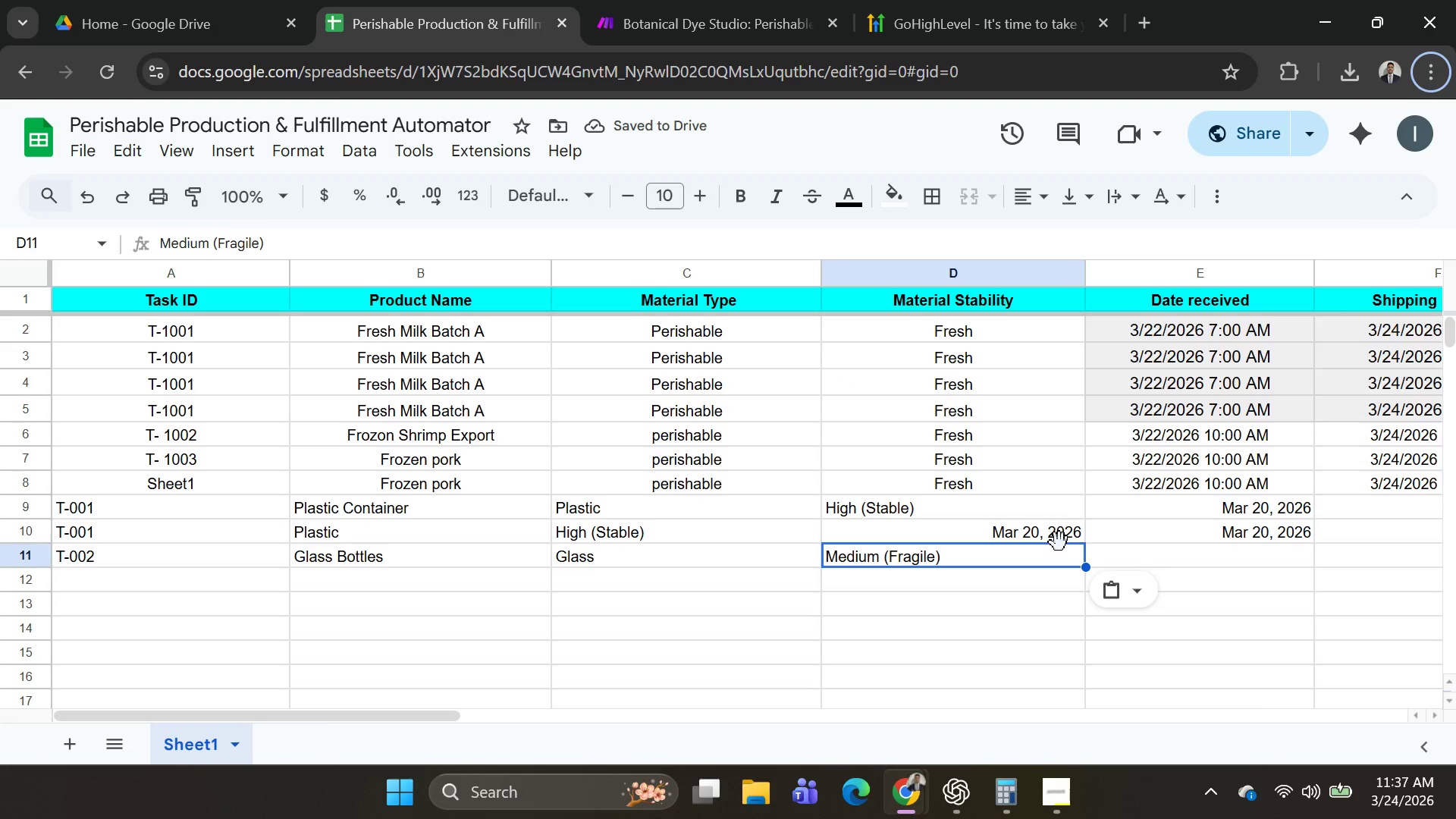 
key(Alt+AltLeft)
 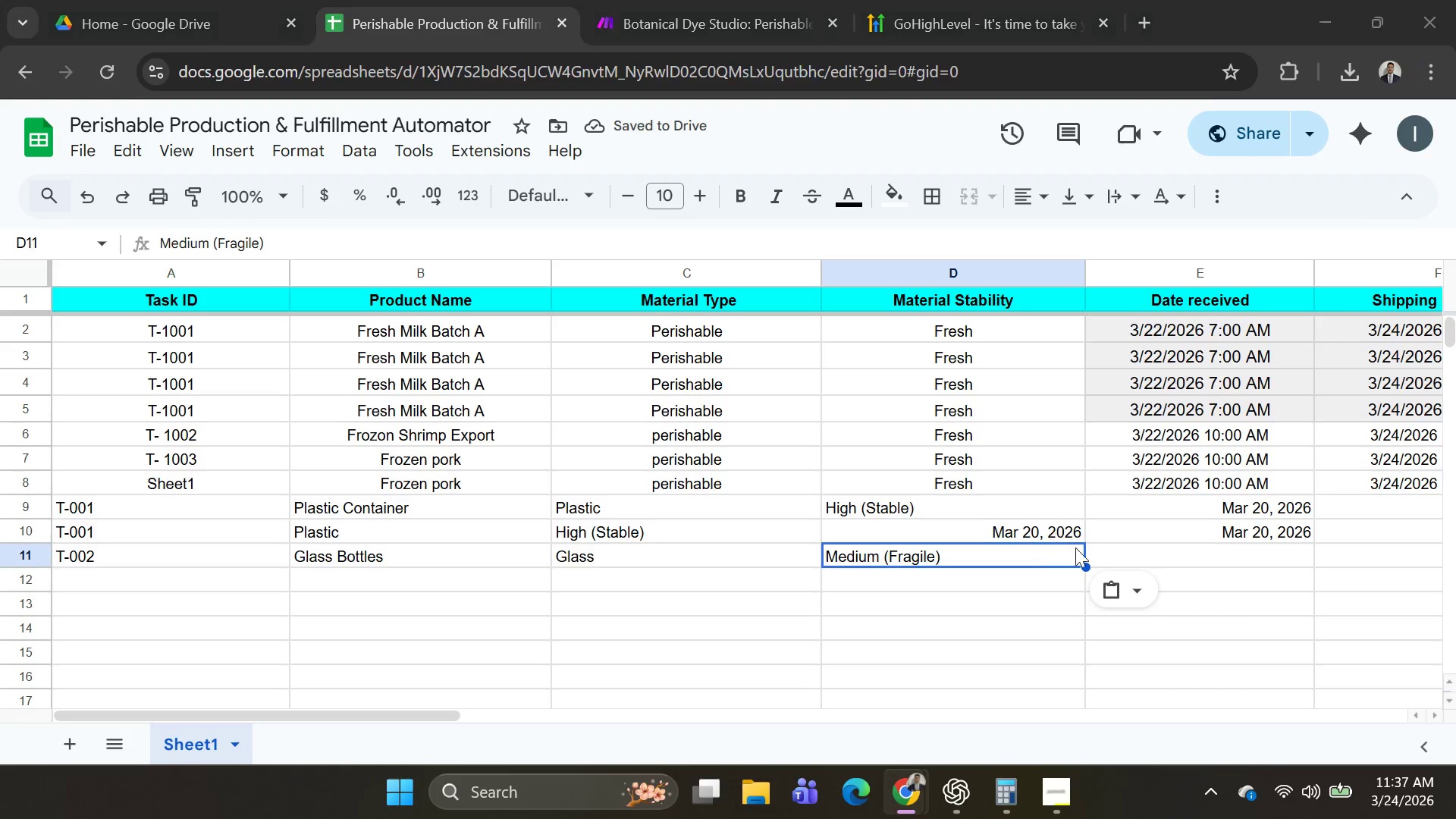 
key(Alt+Tab)
 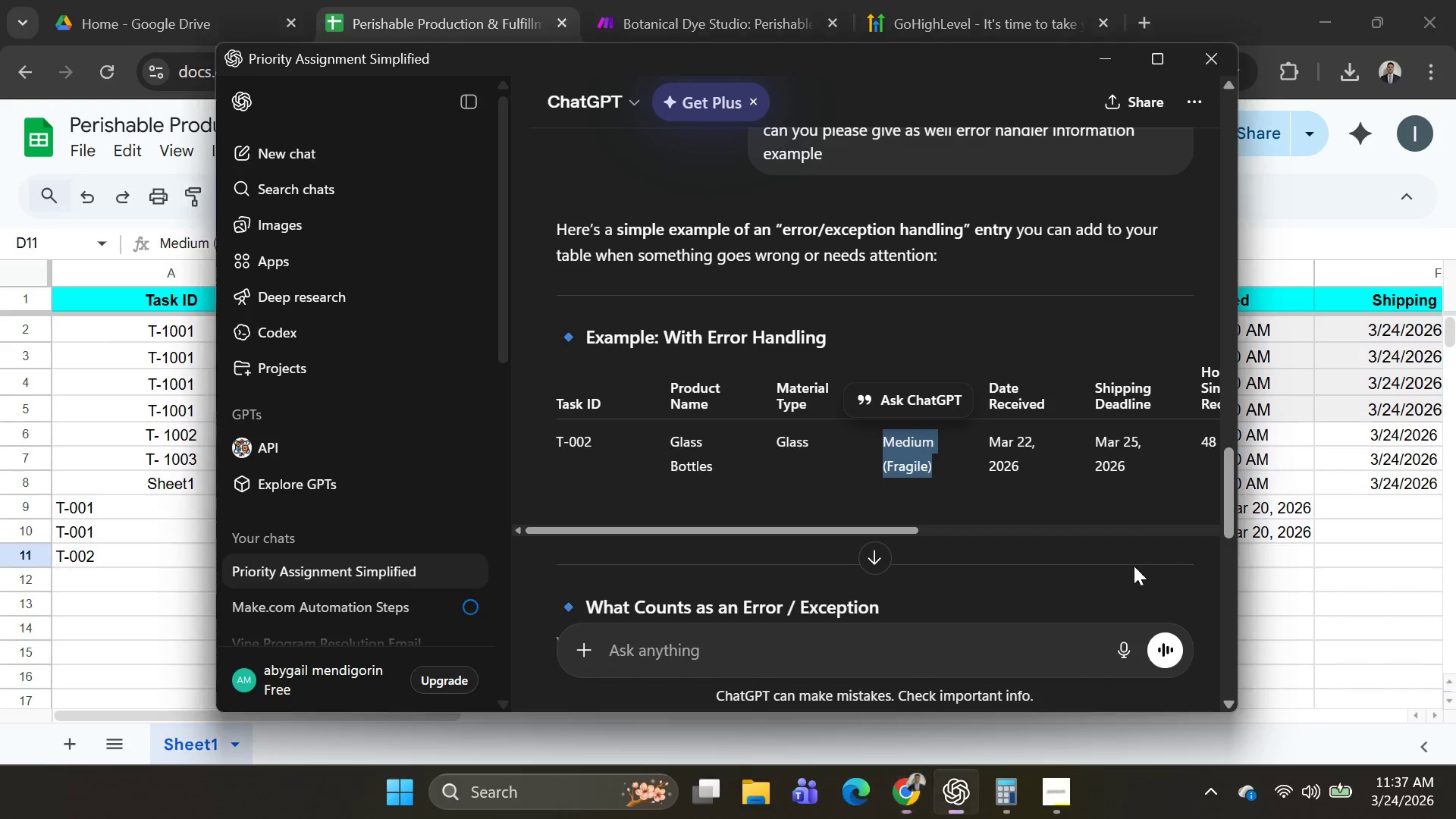 
key(Alt+AltLeft)
 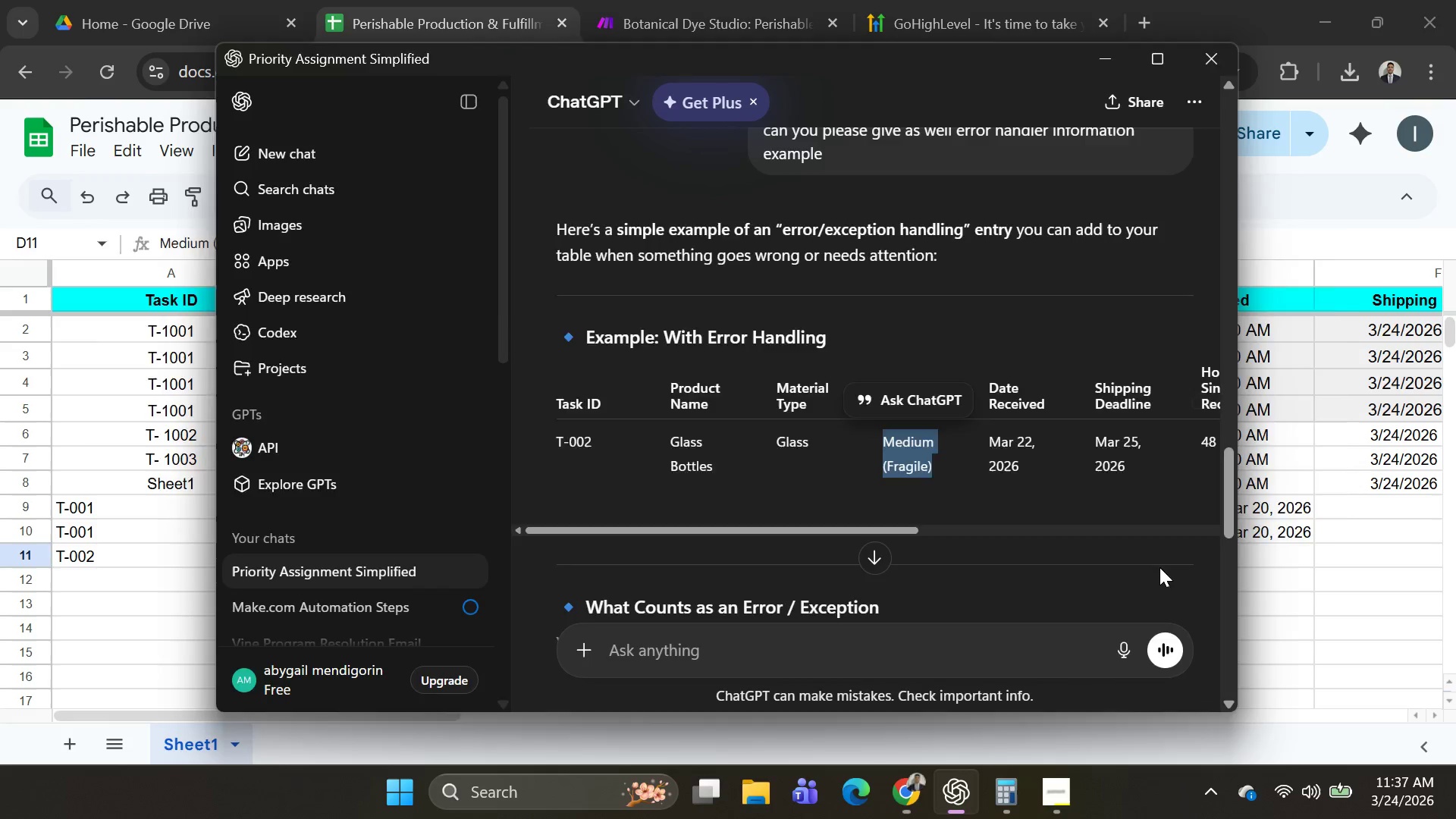 
key(Alt+Tab)
 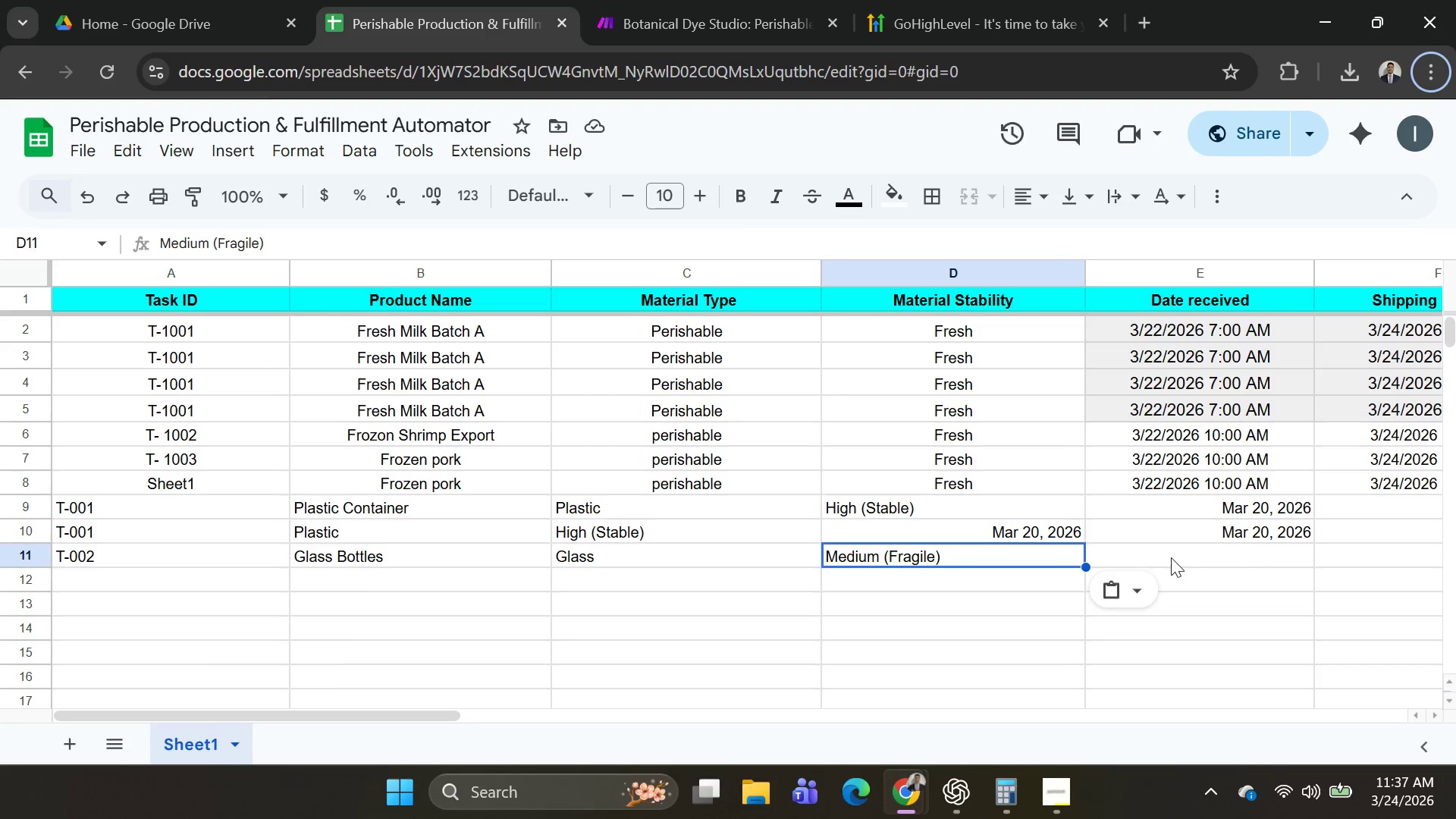 
left_click([1171, 557])
 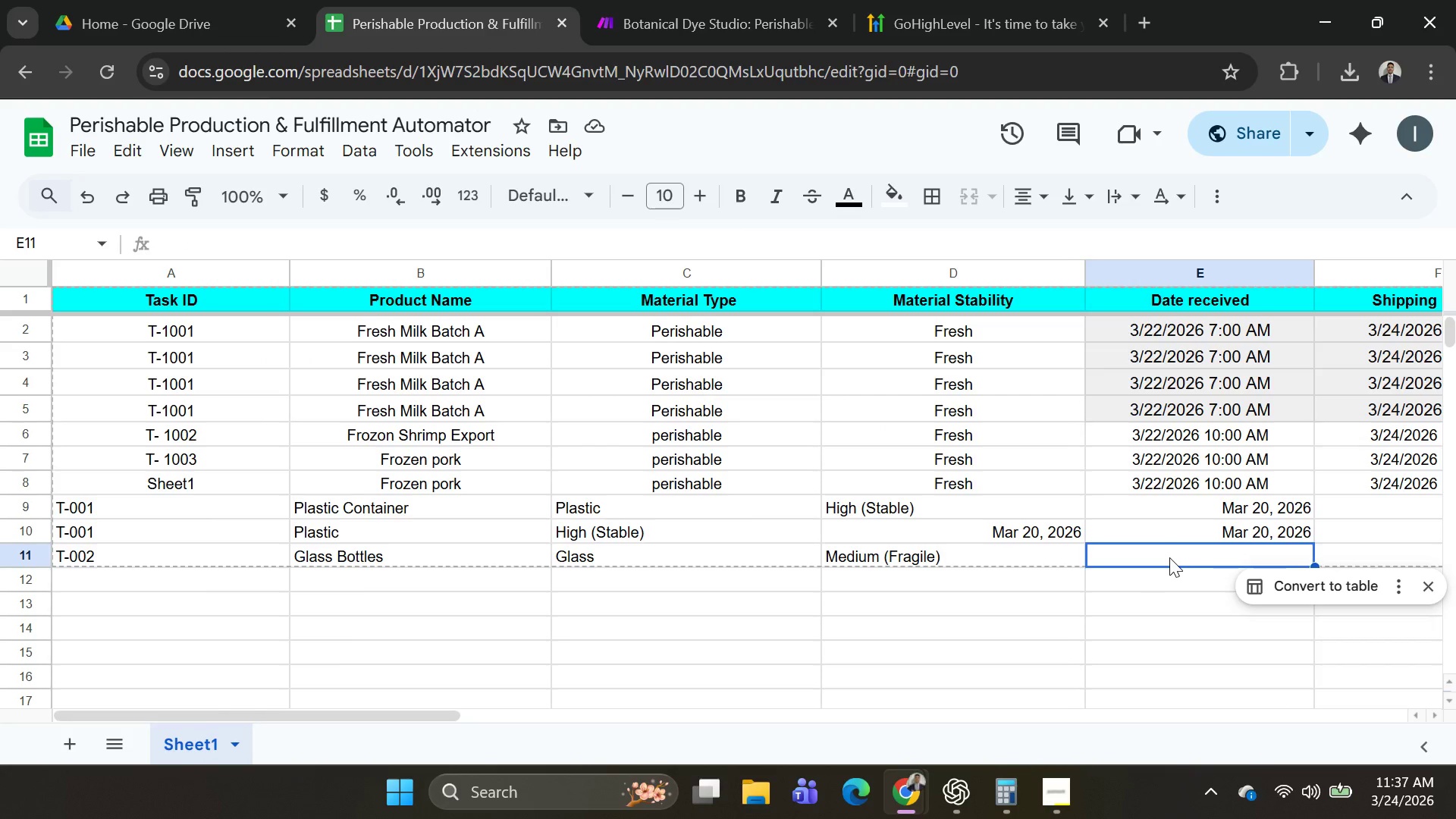 
key(Alt+AltLeft)
 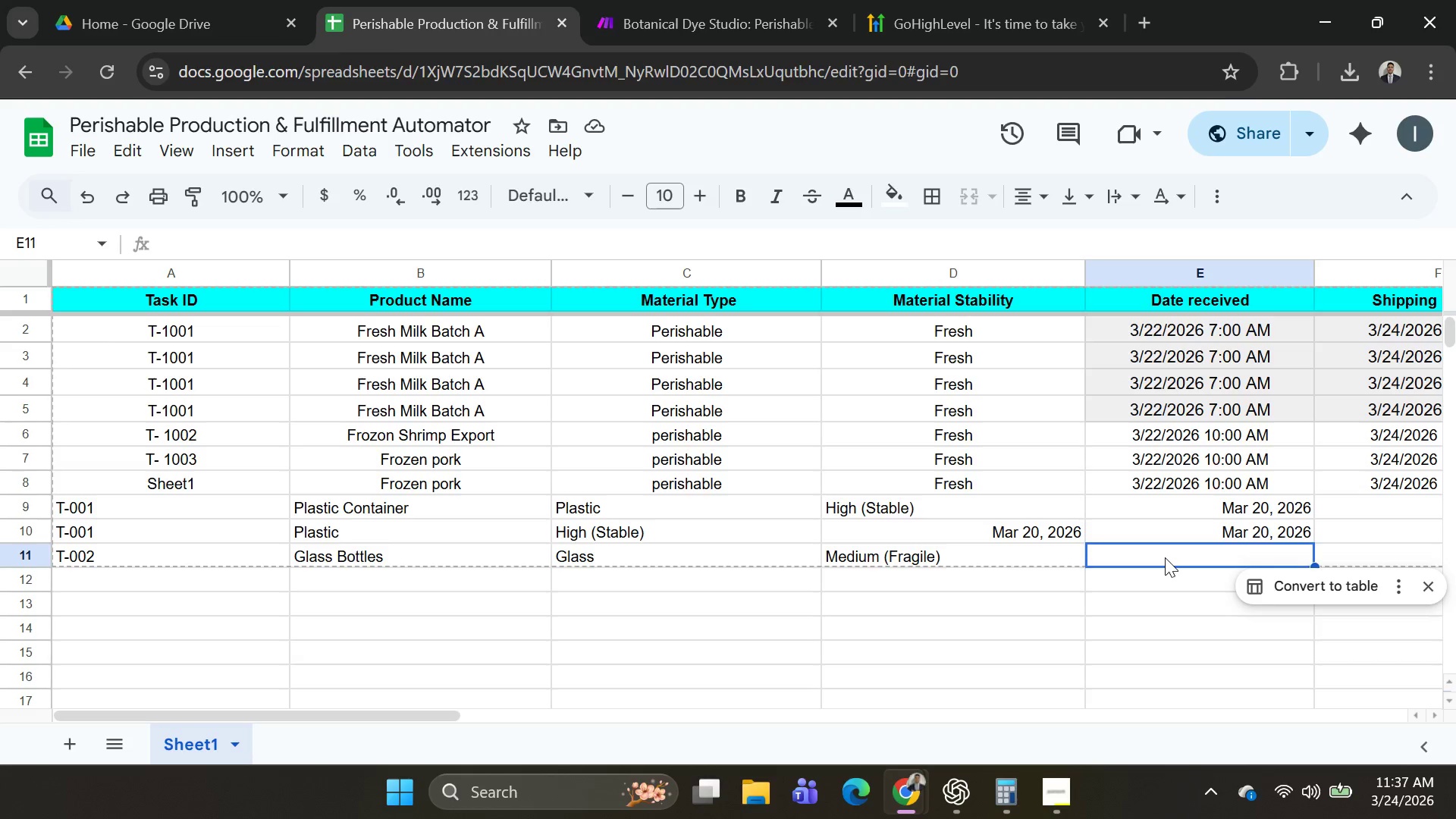 
key(Alt+Tab)
 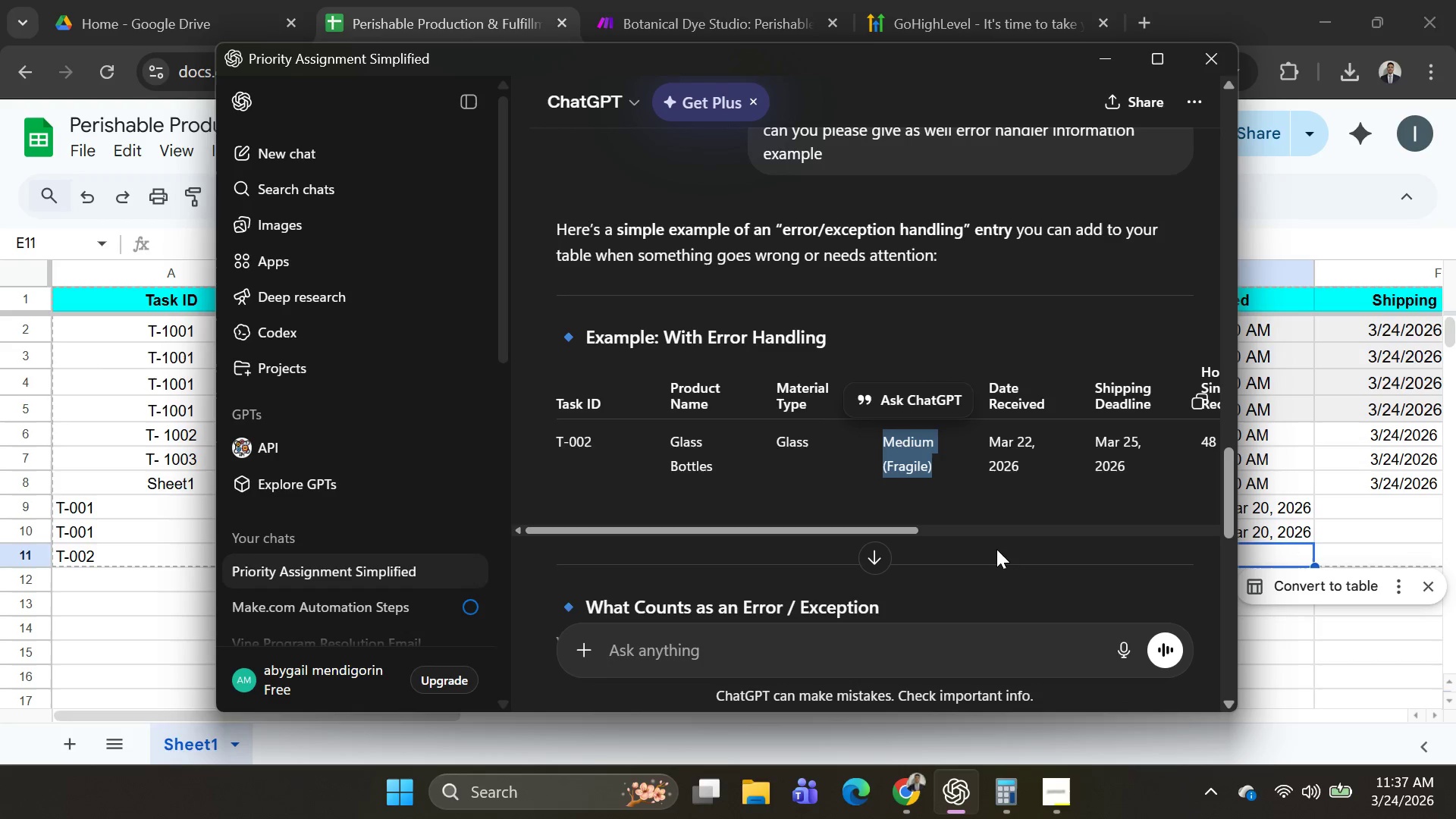 
left_click_drag(start_coordinate=[892, 529], to_coordinate=[976, 551])
 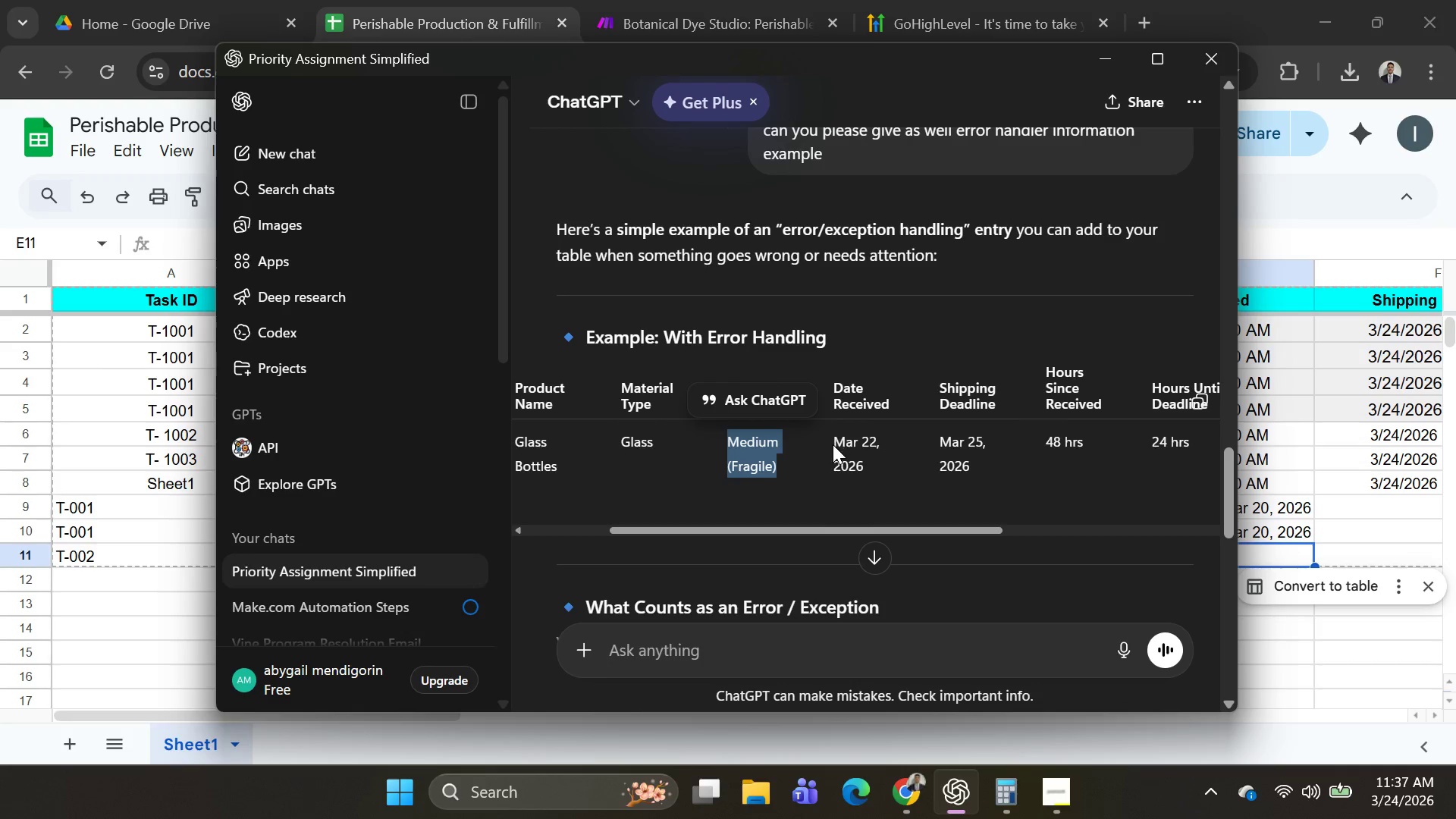 
left_click_drag(start_coordinate=[833, 444], to_coordinate=[887, 464])
 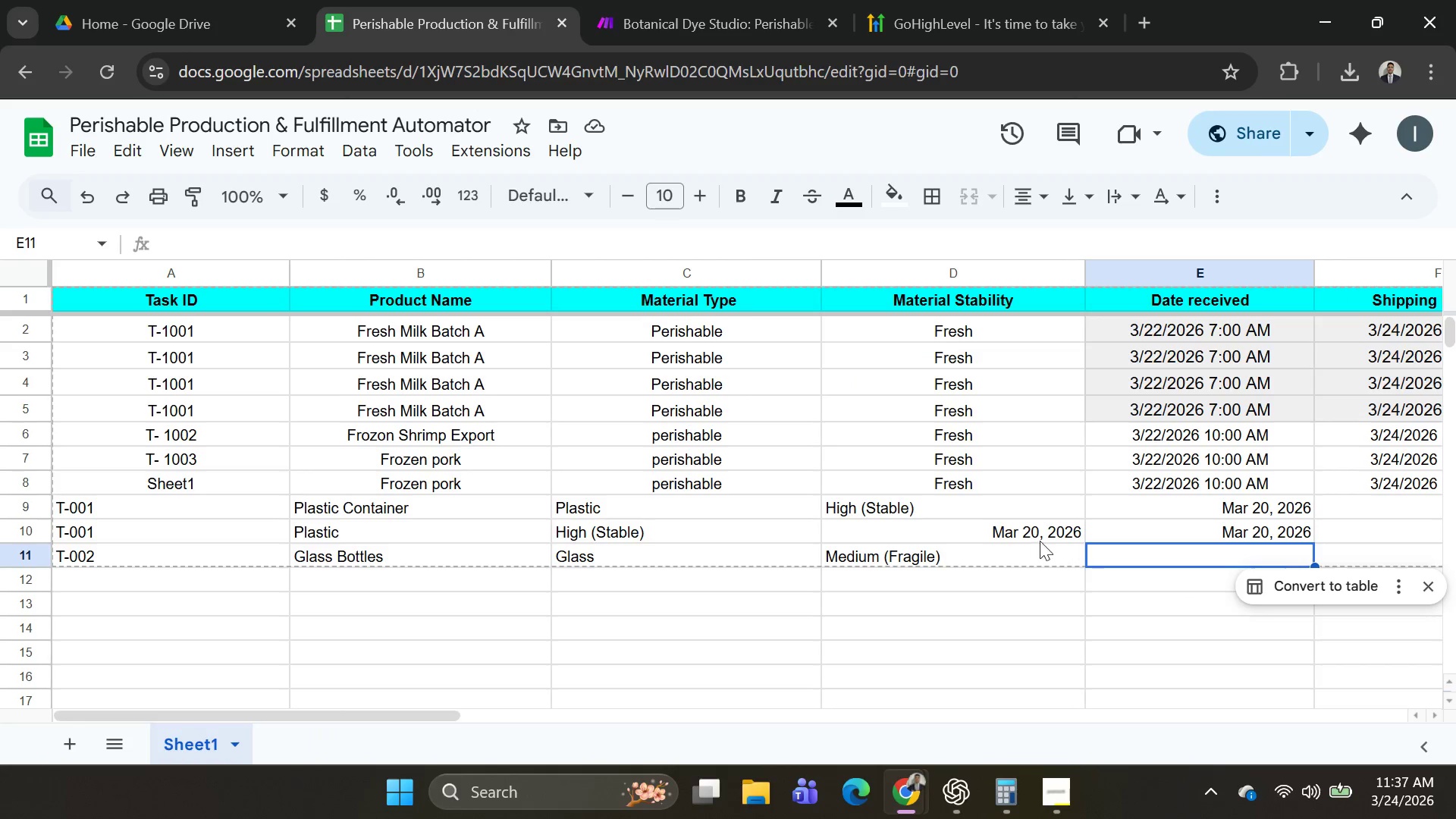 
key(Control+C)
 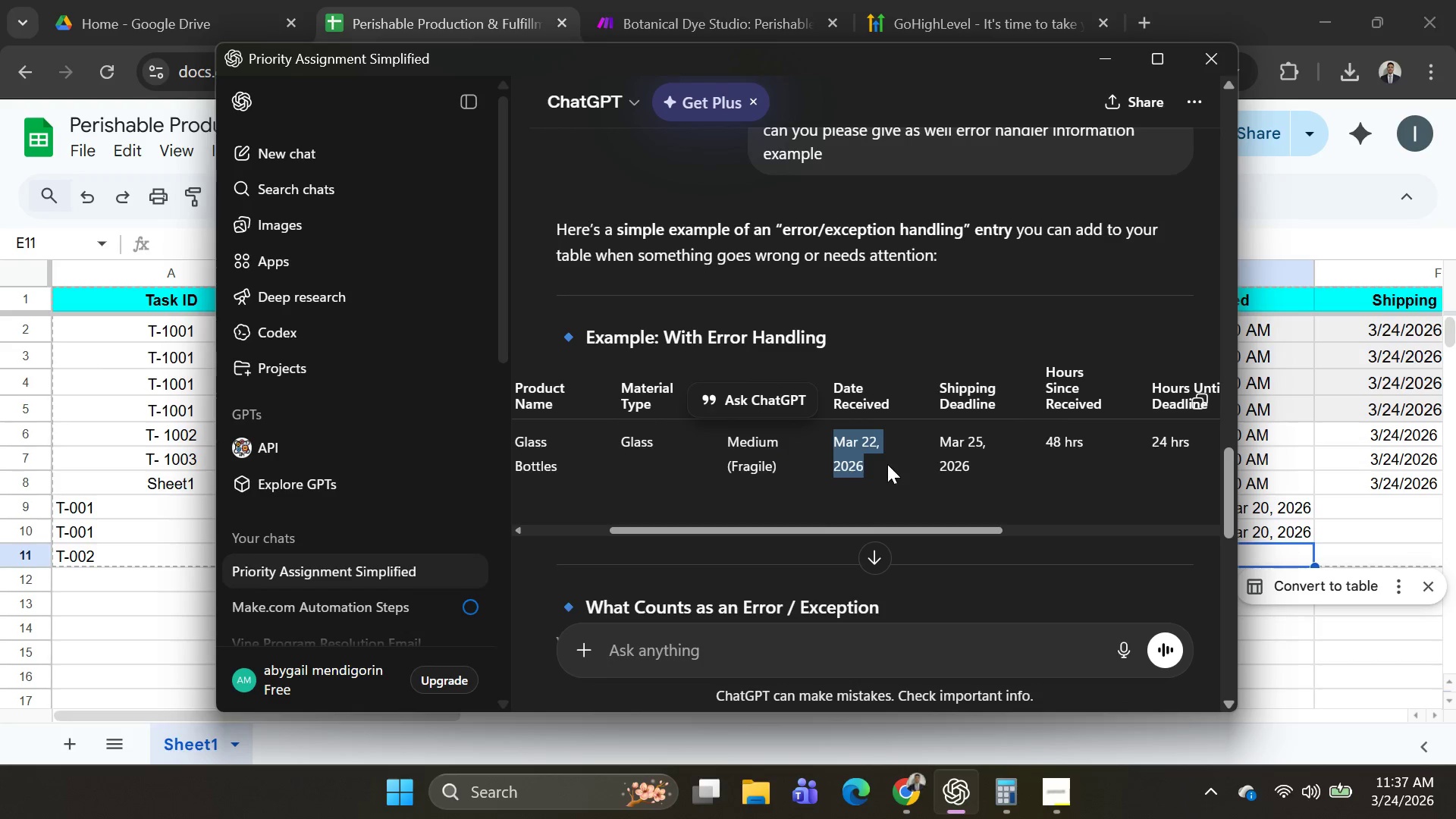 
key(Control+C)
 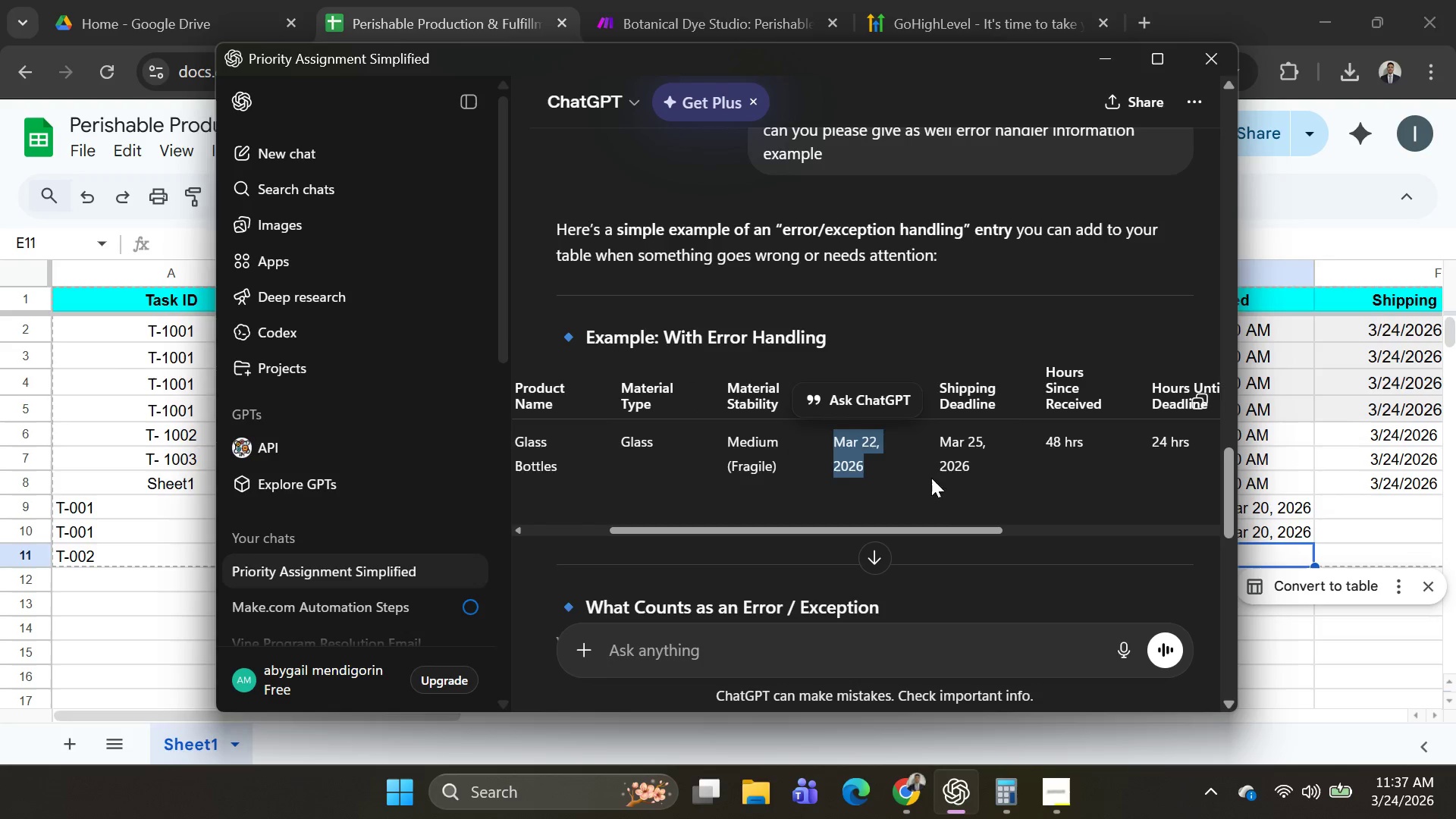 
key(Alt+AltLeft)
 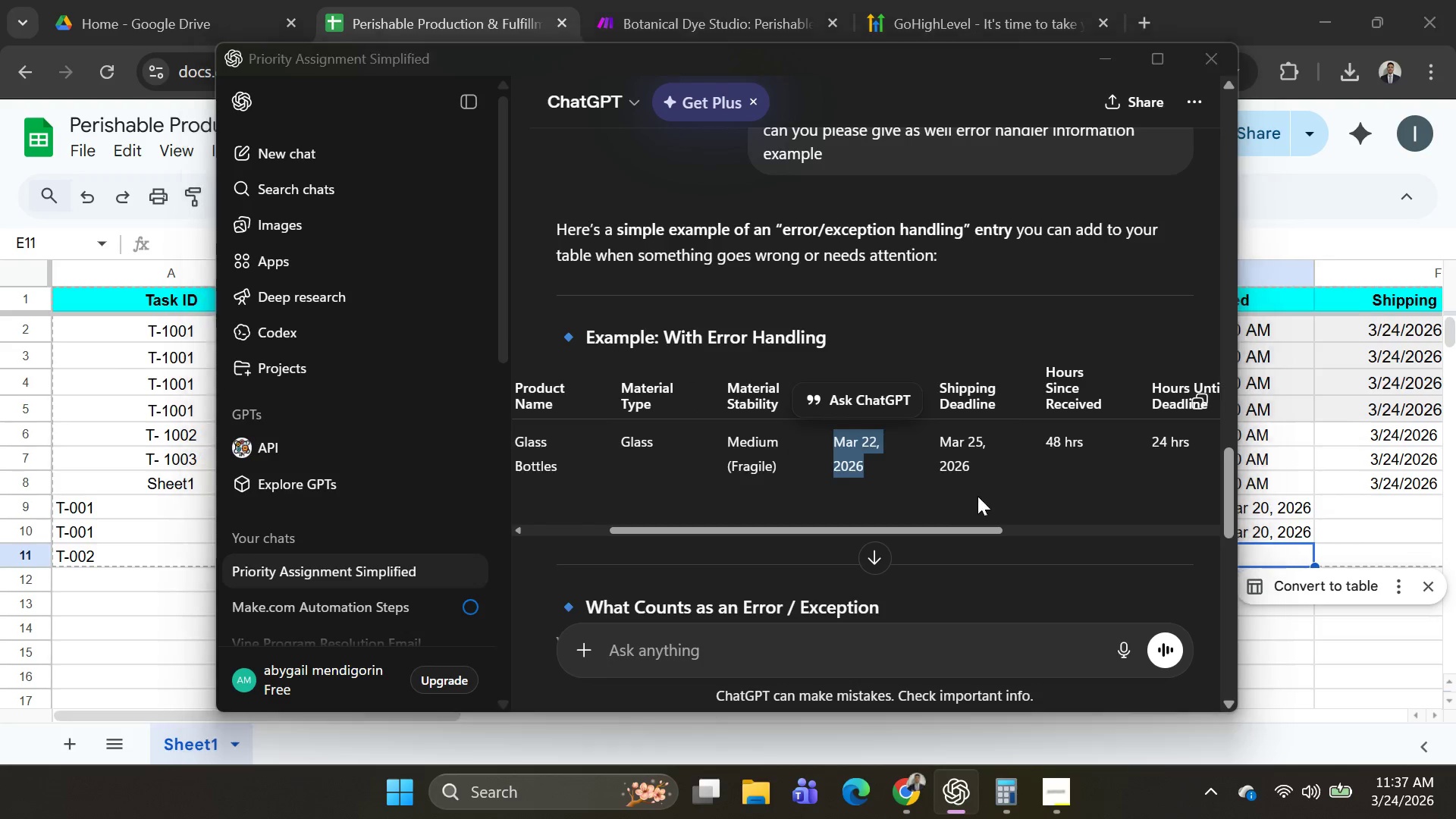 
key(Alt+Tab)
 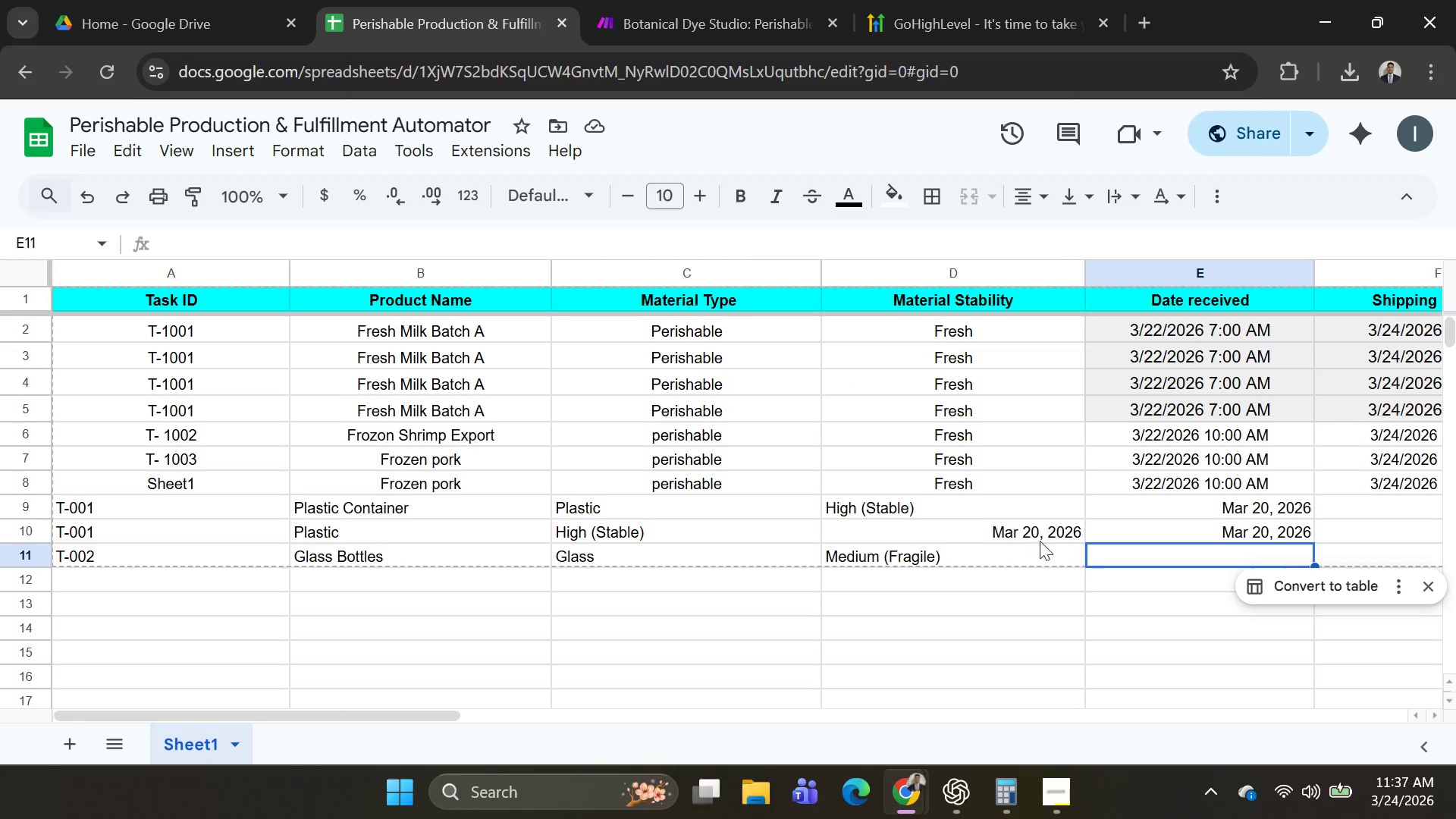 
key(Control+V)
 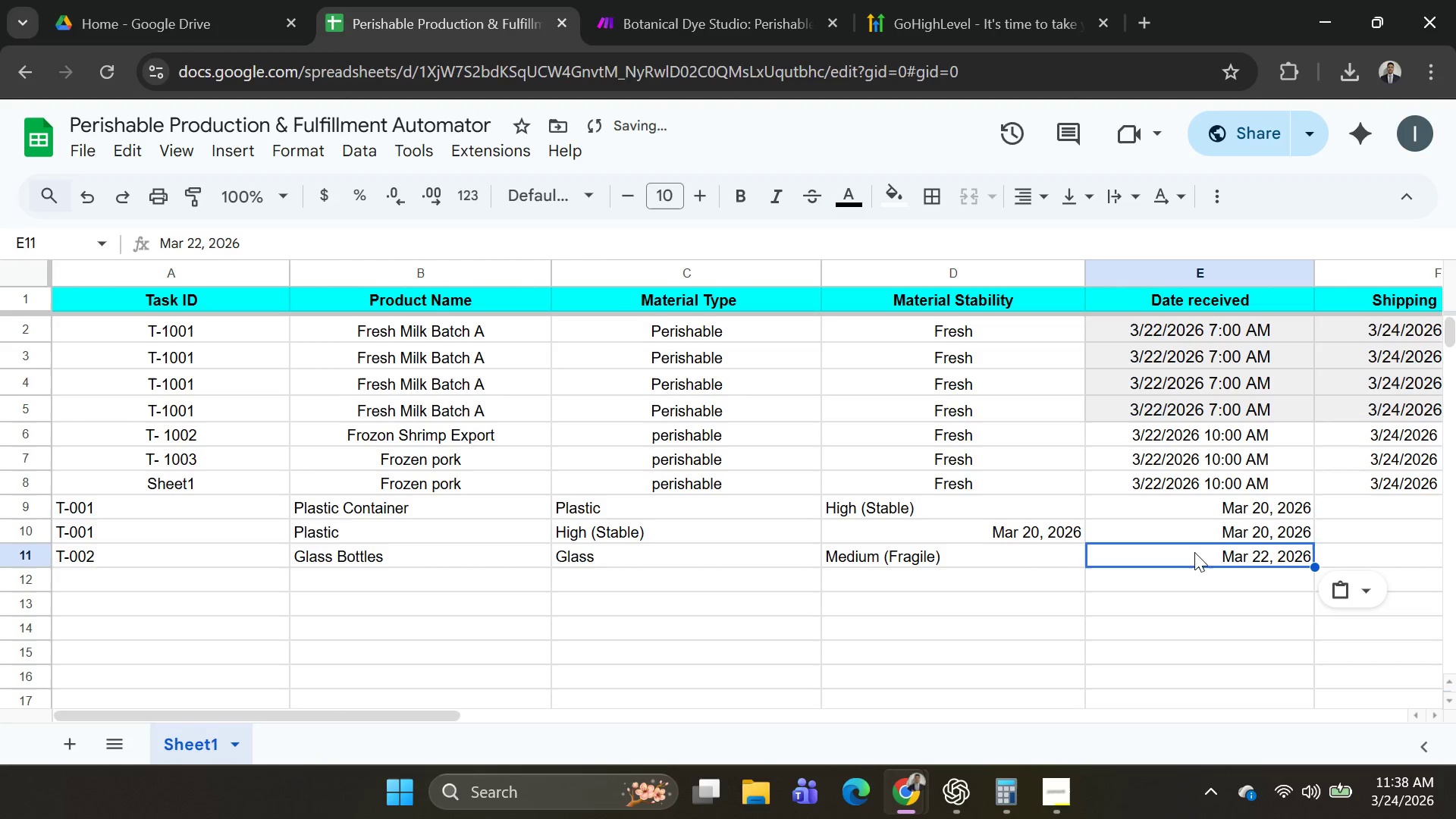 
key(Alt+AltLeft)
 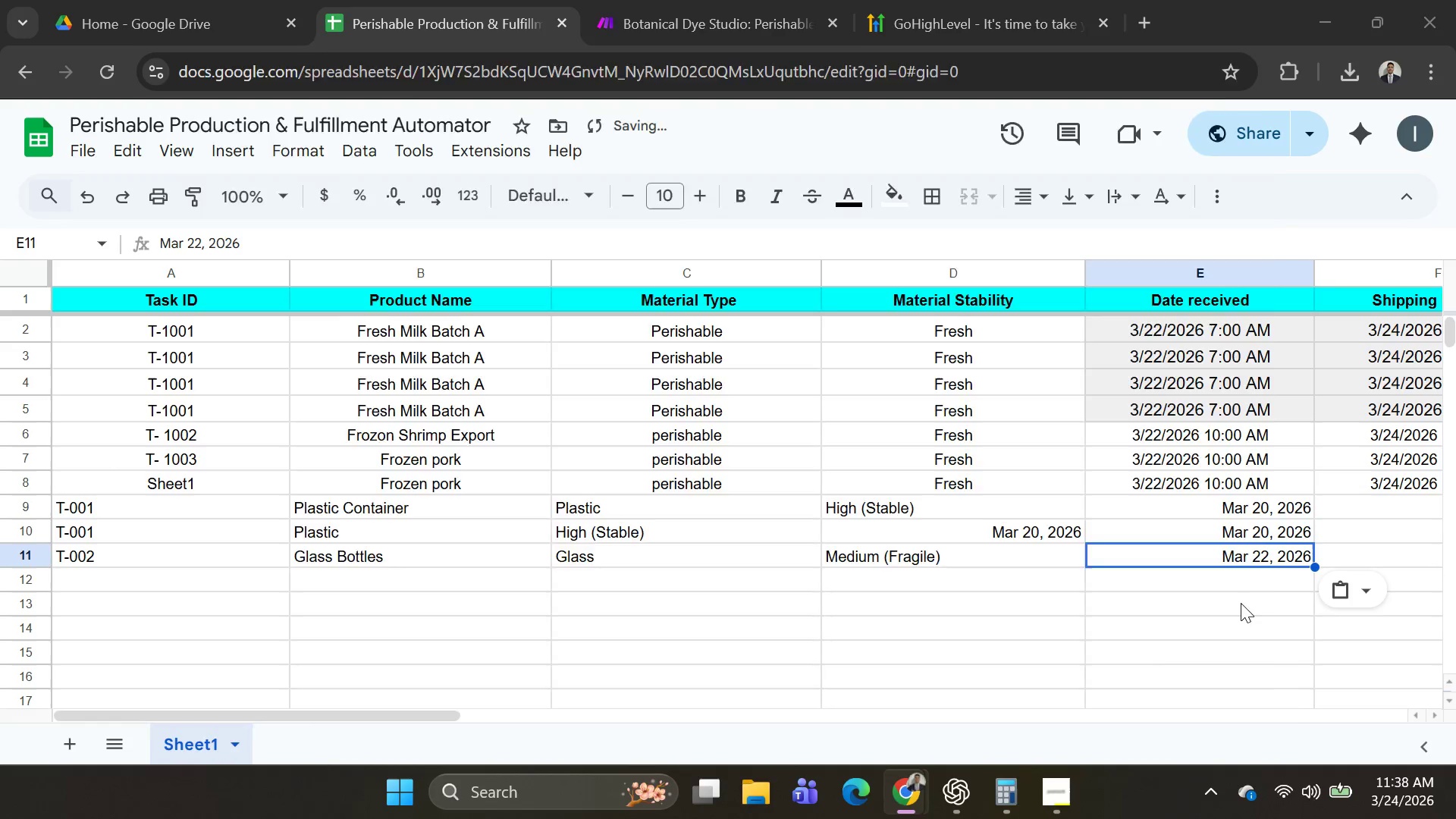 
key(Alt+Tab)
 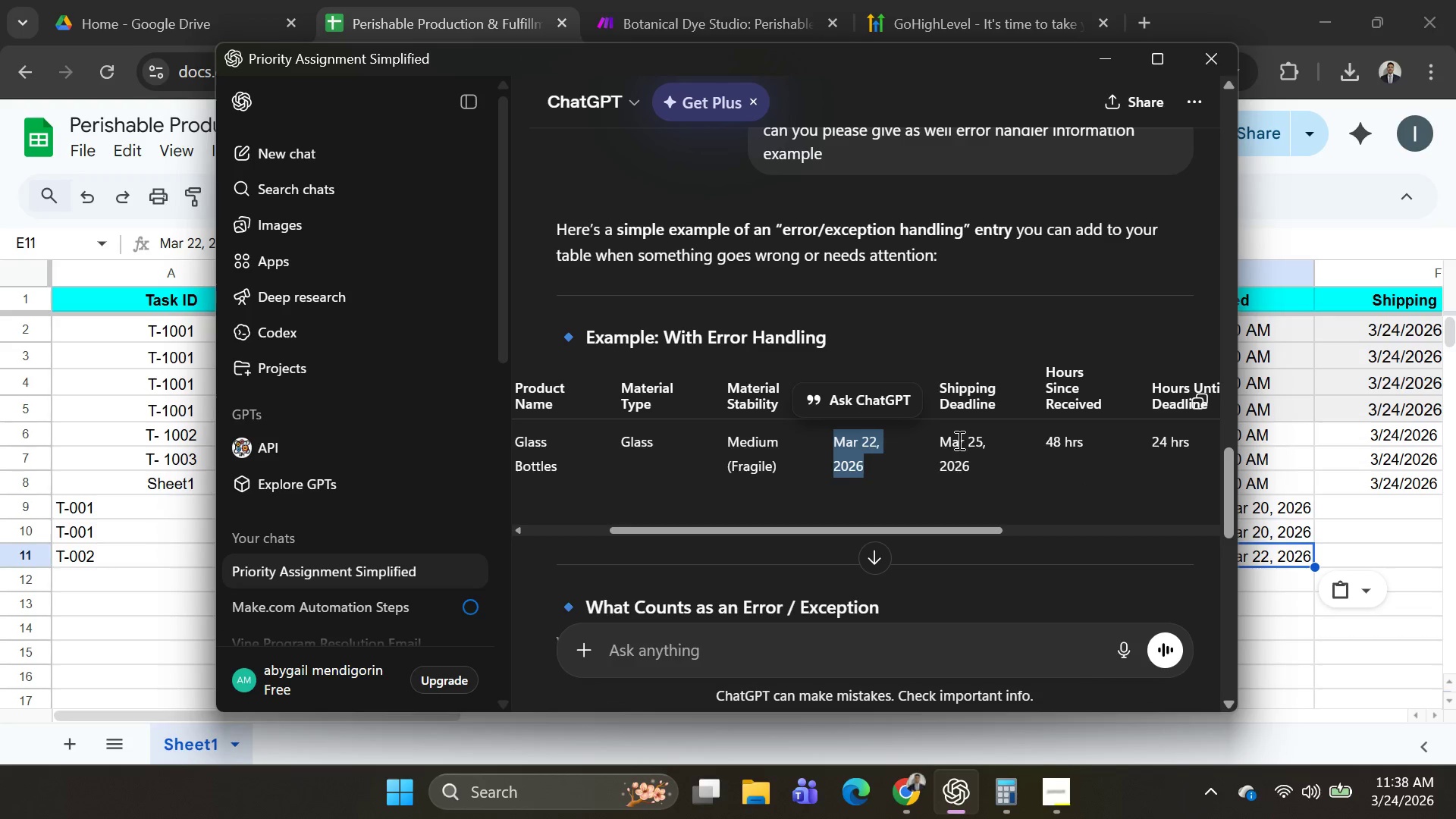 
left_click_drag(start_coordinate=[928, 428], to_coordinate=[1013, 441])
 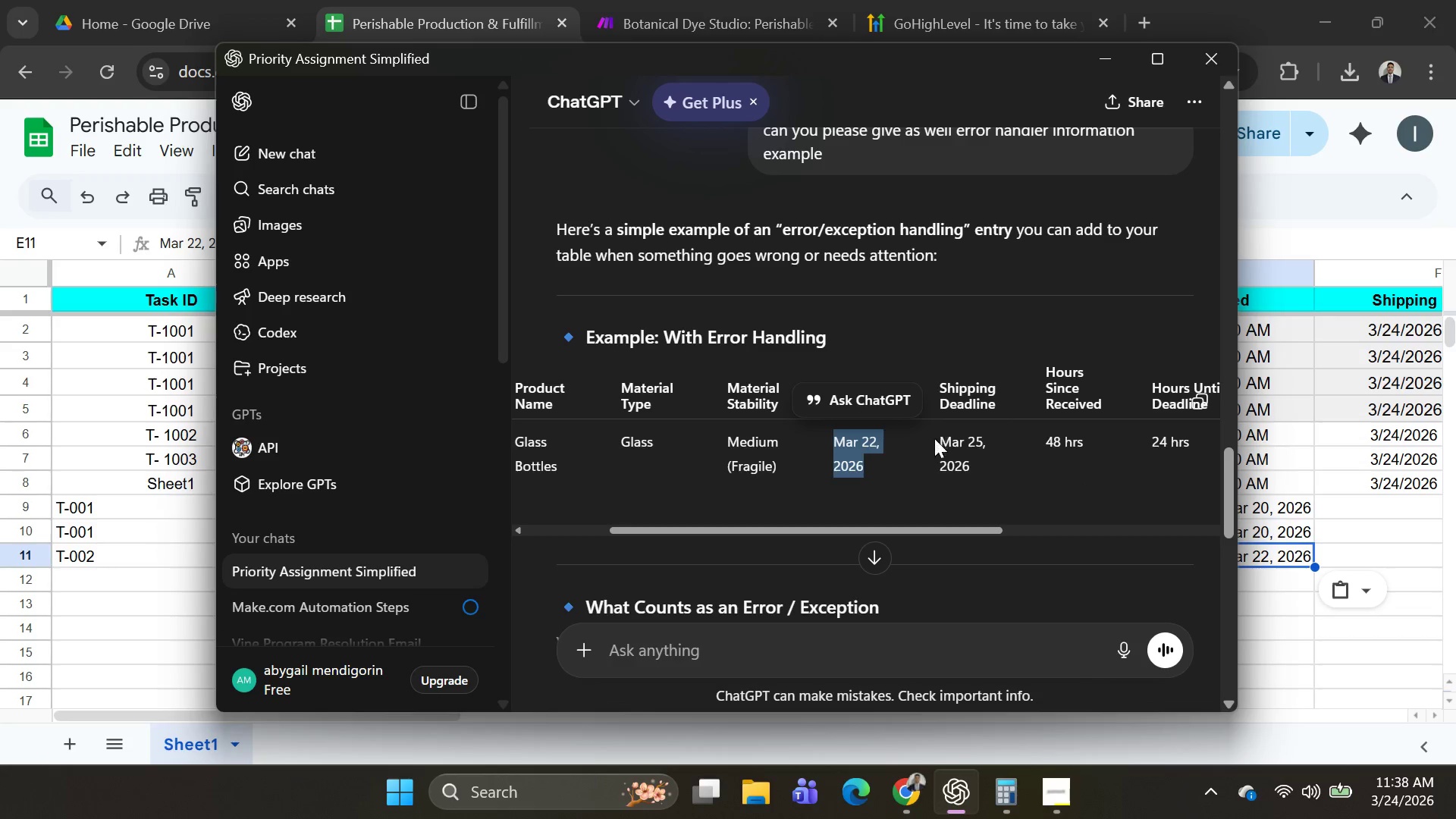 
left_click_drag(start_coordinate=[934, 438], to_coordinate=[997, 468])
 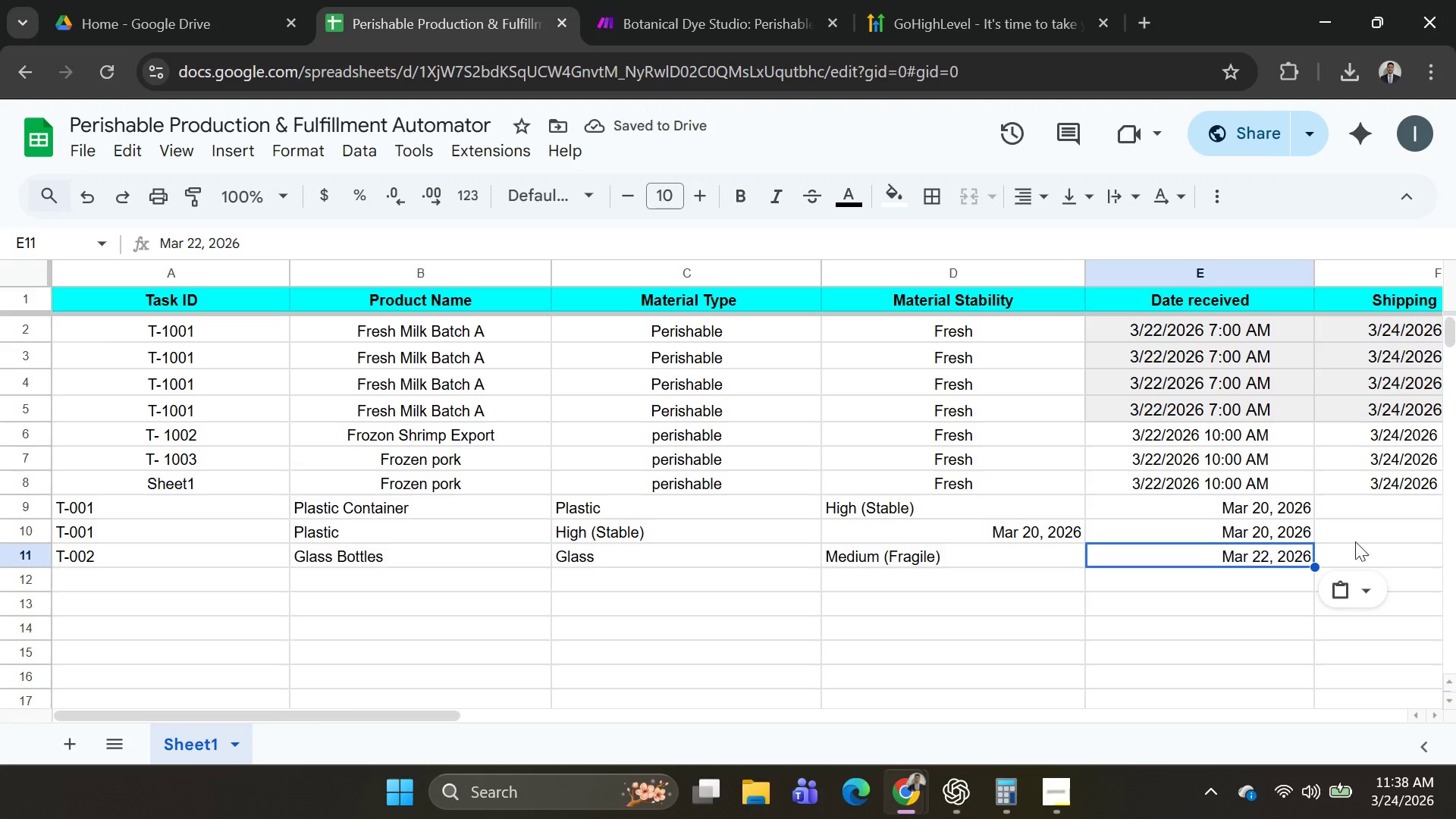 
key(Control+C)
 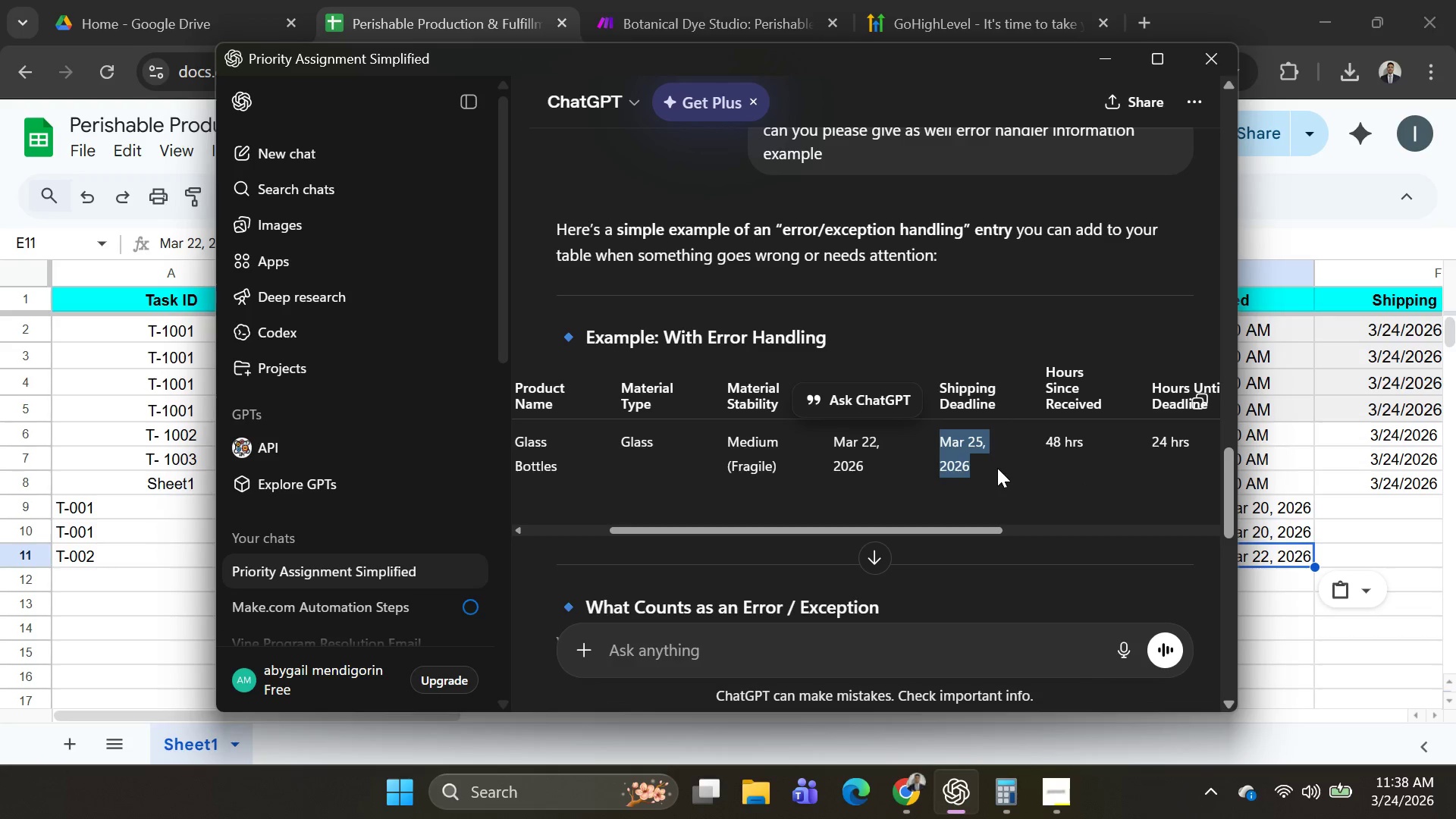 
key(Control+C)
 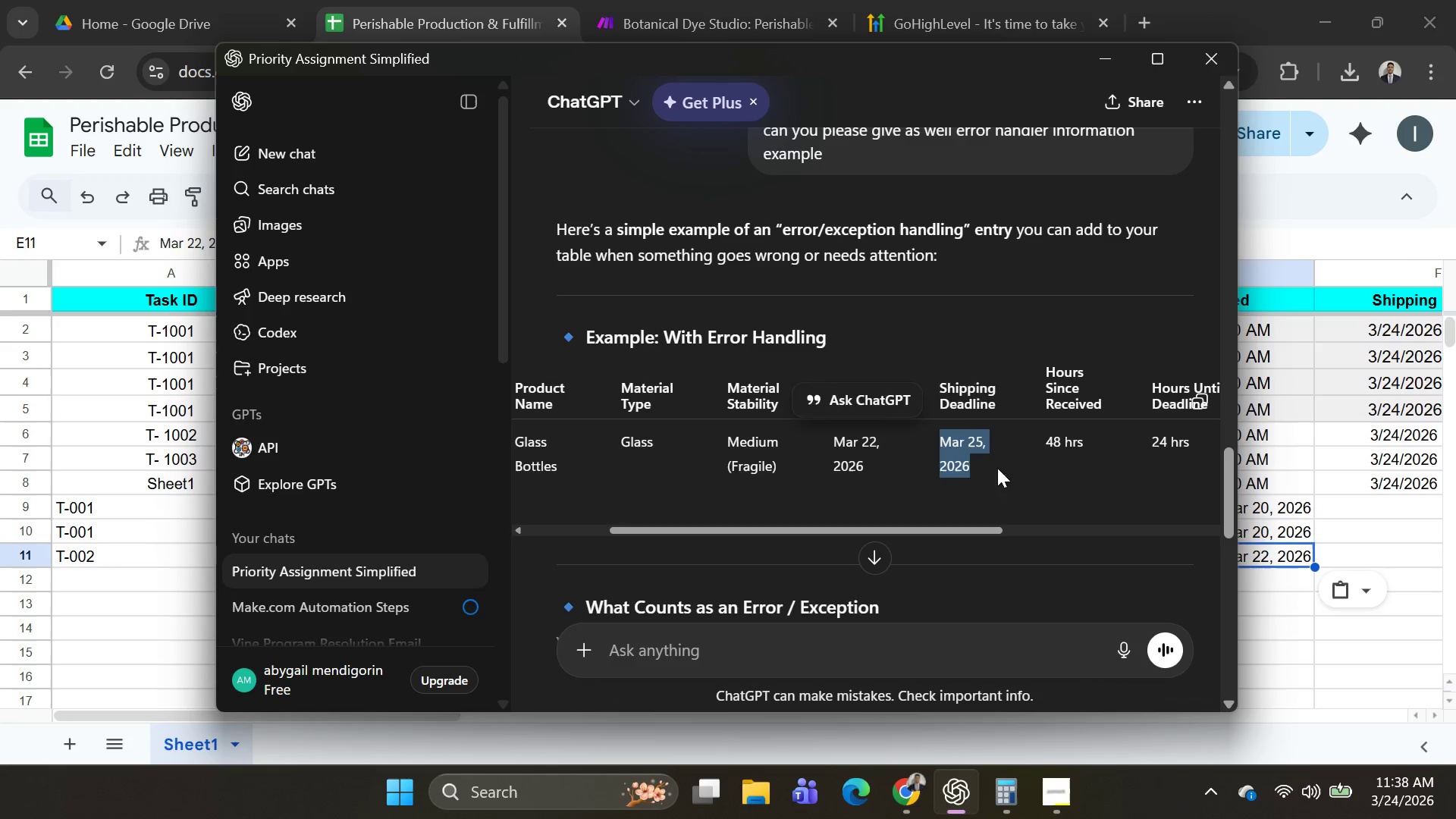 
key(Alt+AltLeft)
 